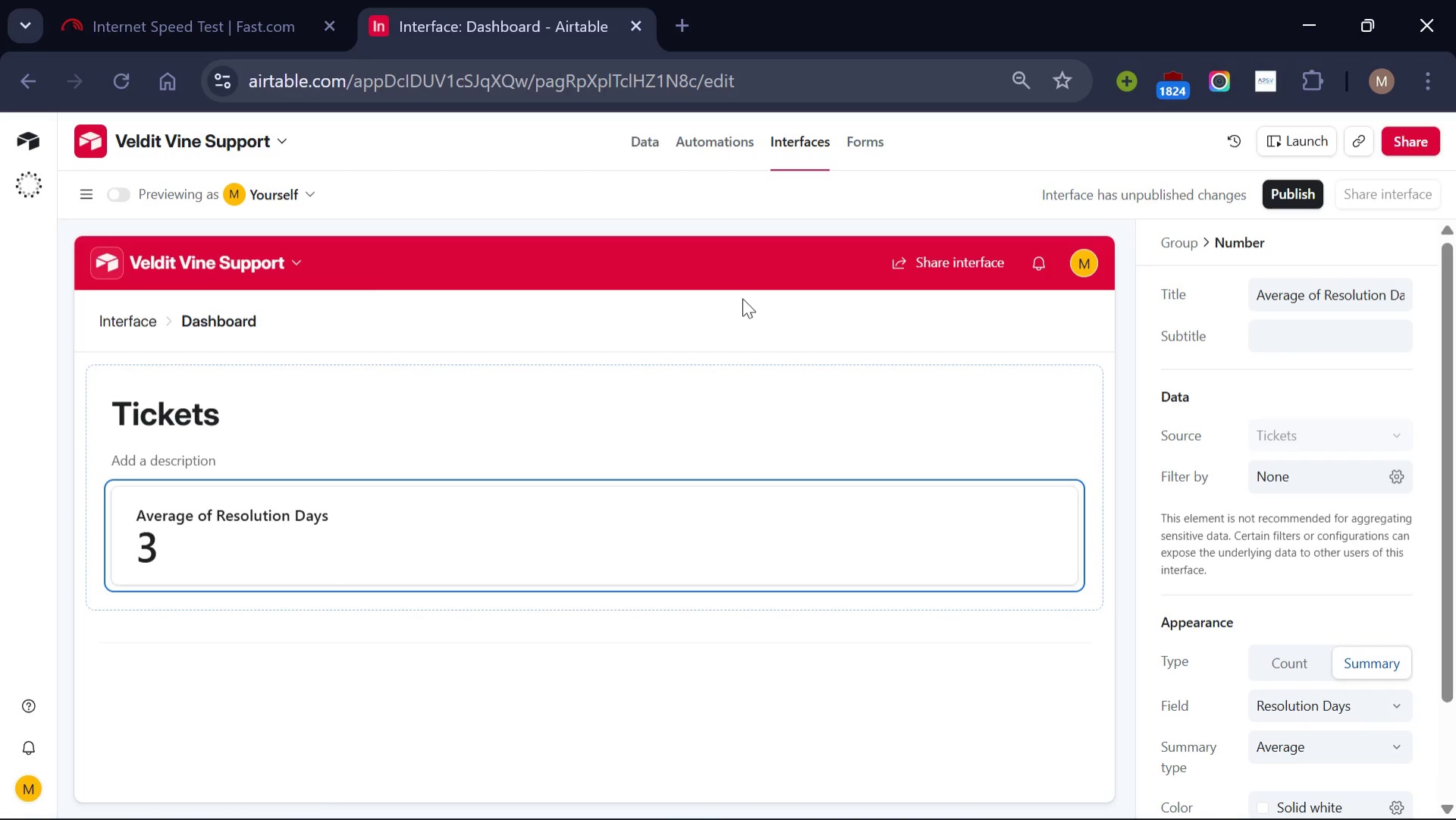 
scroll: coordinate [742, 298], scroll_direction: down, amount: 3.0
 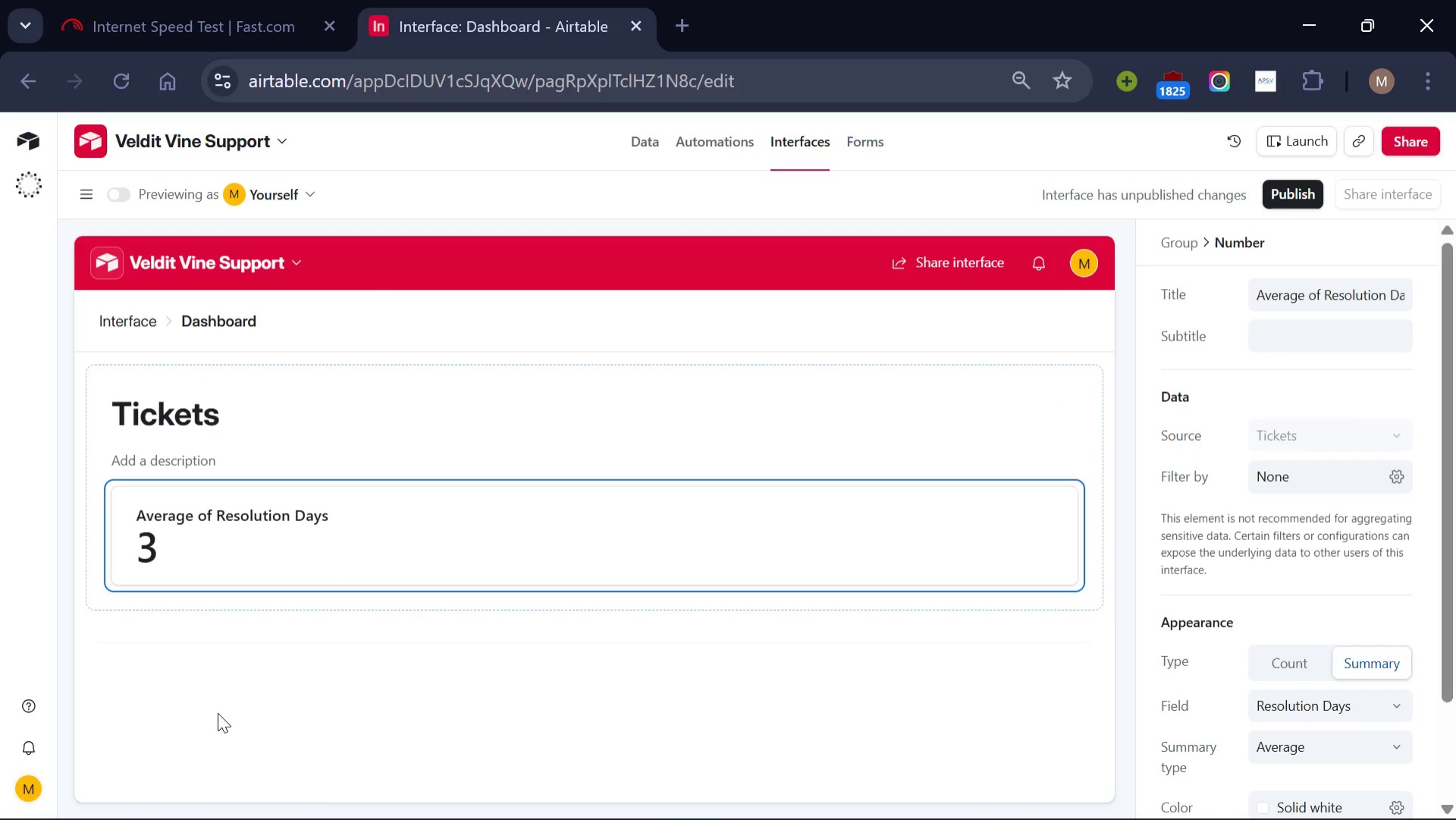 
left_click([218, 712])
 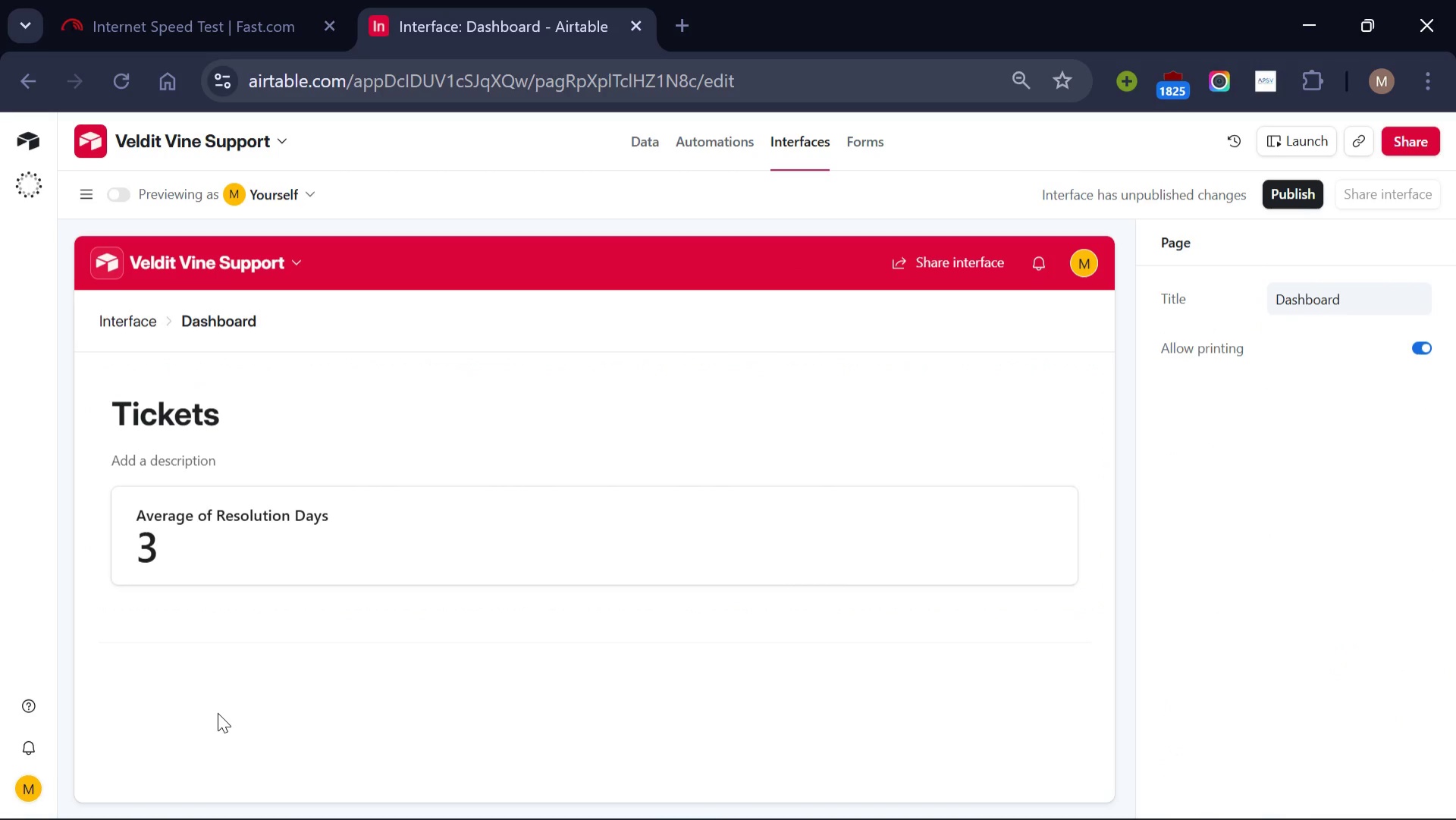 
left_click([218, 712])
 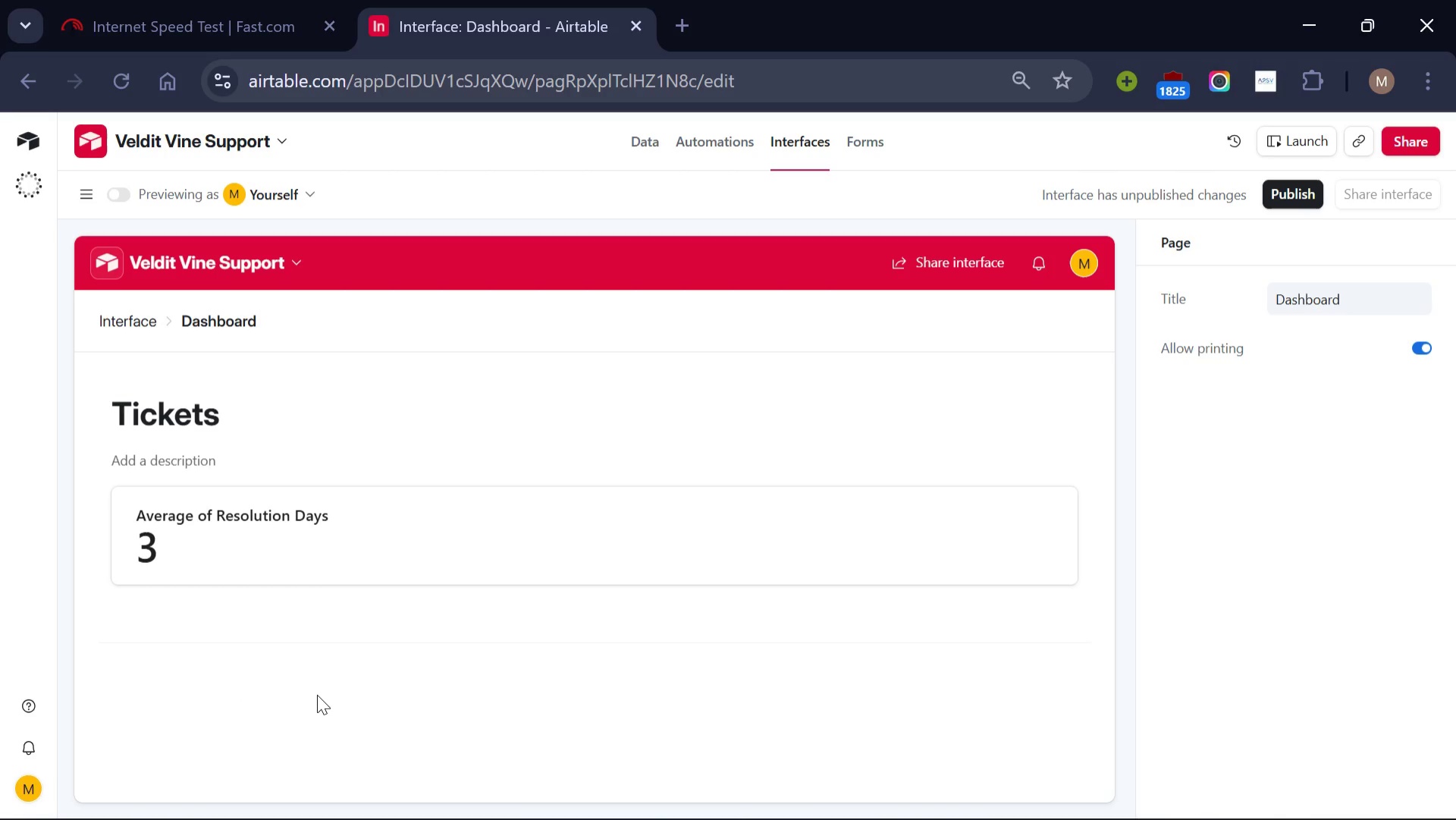 
left_click([317, 694])
 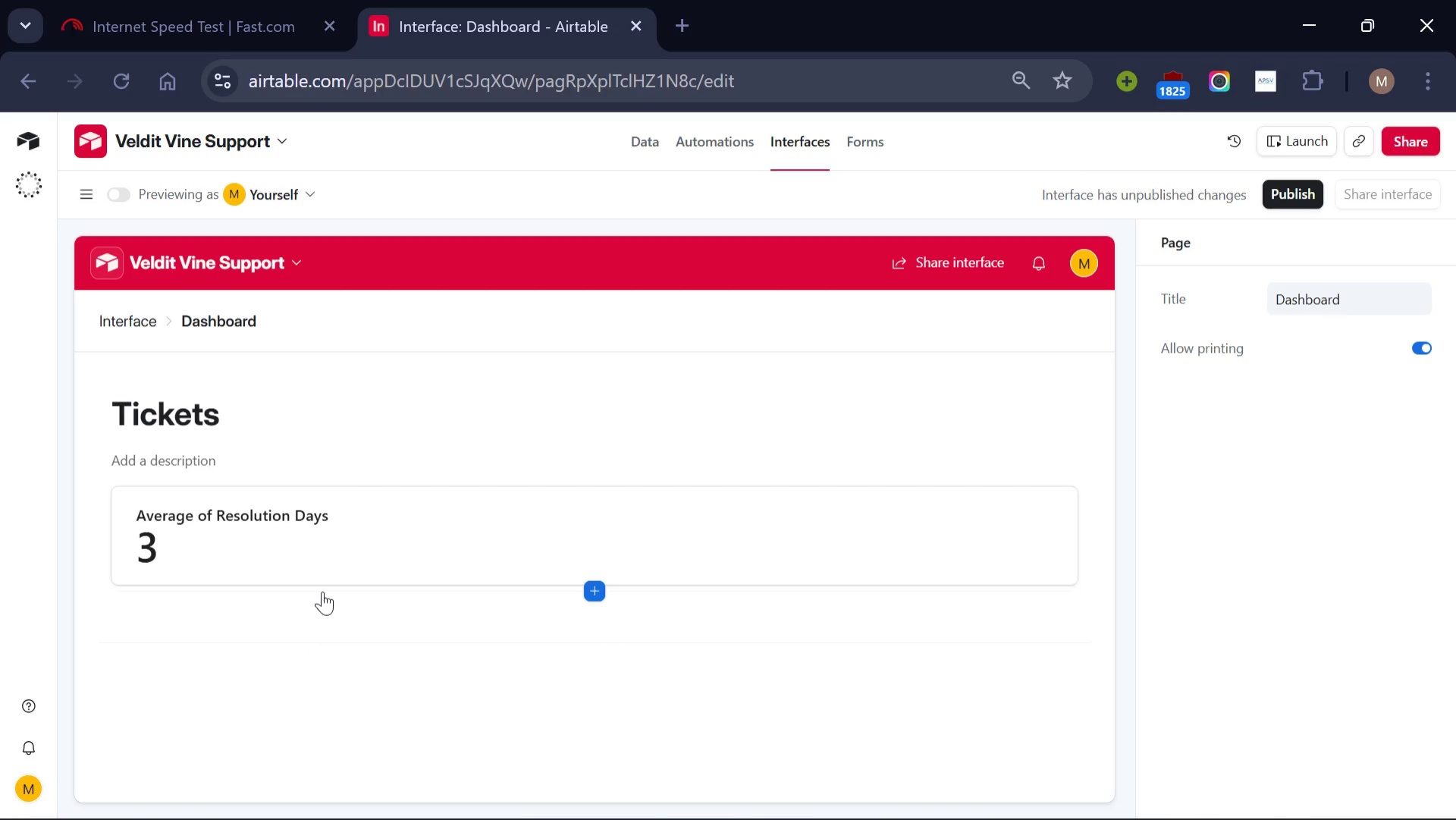 
left_click([322, 591])
 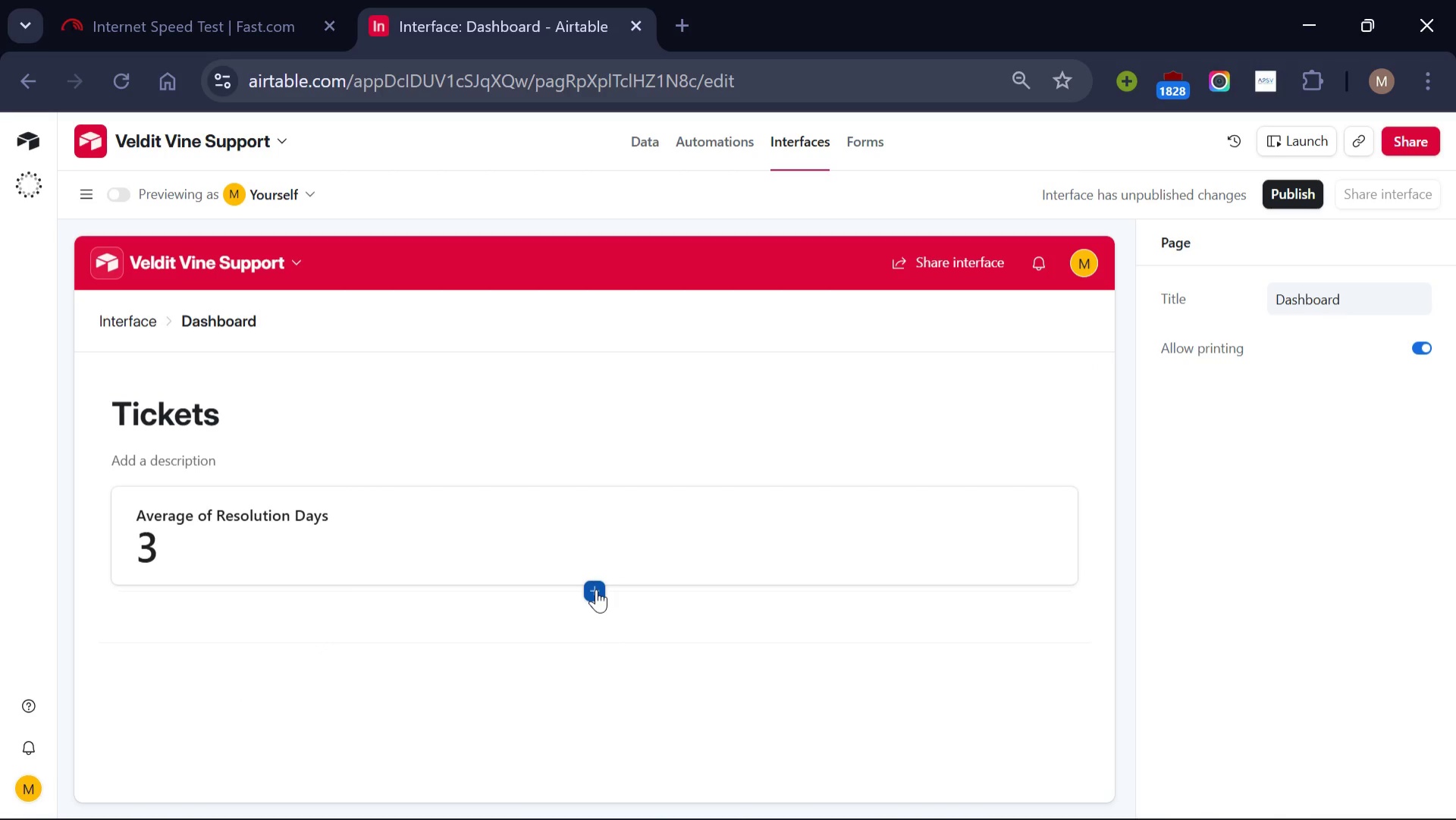 
left_click([596, 589])
 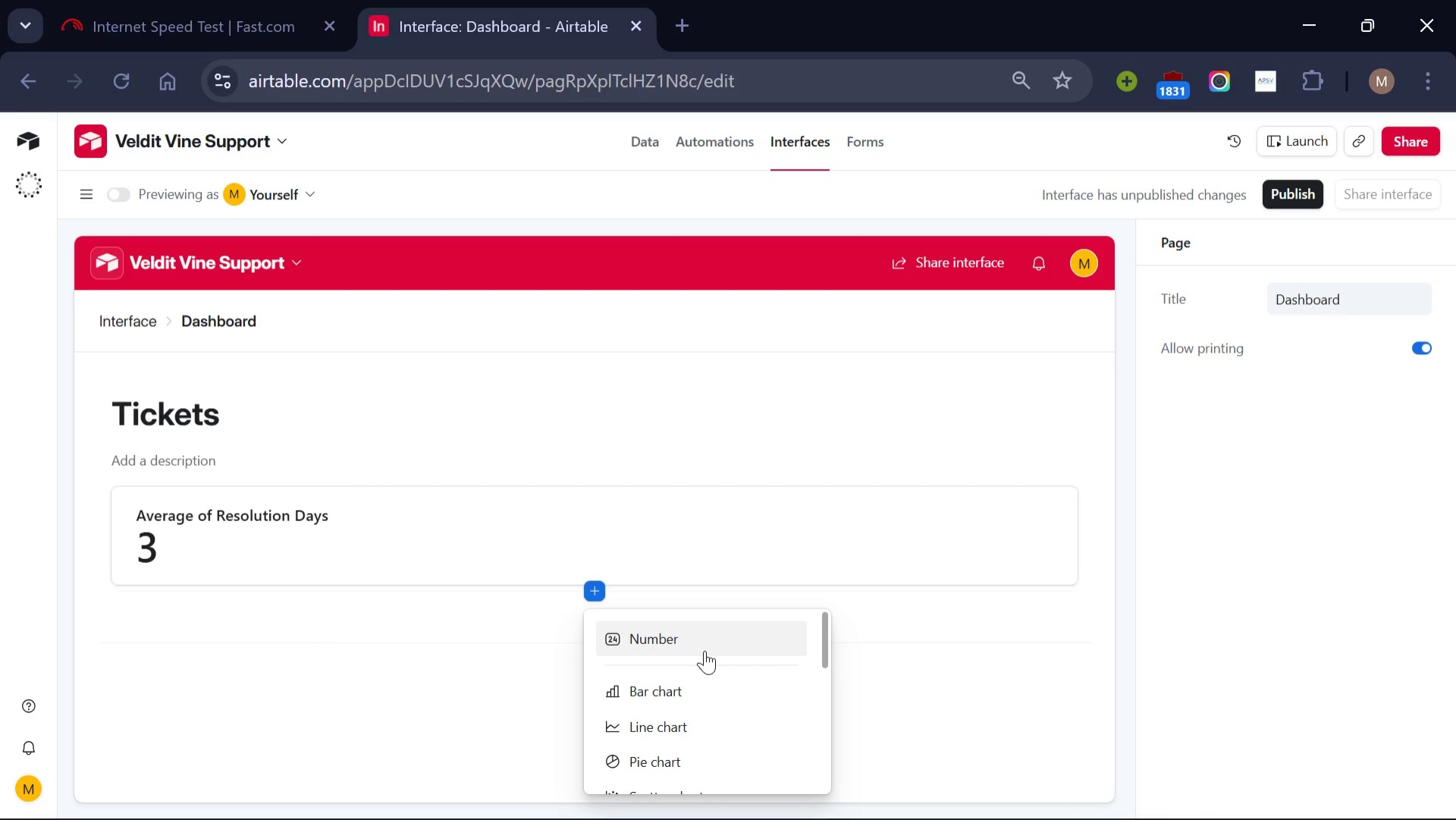 
left_click([704, 650])
 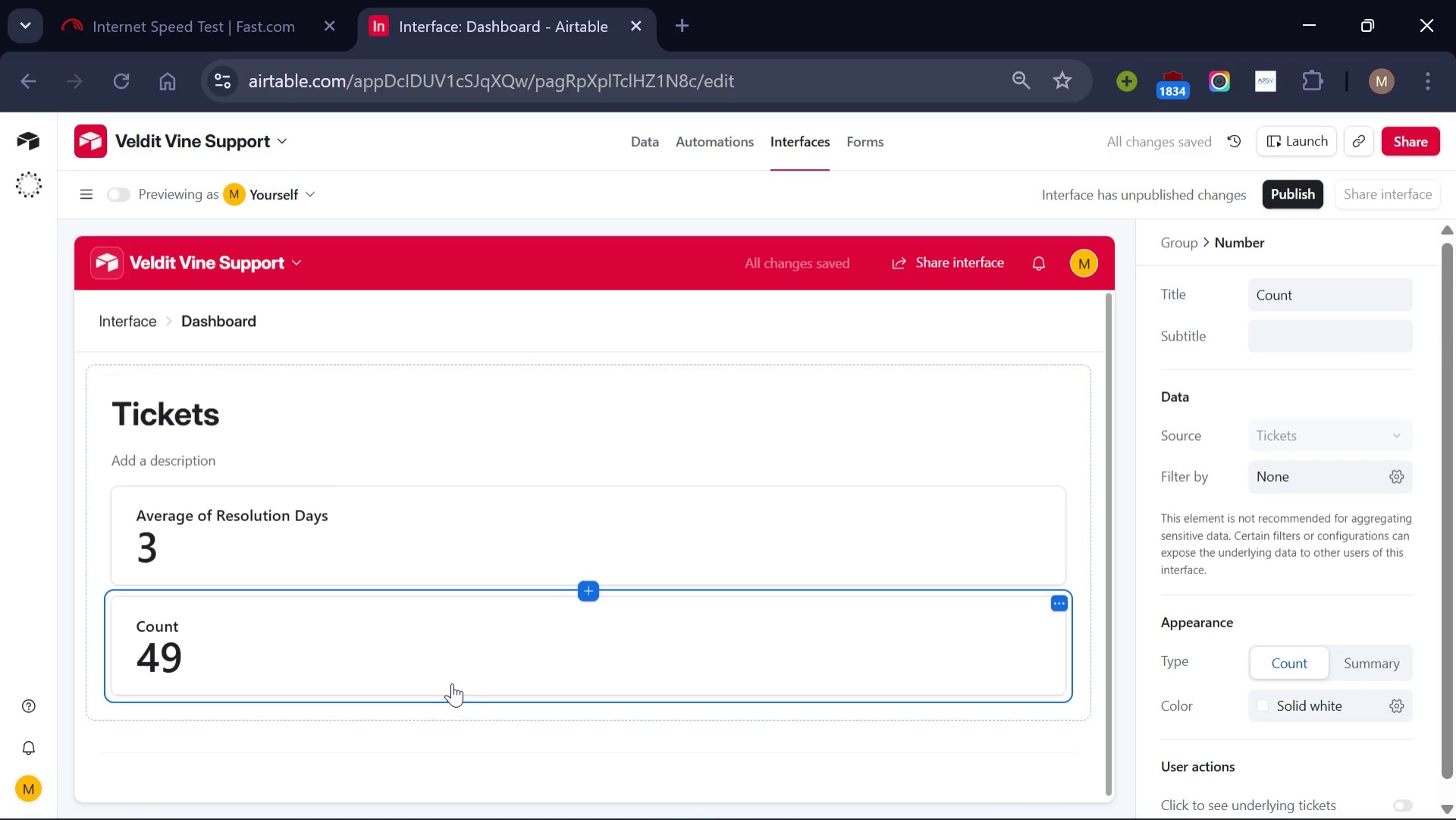 
scroll: coordinate [453, 680], scroll_direction: down, amount: 1.0
 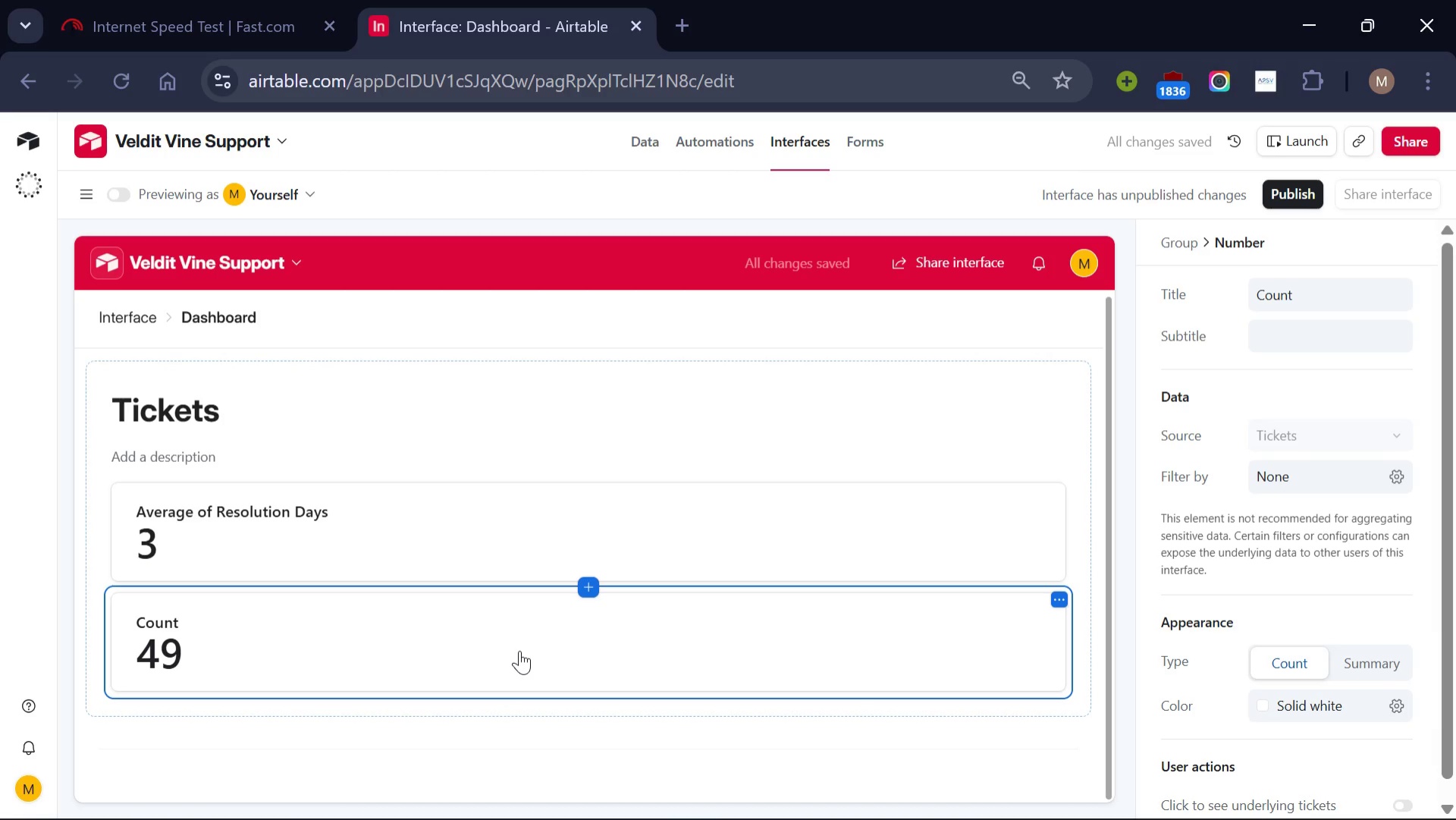 
left_click_drag(start_coordinate=[519, 650], to_coordinate=[538, 548])
 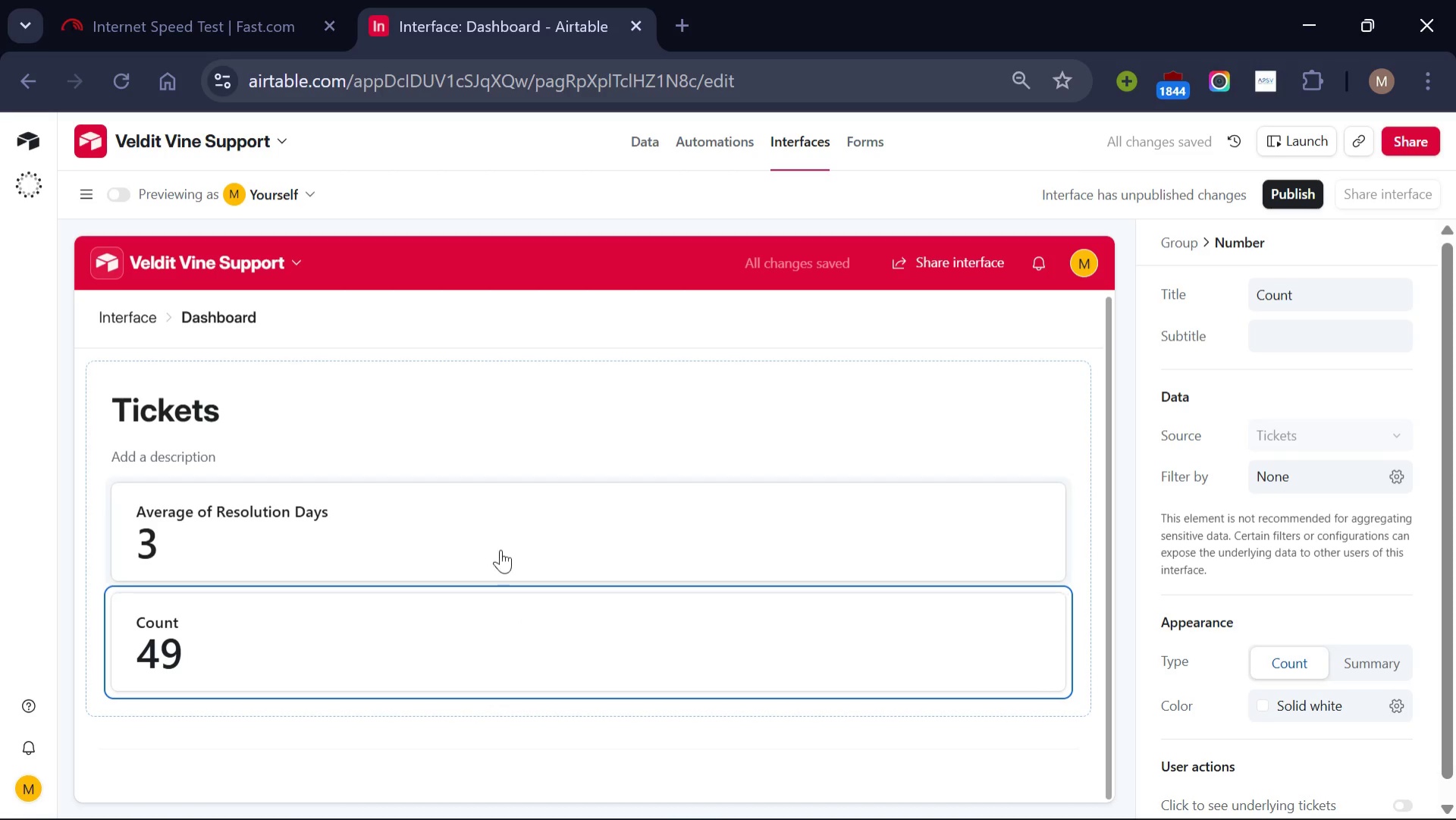 
wait(10.42)
 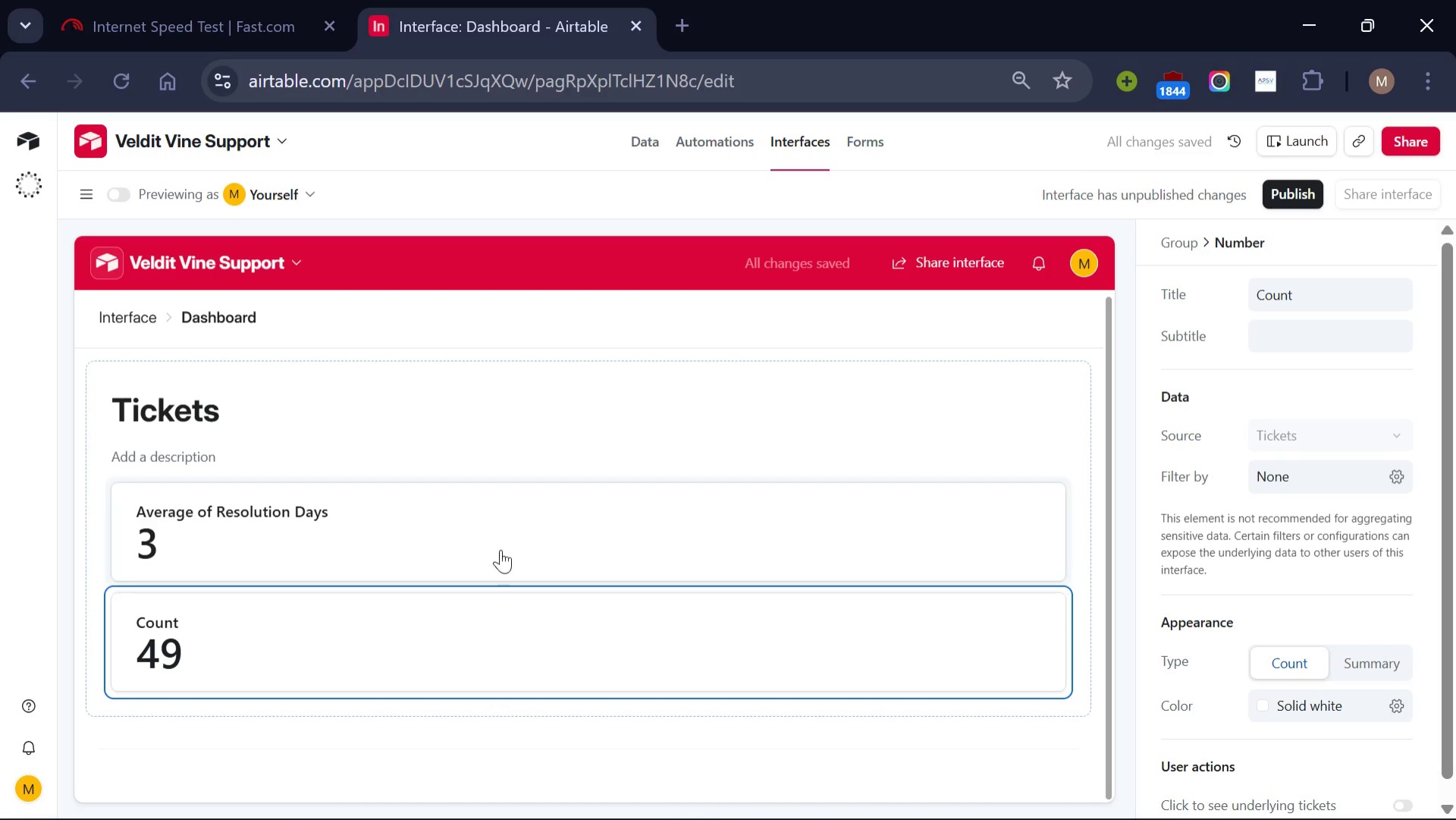 
left_click([1331, 297])
 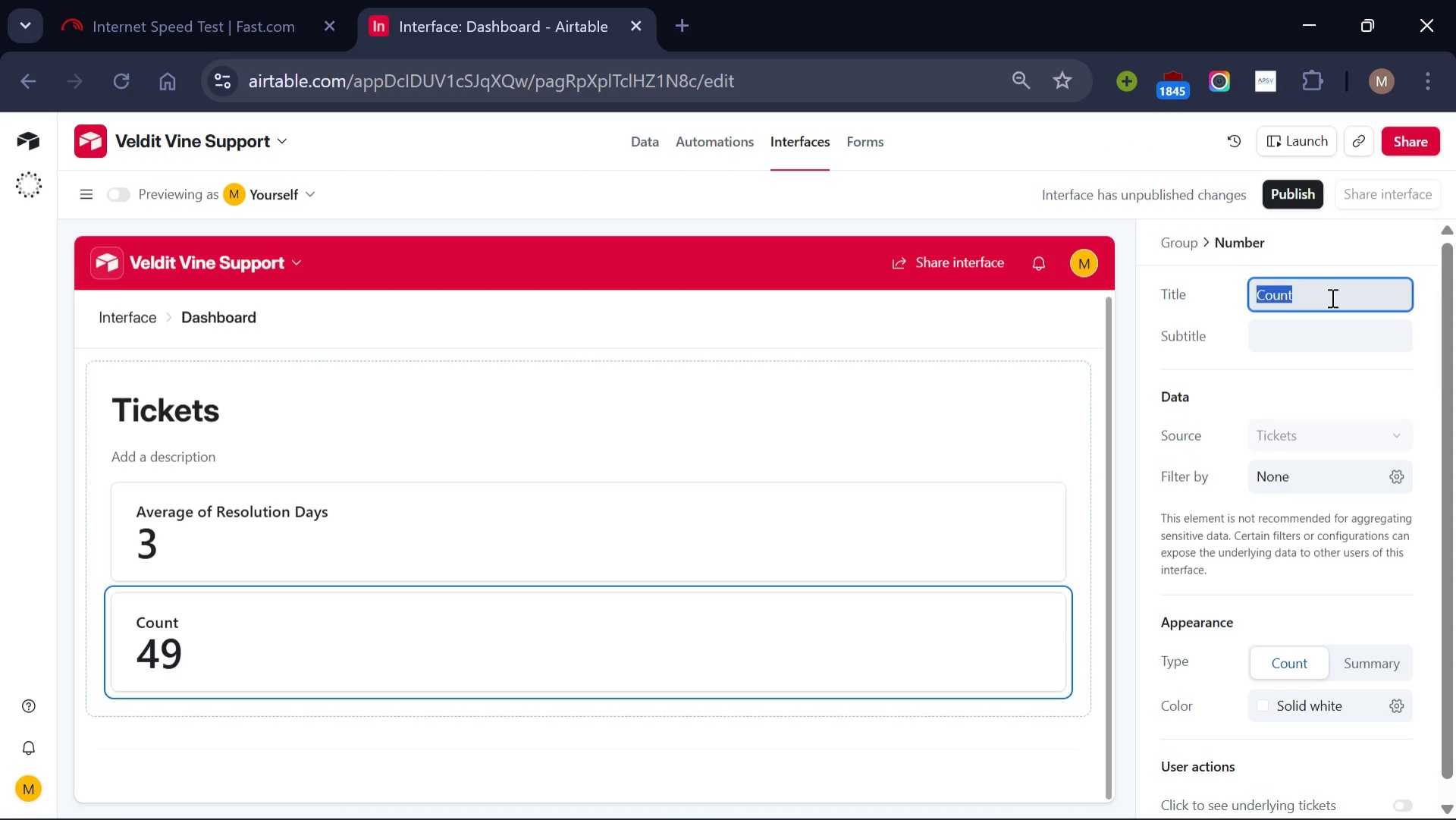 
key(Backspace)
type(Total Tickets)
 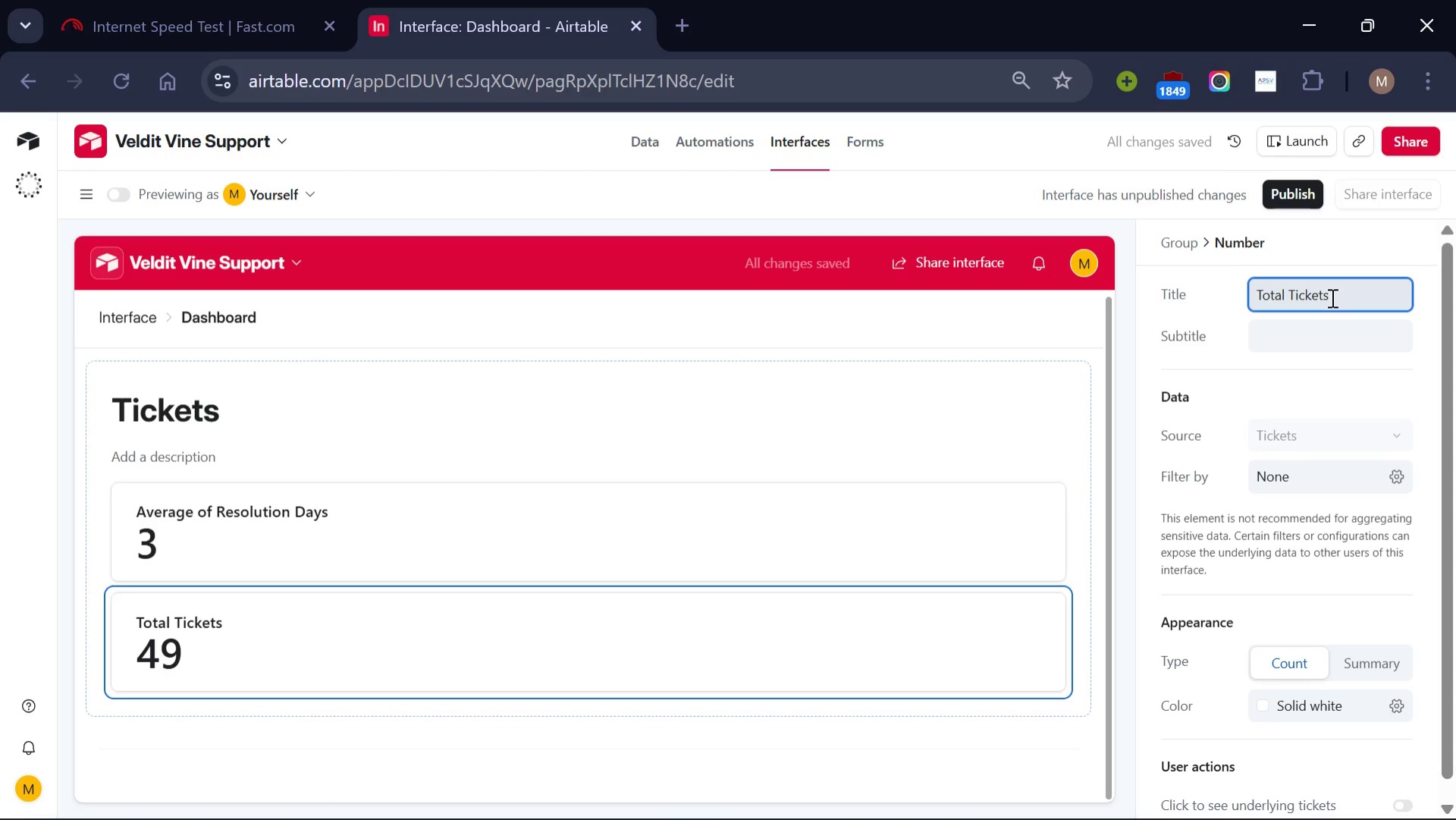 
left_click([663, 533])
 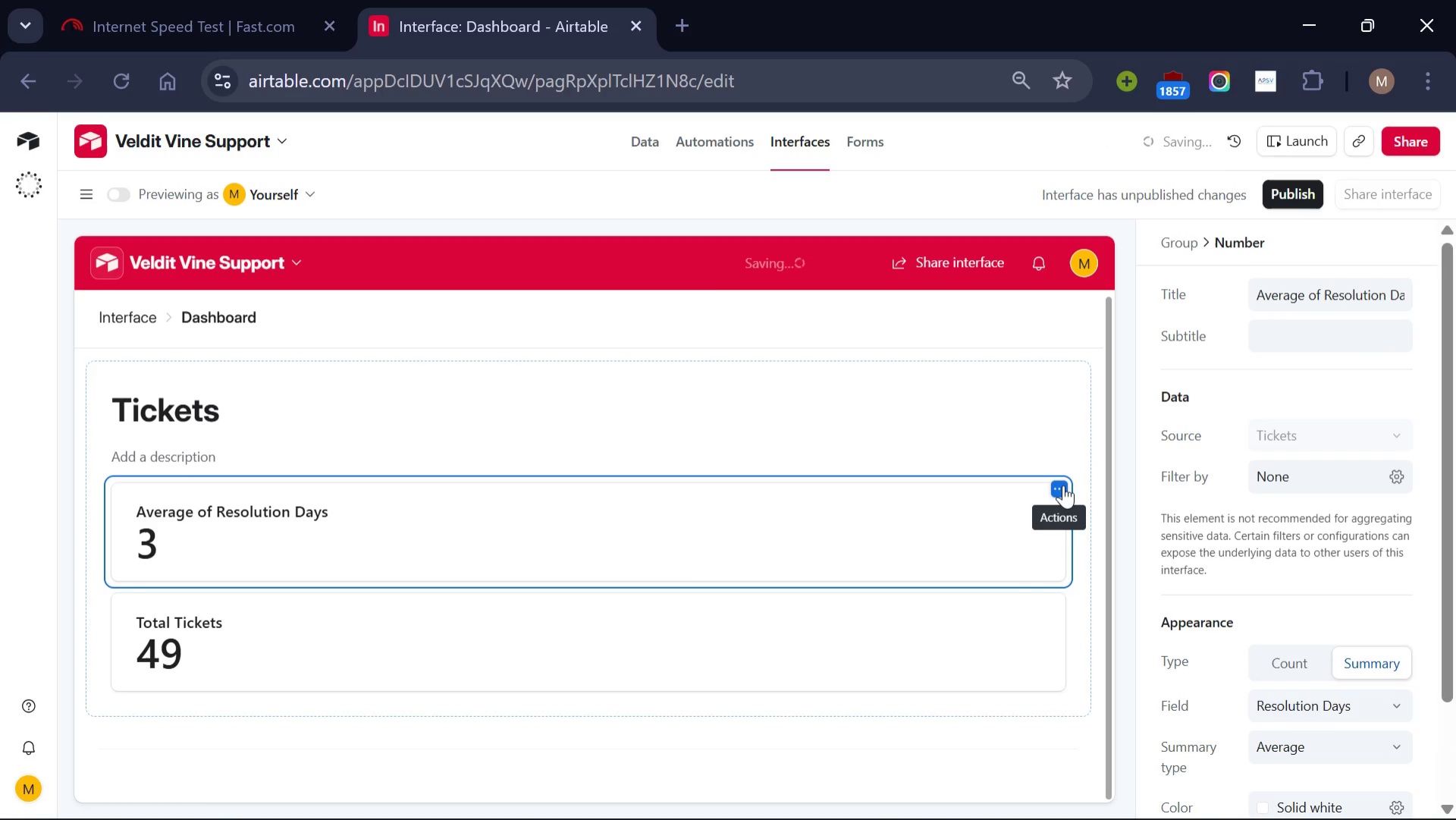 
left_click([1063, 485])
 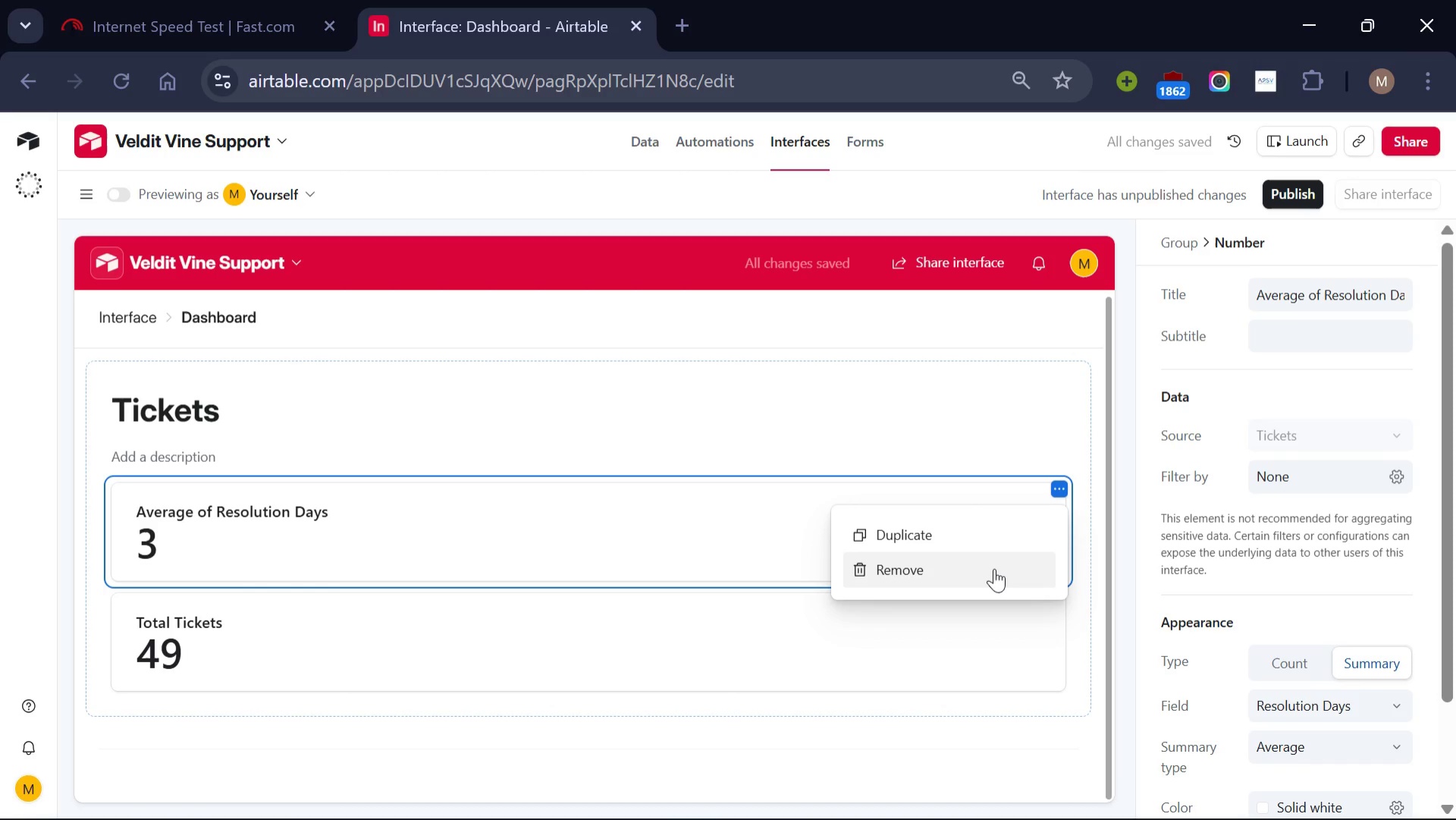 
left_click([994, 568])
 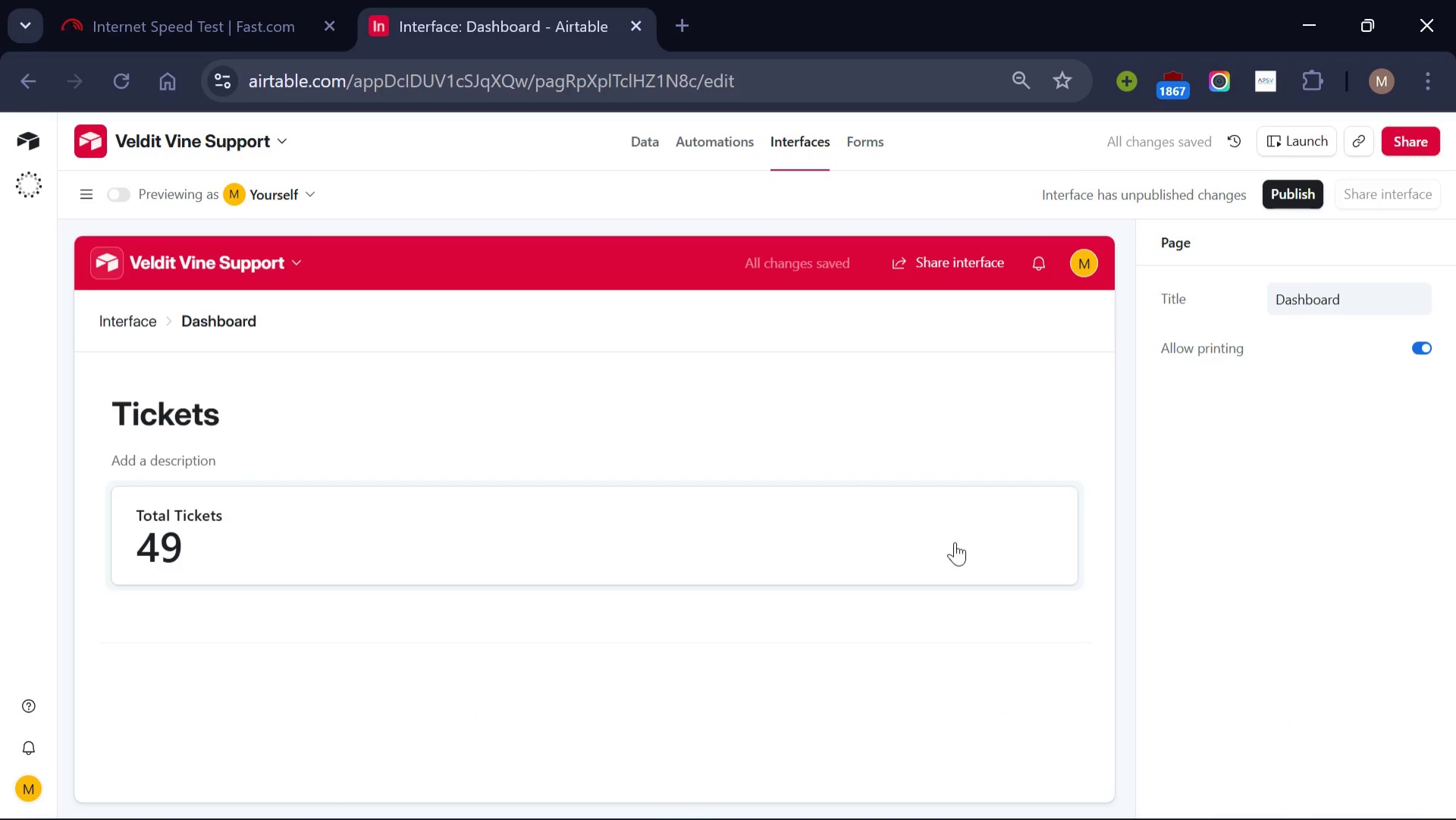 
left_click([822, 557])
 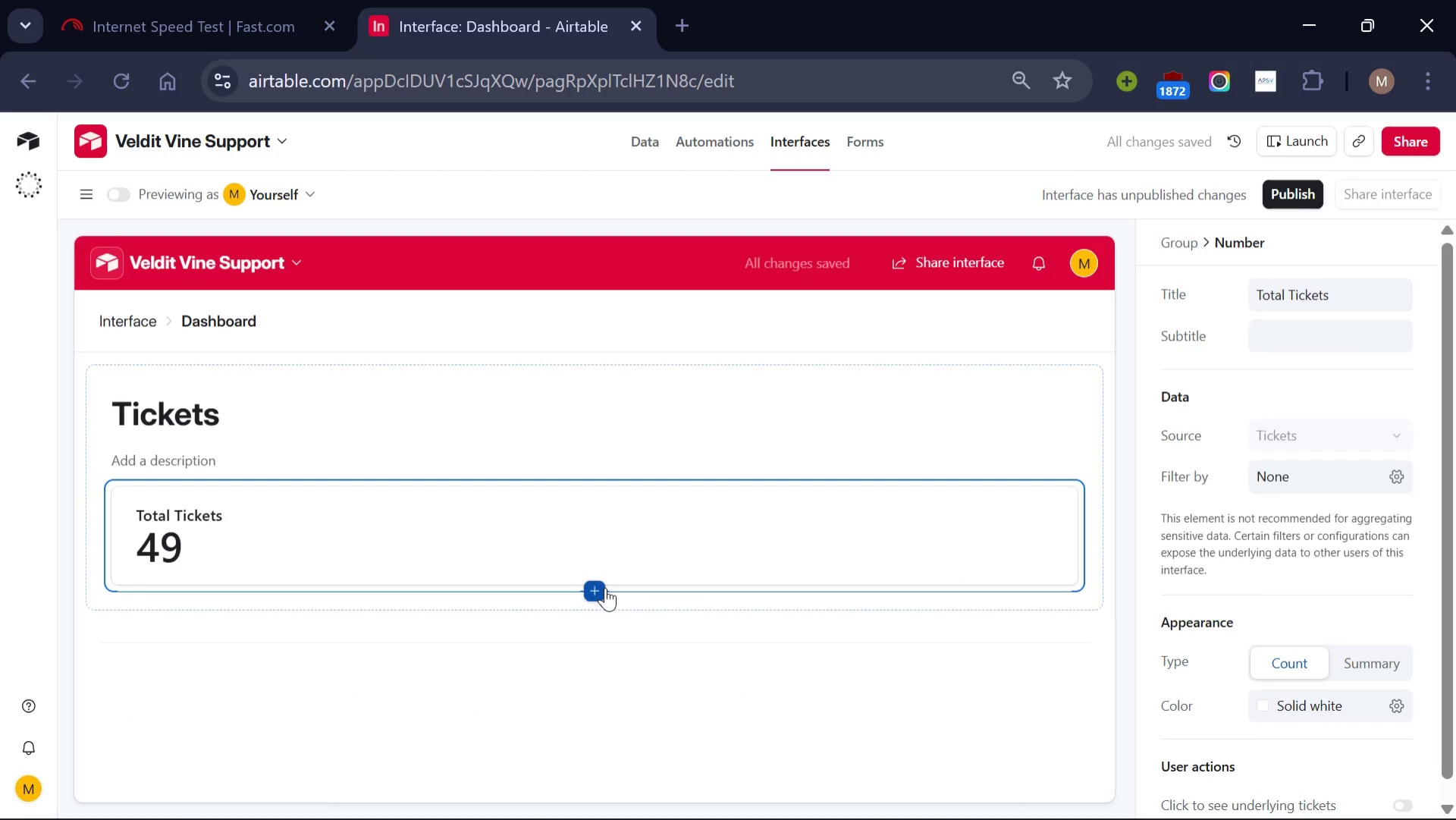 
left_click([593, 591])
 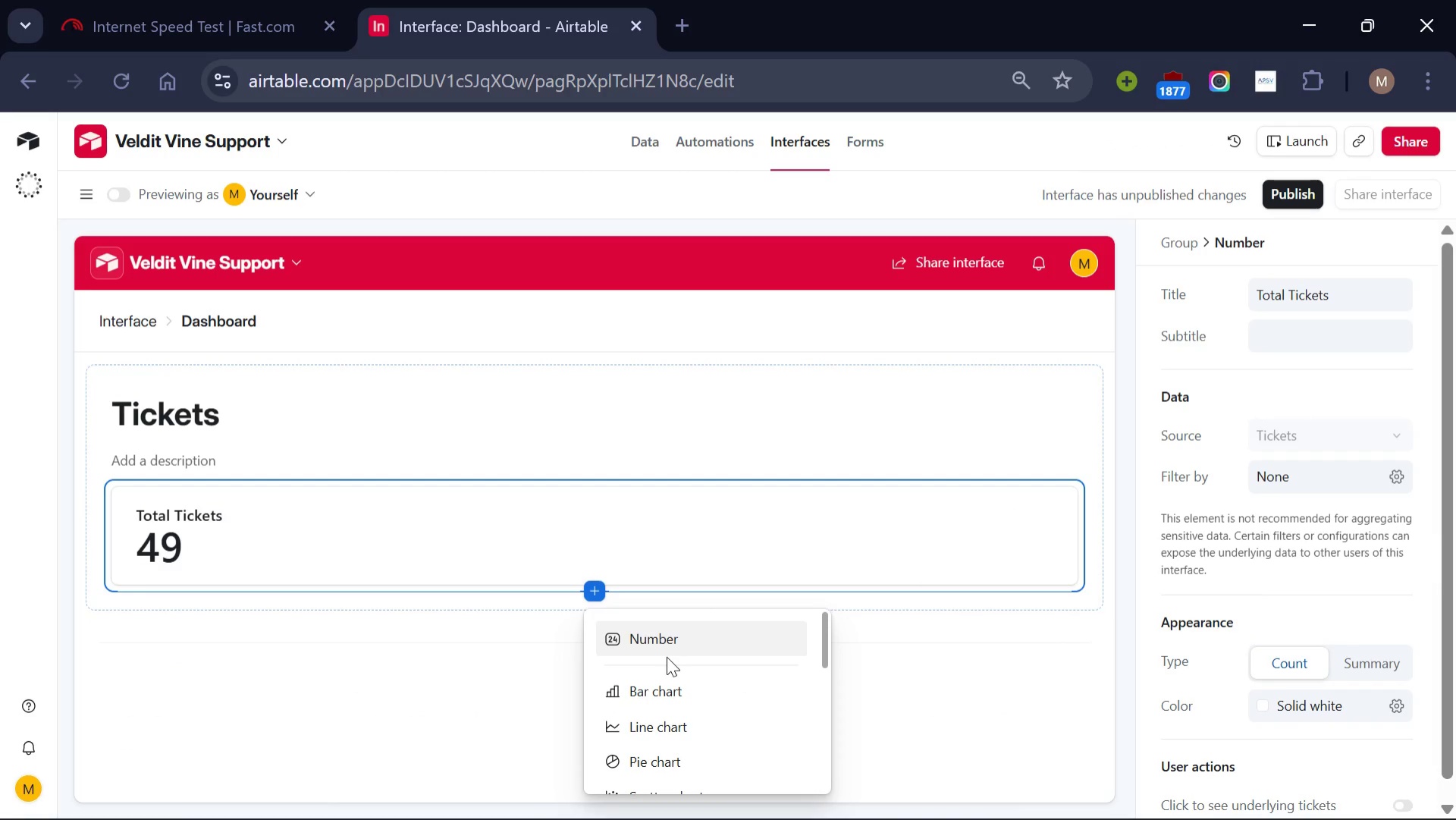 
left_click([667, 656])
 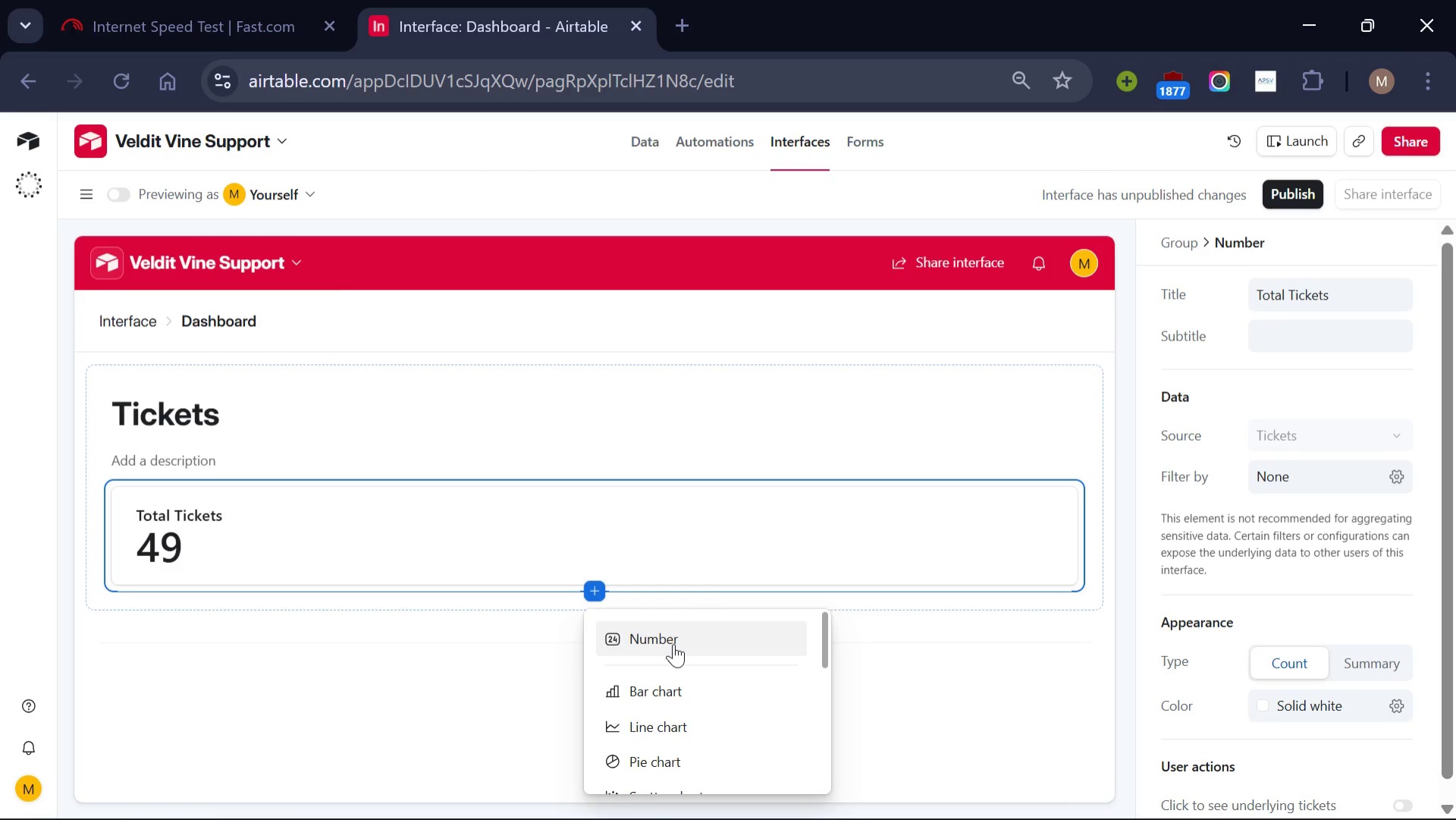 
left_click([673, 643])
 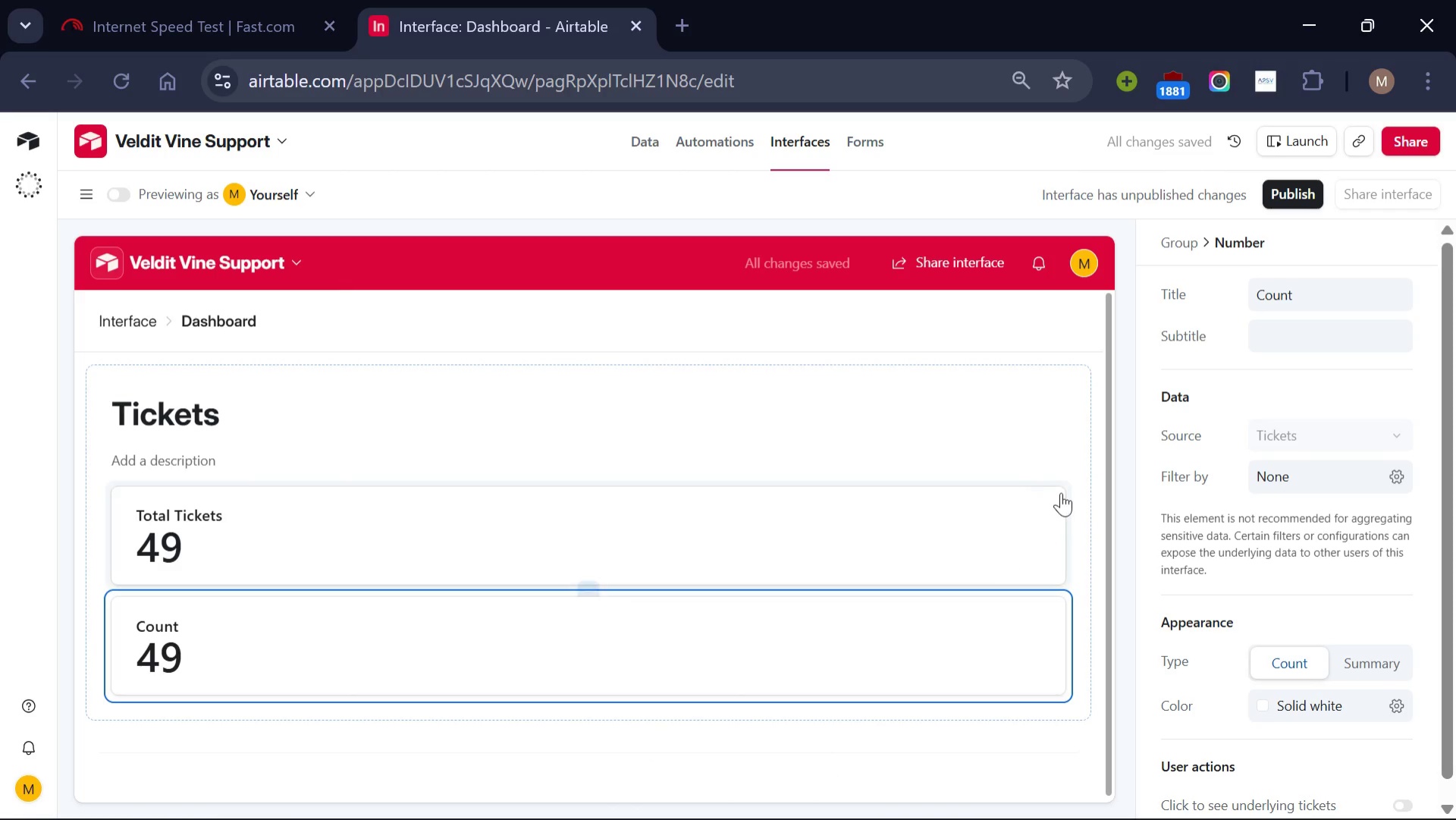 
wait(5.38)
 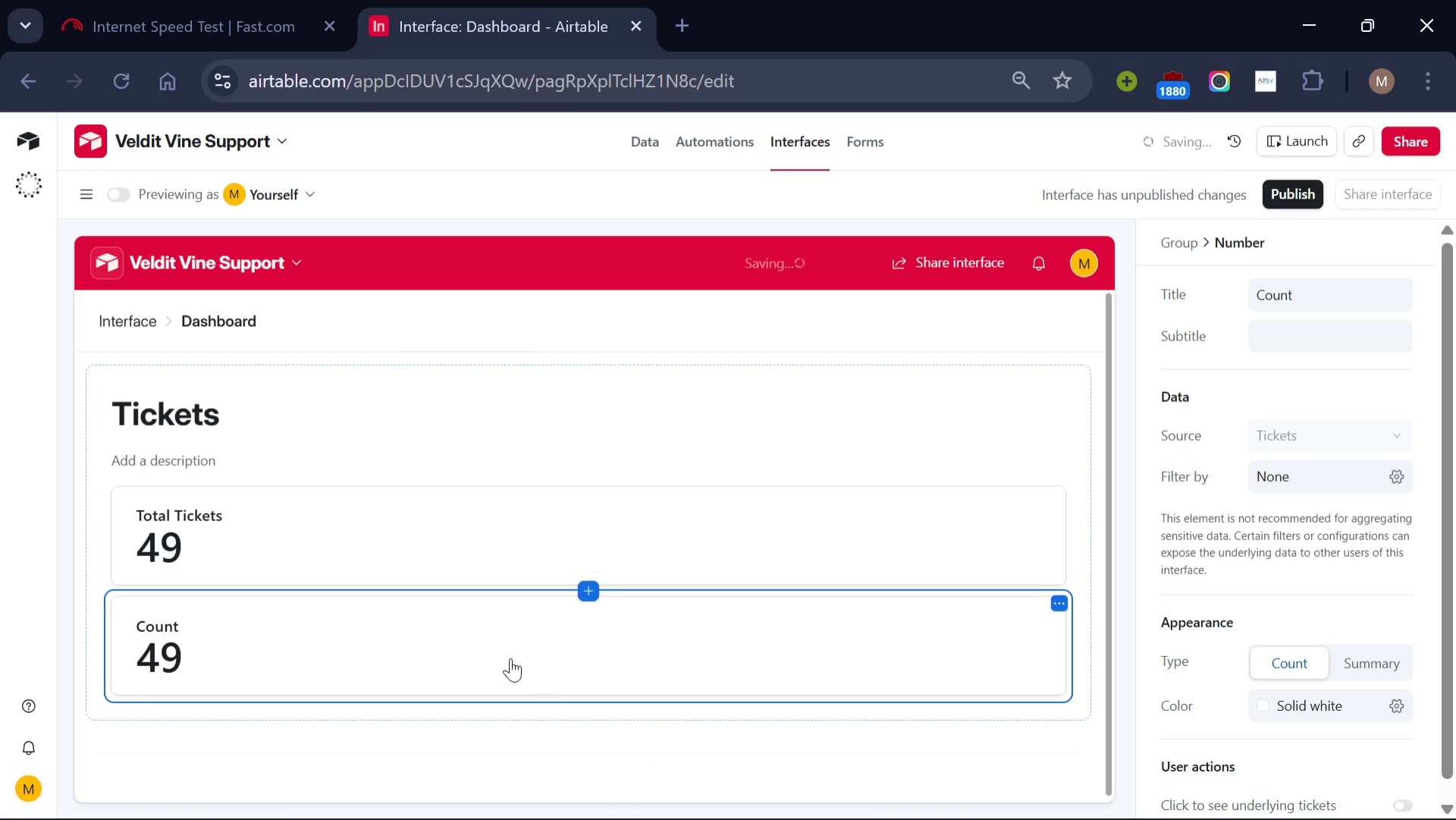 
left_click([1360, 296])
 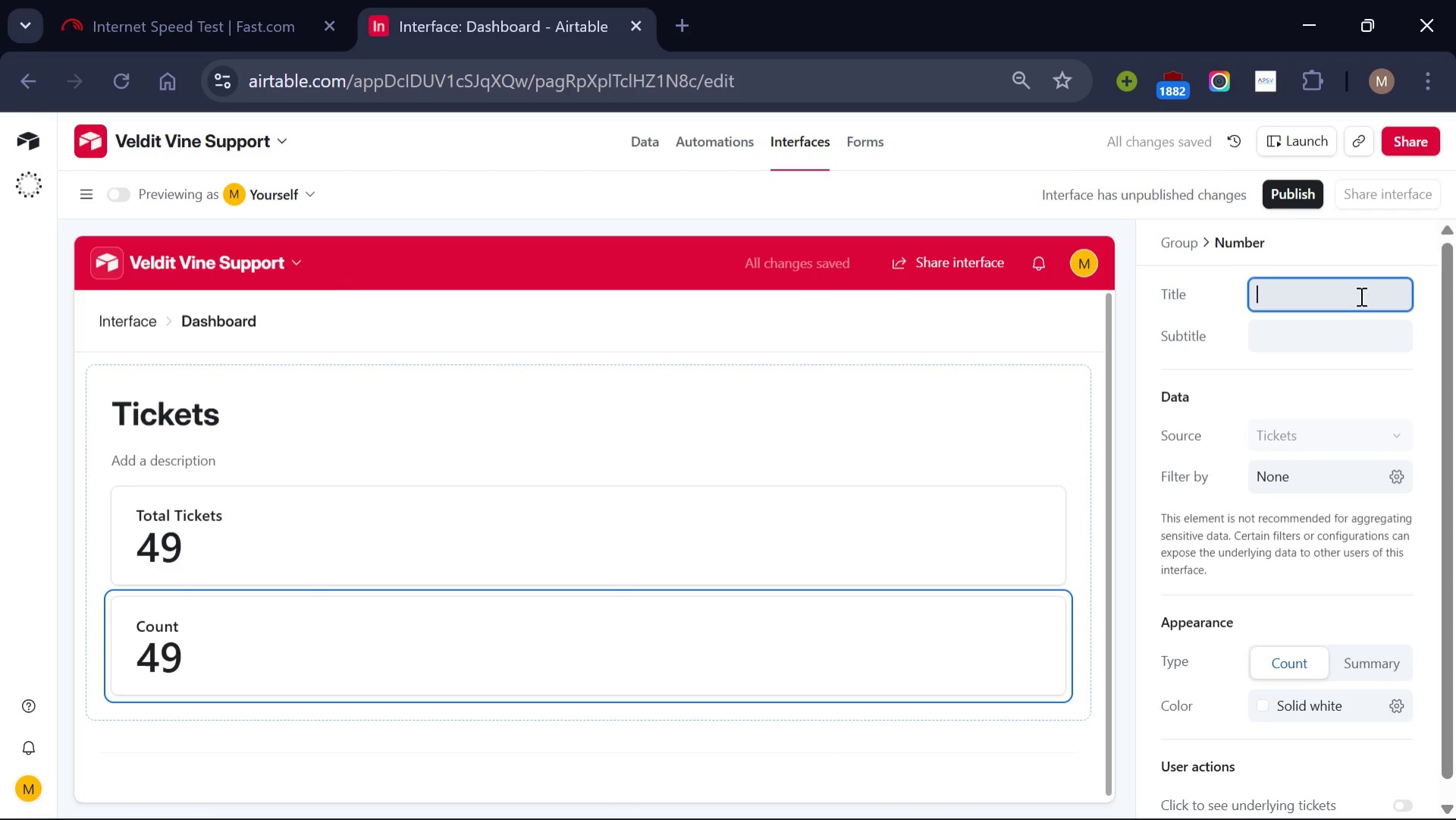 
key(Backspace)
type(Average of Resolution days)
key(Backspace)
key(Backspace)
key(Backspace)
key(Backspace)
type(Days)
 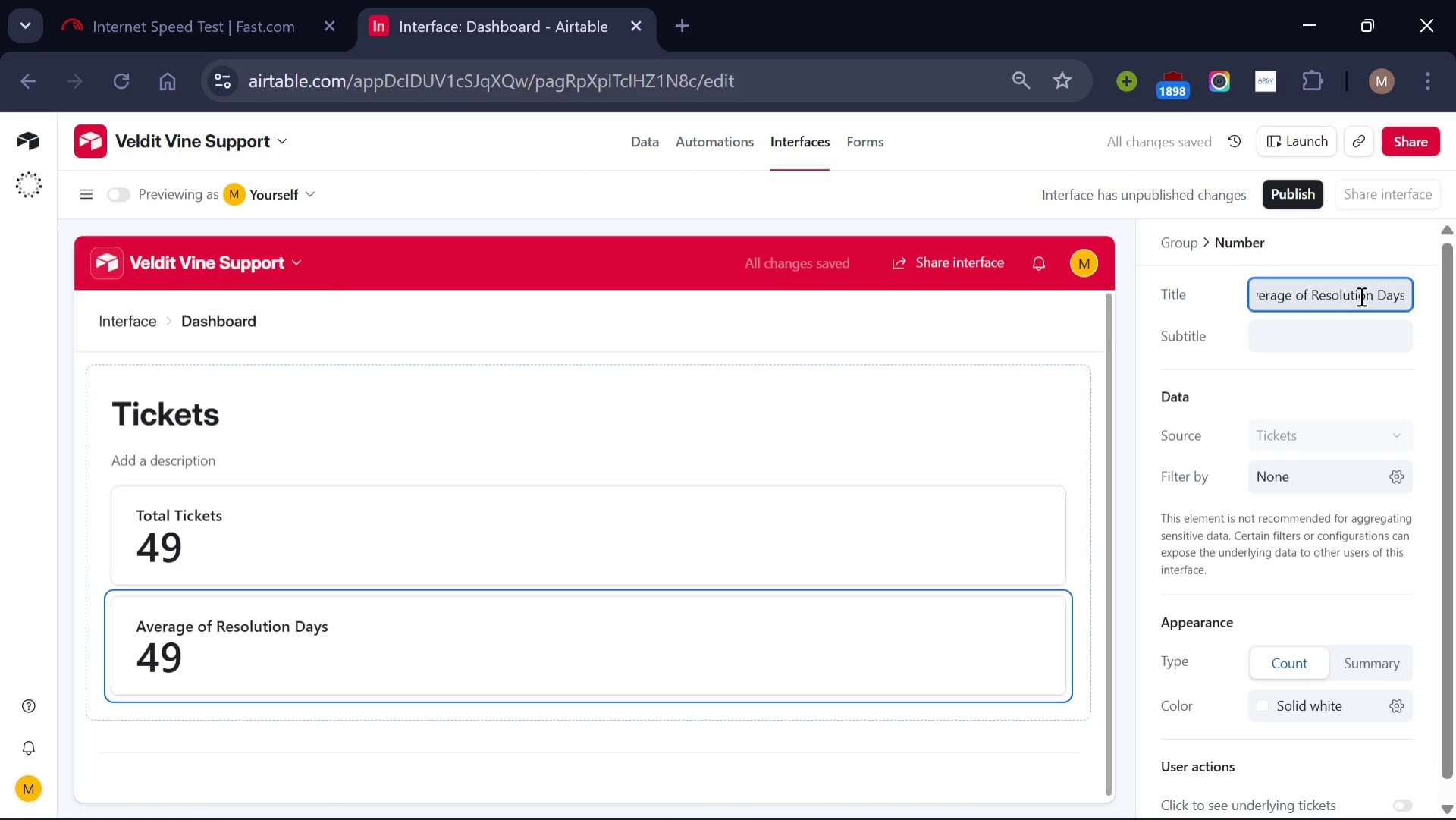 
wait(5.92)
 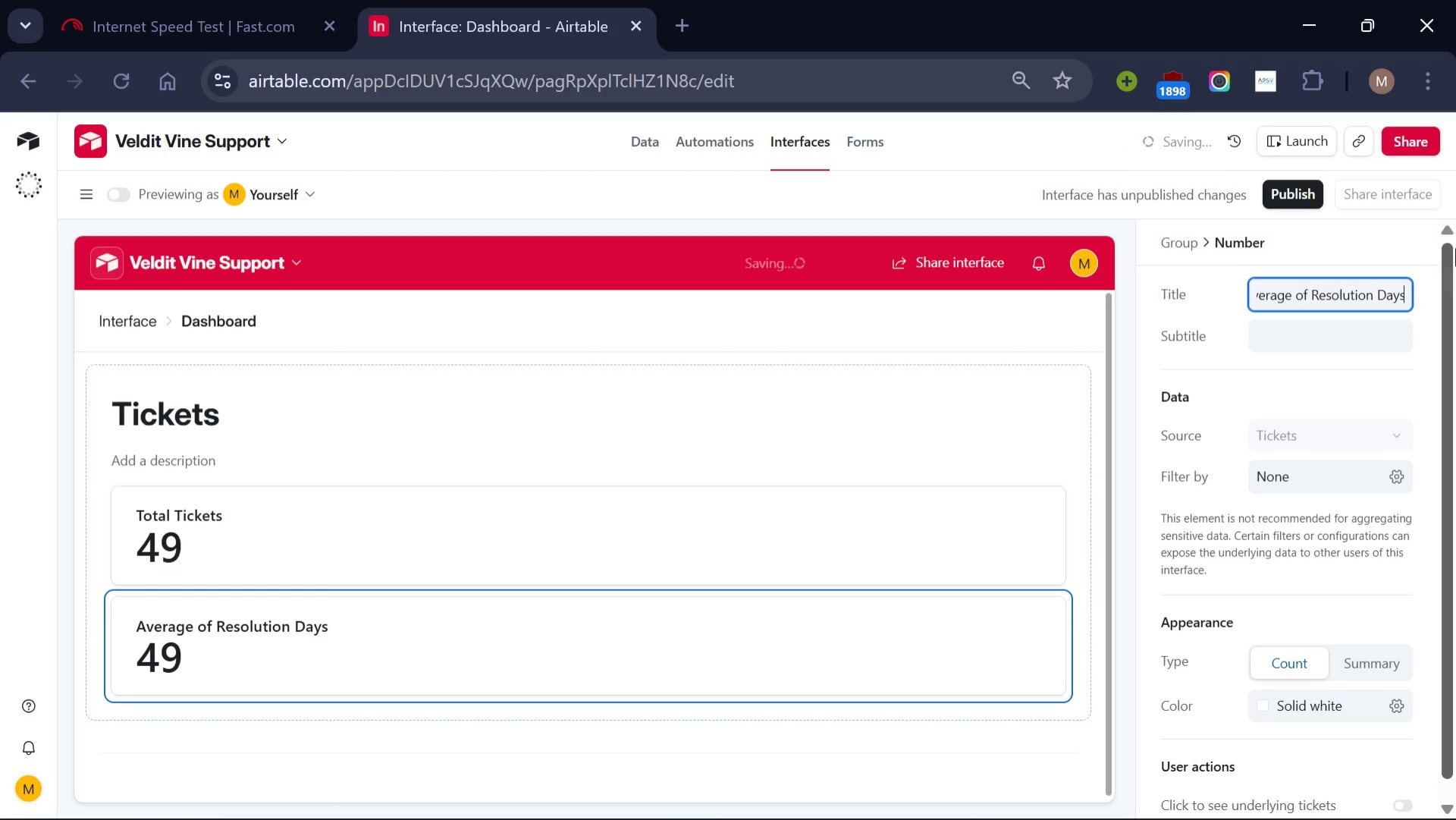 
left_click([1394, 655])
 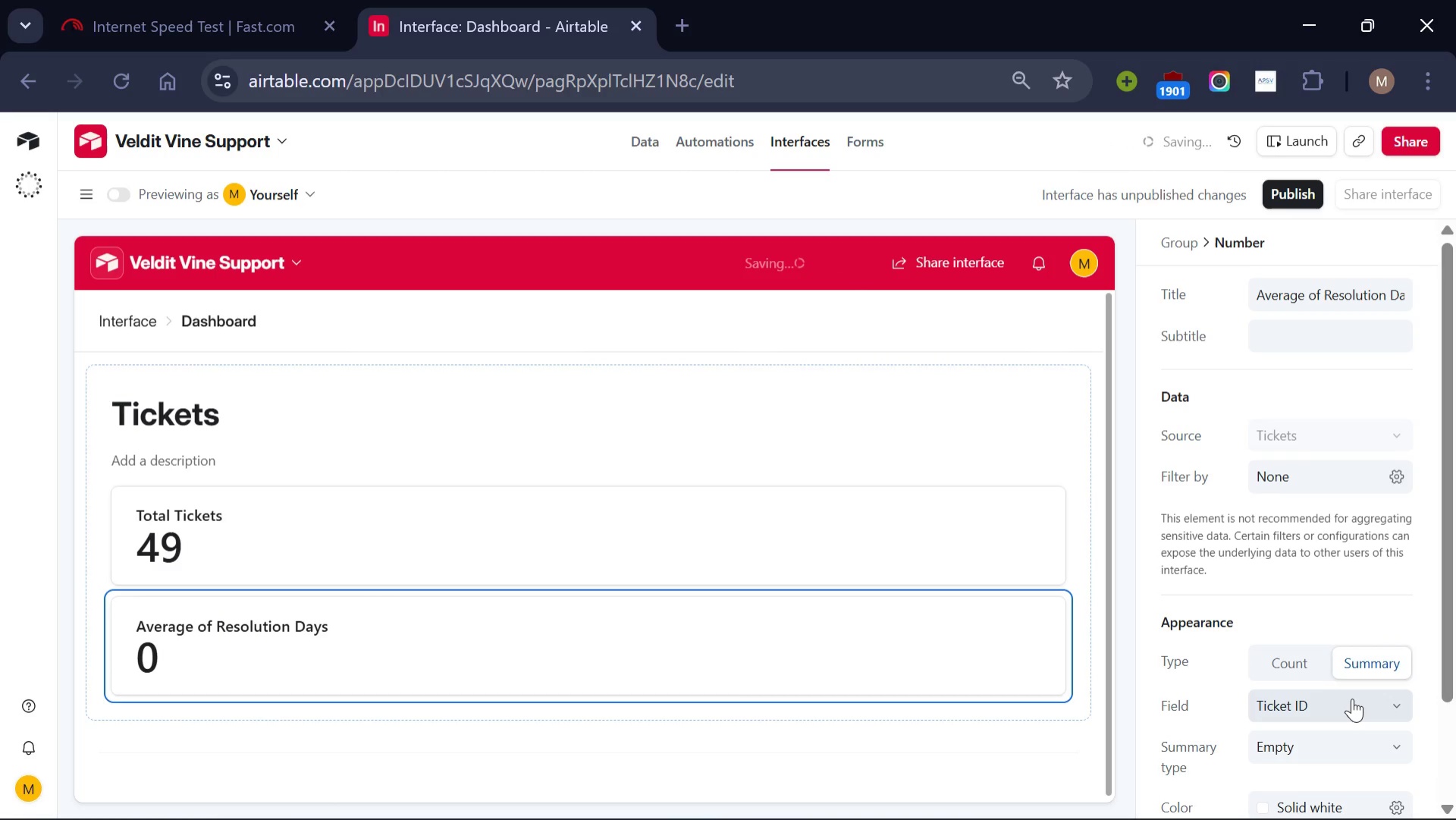 
left_click([1352, 698])
 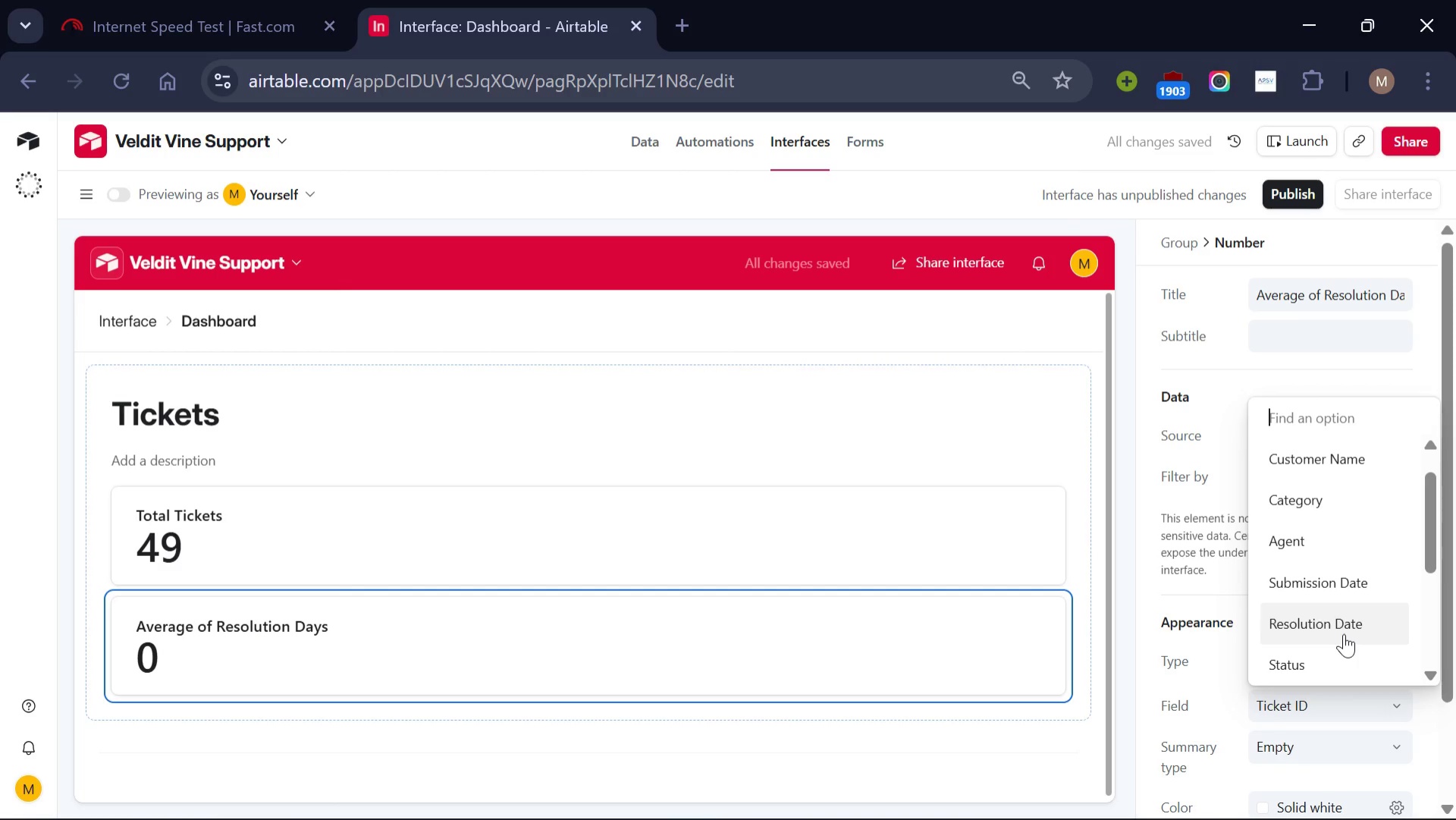 
scroll: coordinate [1344, 633], scroll_direction: down, amount: 1.0
 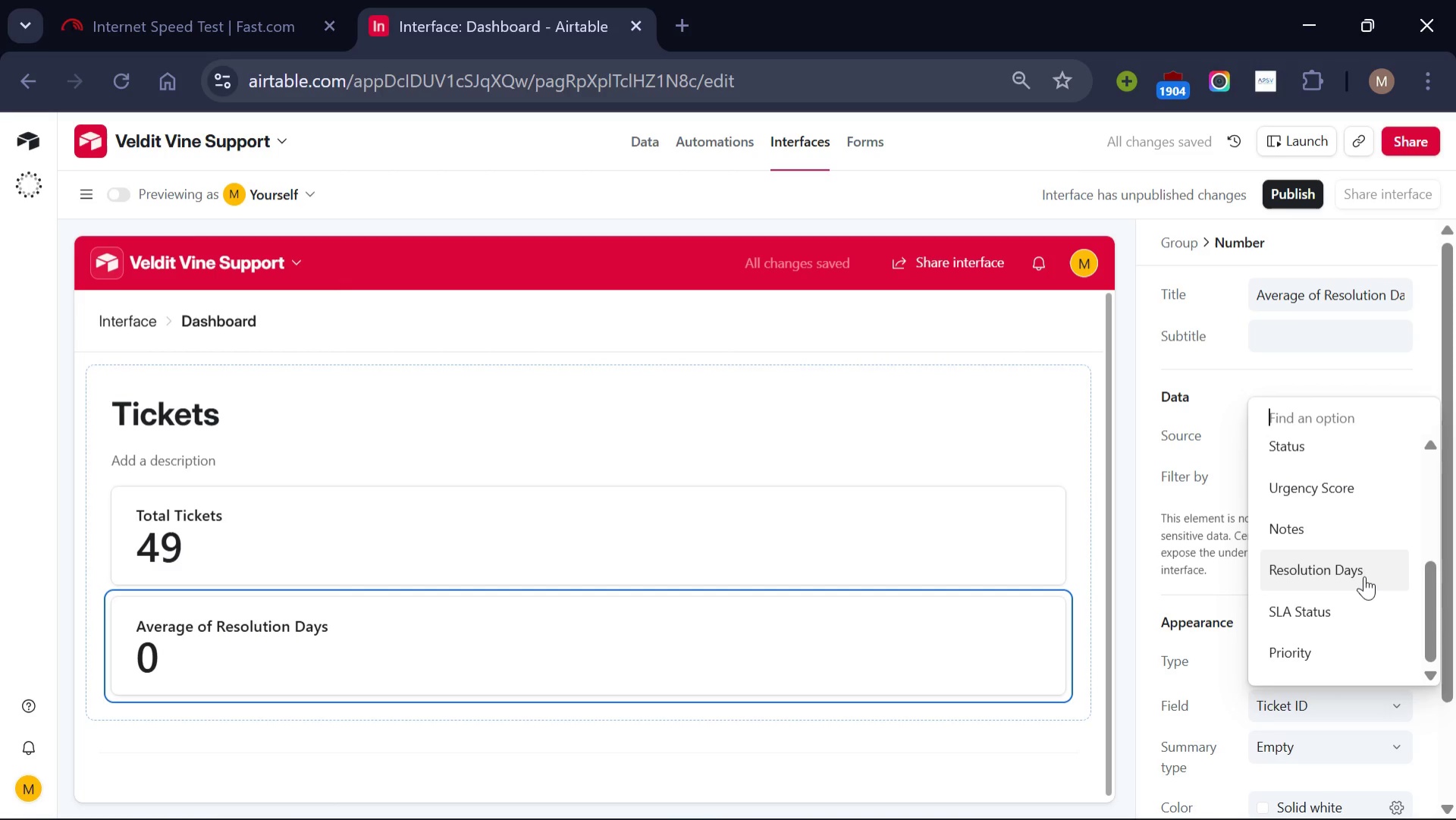 
left_click([1364, 576])
 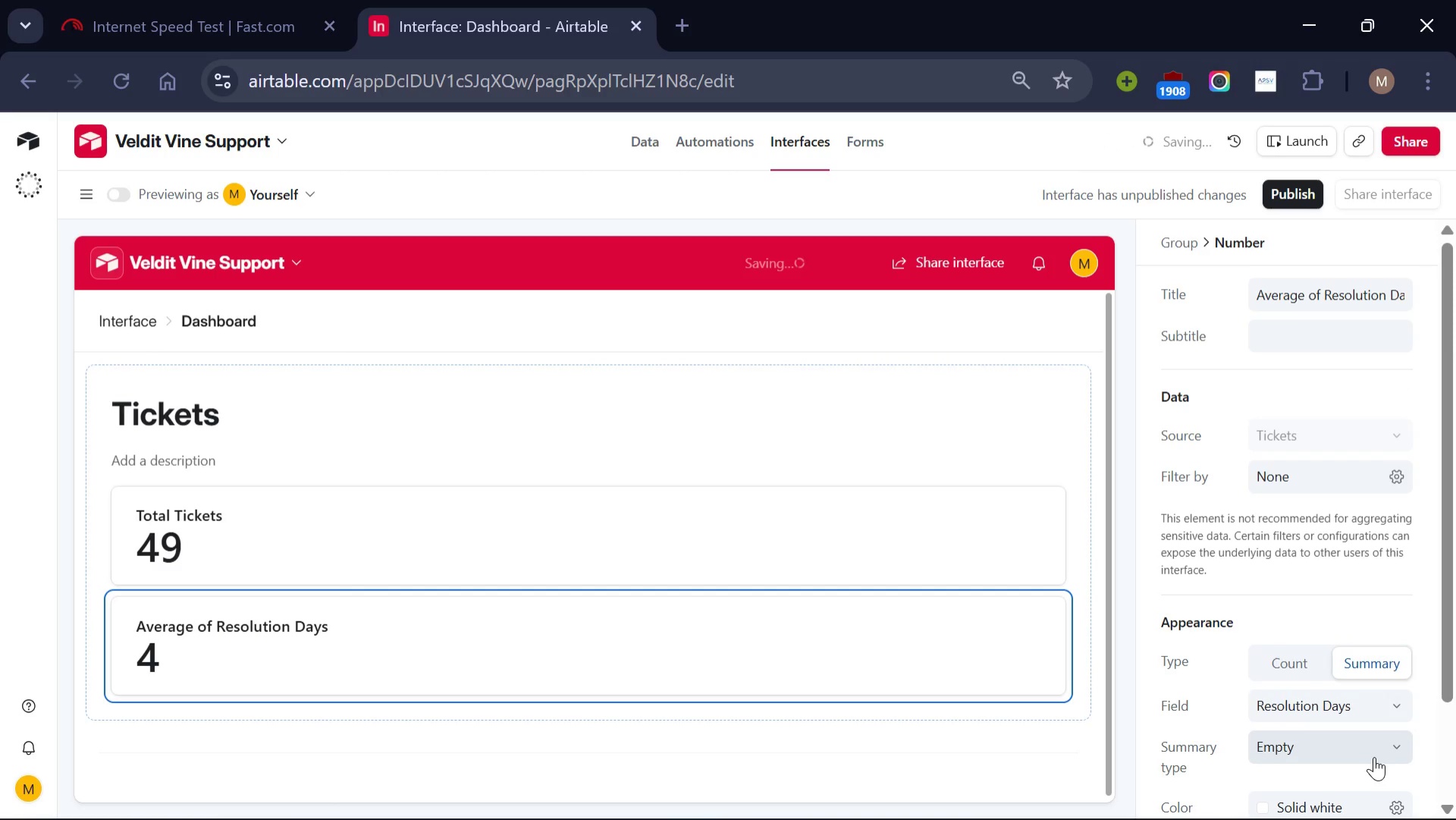 
left_click([1374, 756])
 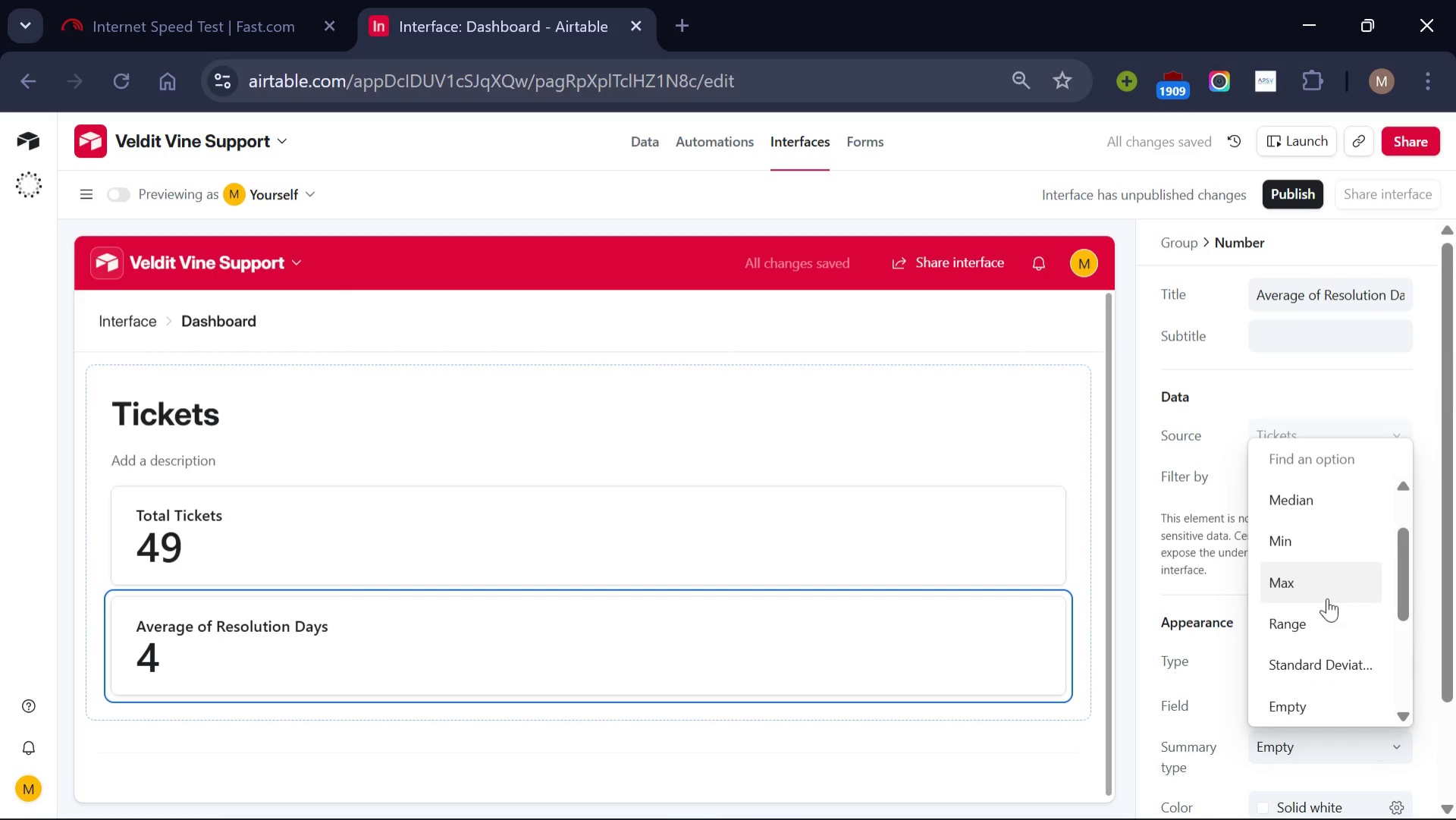 
scroll: coordinate [1327, 601], scroll_direction: none, amount: 0.0
 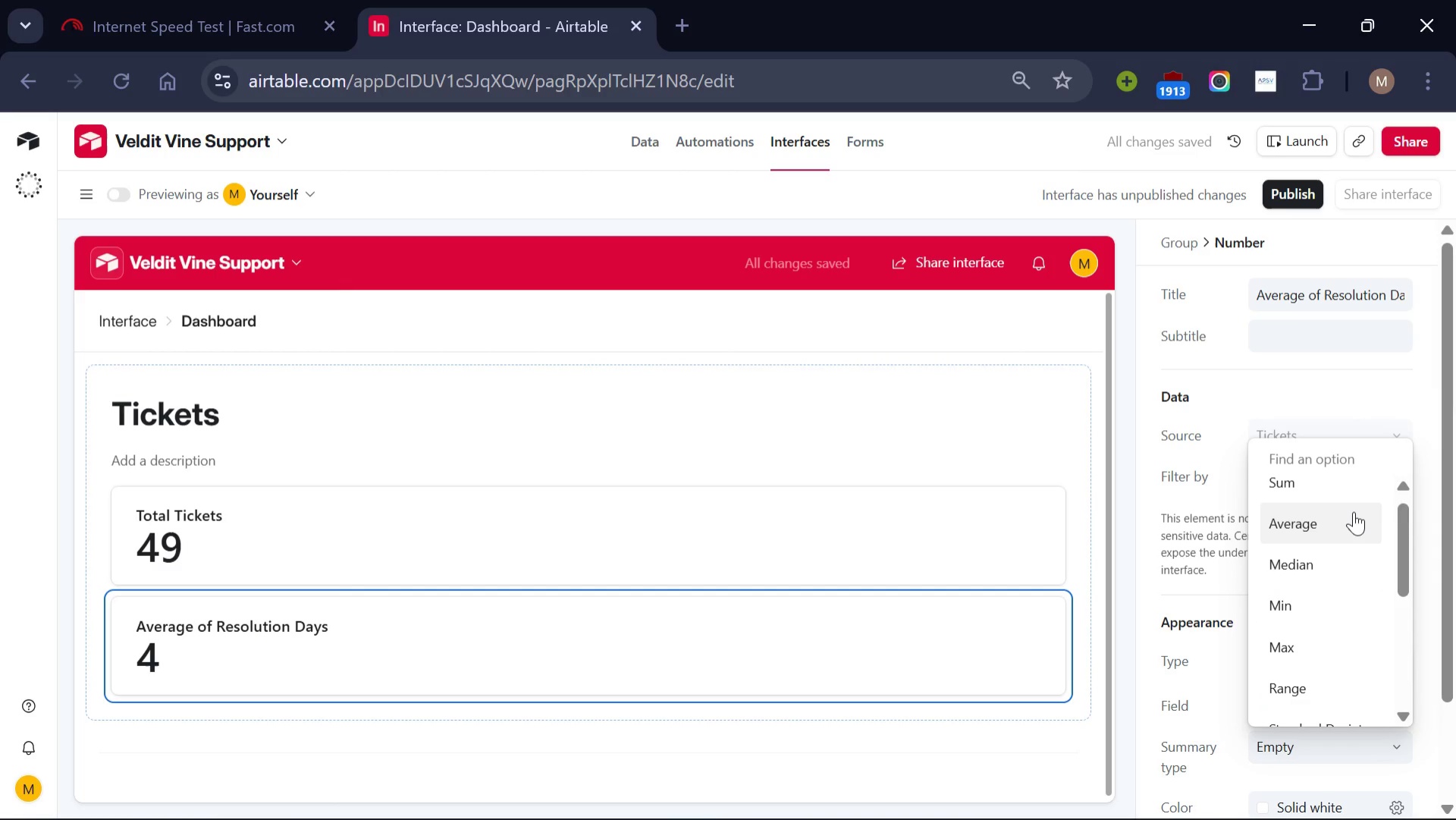 
left_click([1354, 511])
 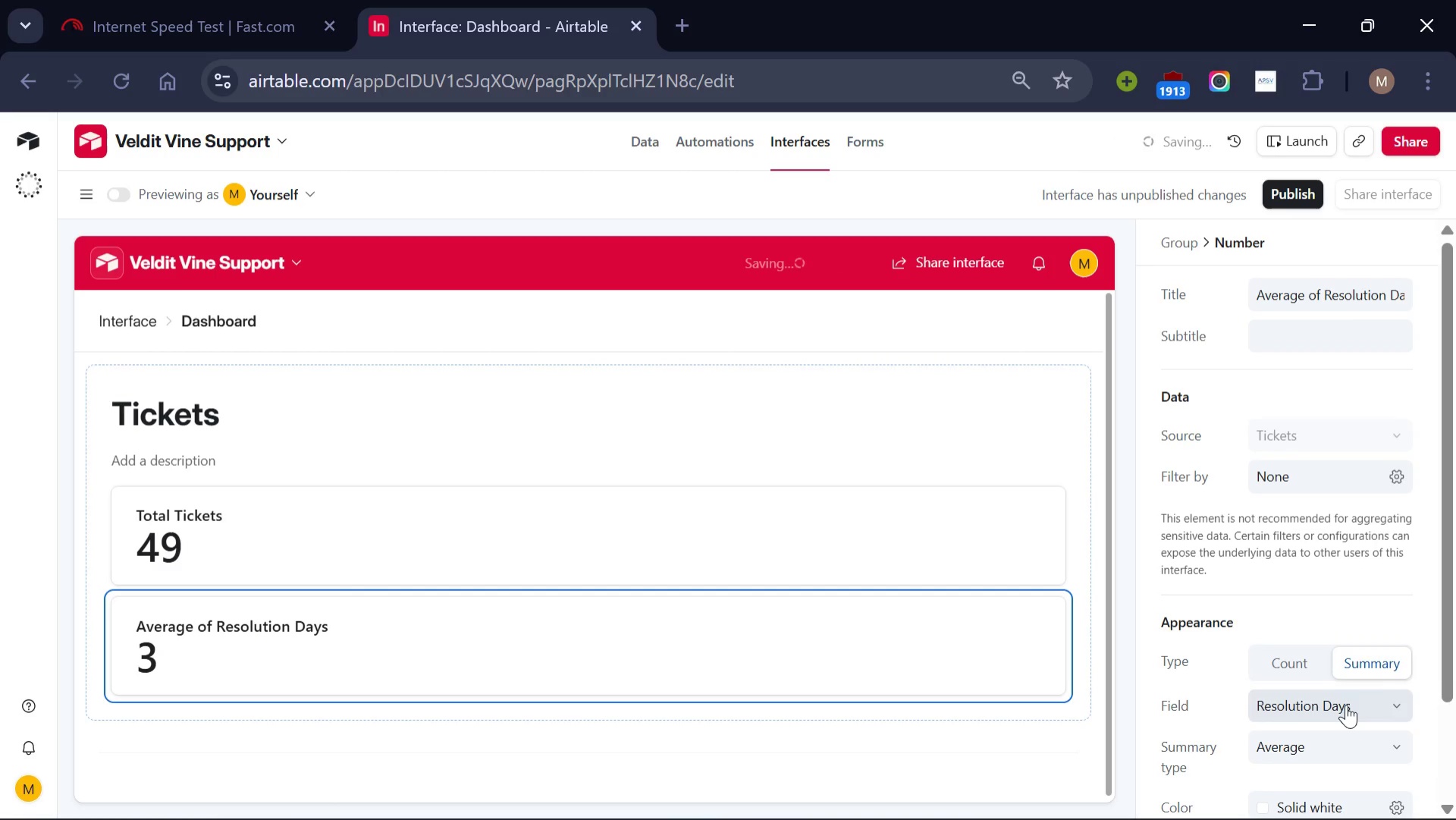 
scroll: coordinate [1346, 704], scroll_direction: none, amount: 0.0
 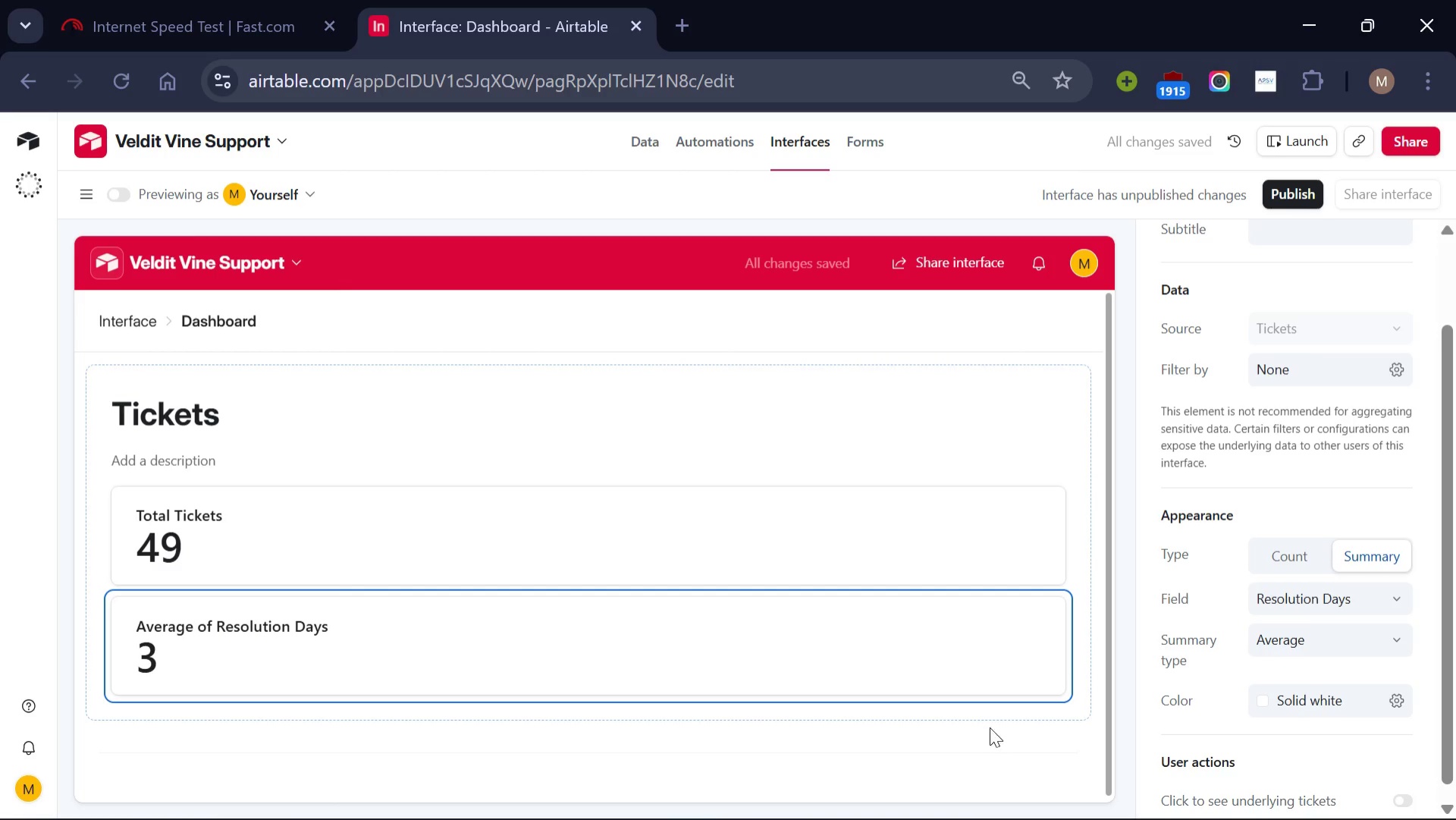 
left_click([1003, 719])
 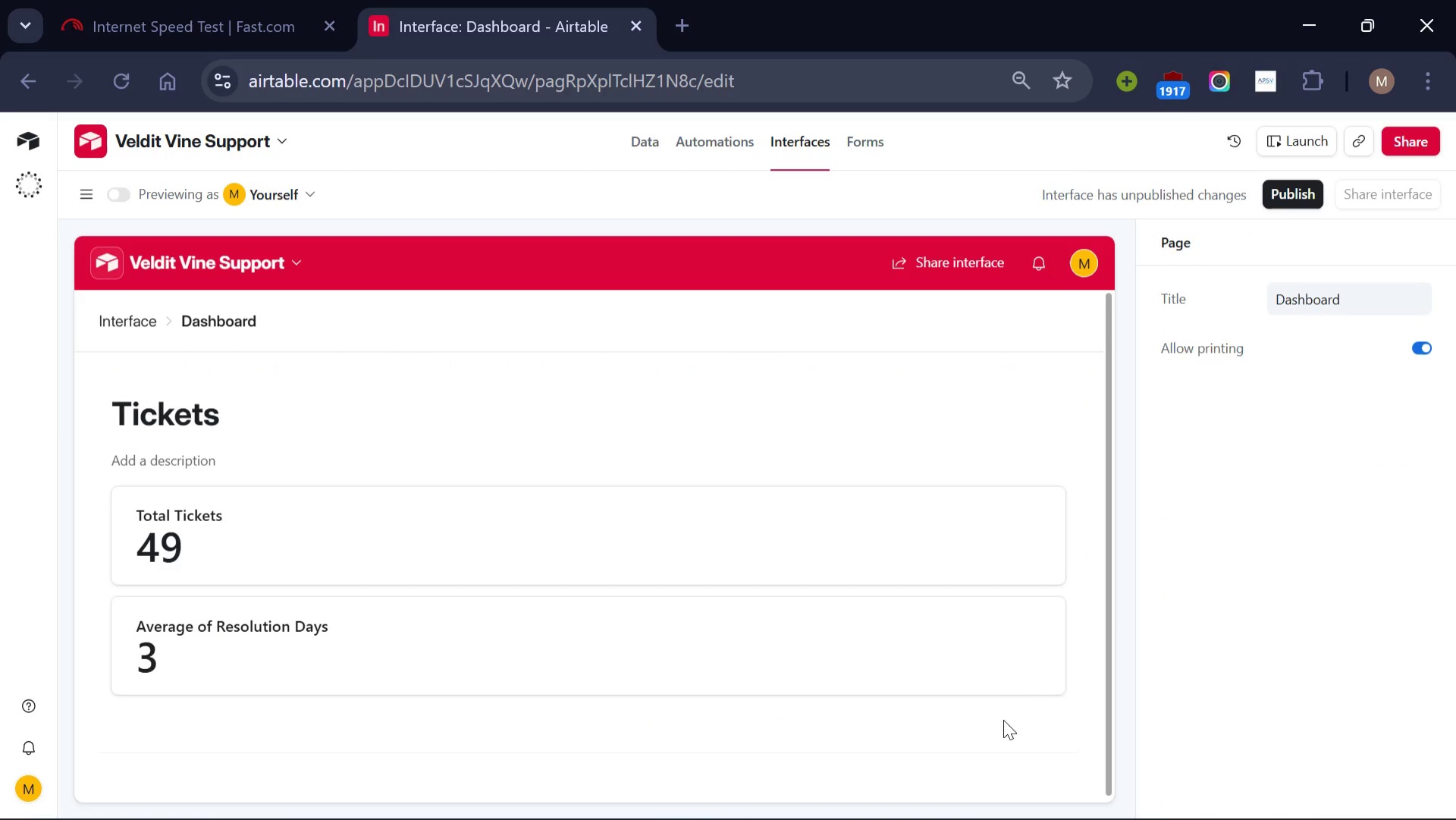 
wait(10.2)
 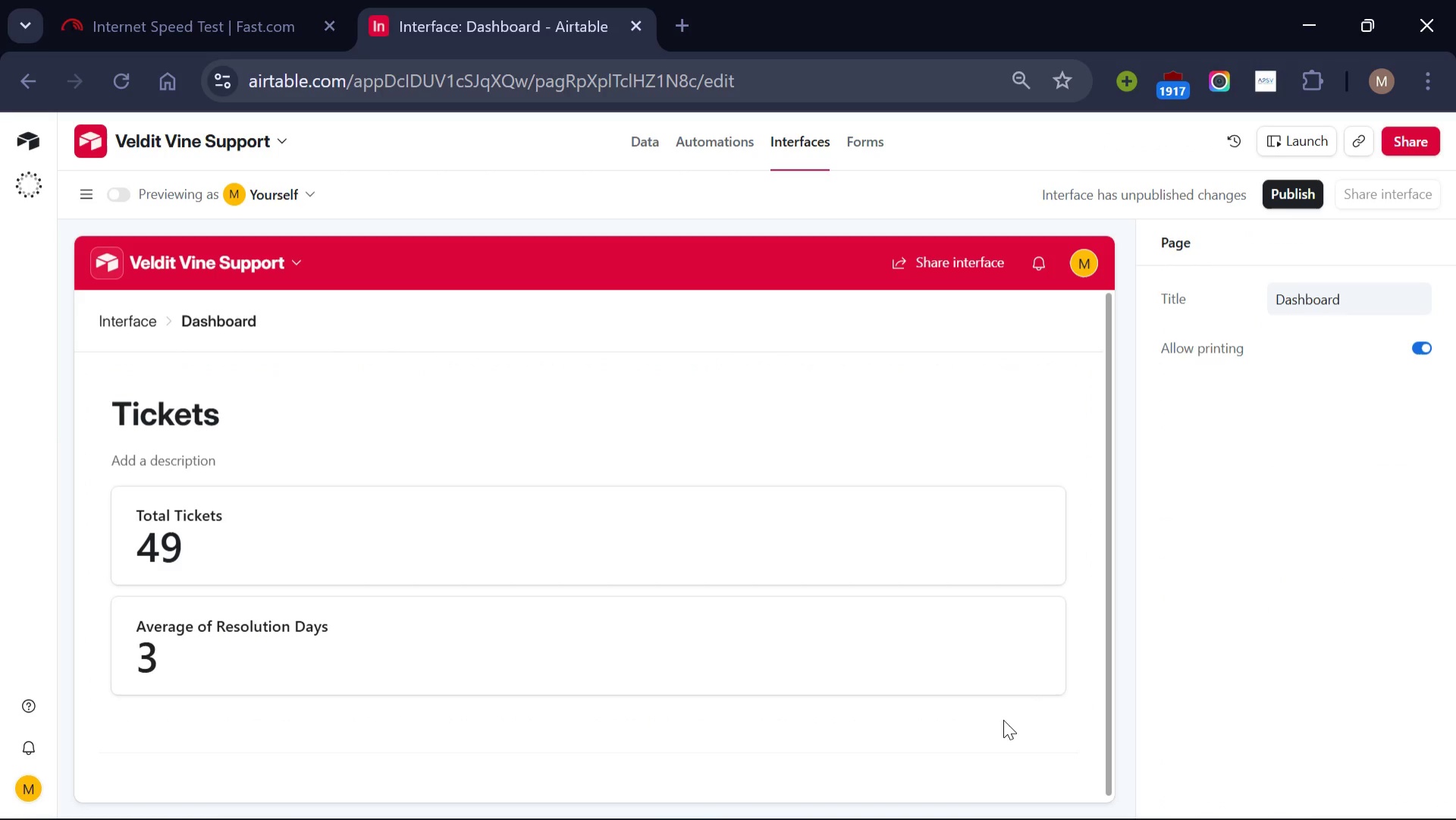 
scroll: coordinate [793, 718], scroll_direction: none, amount: 0.0
 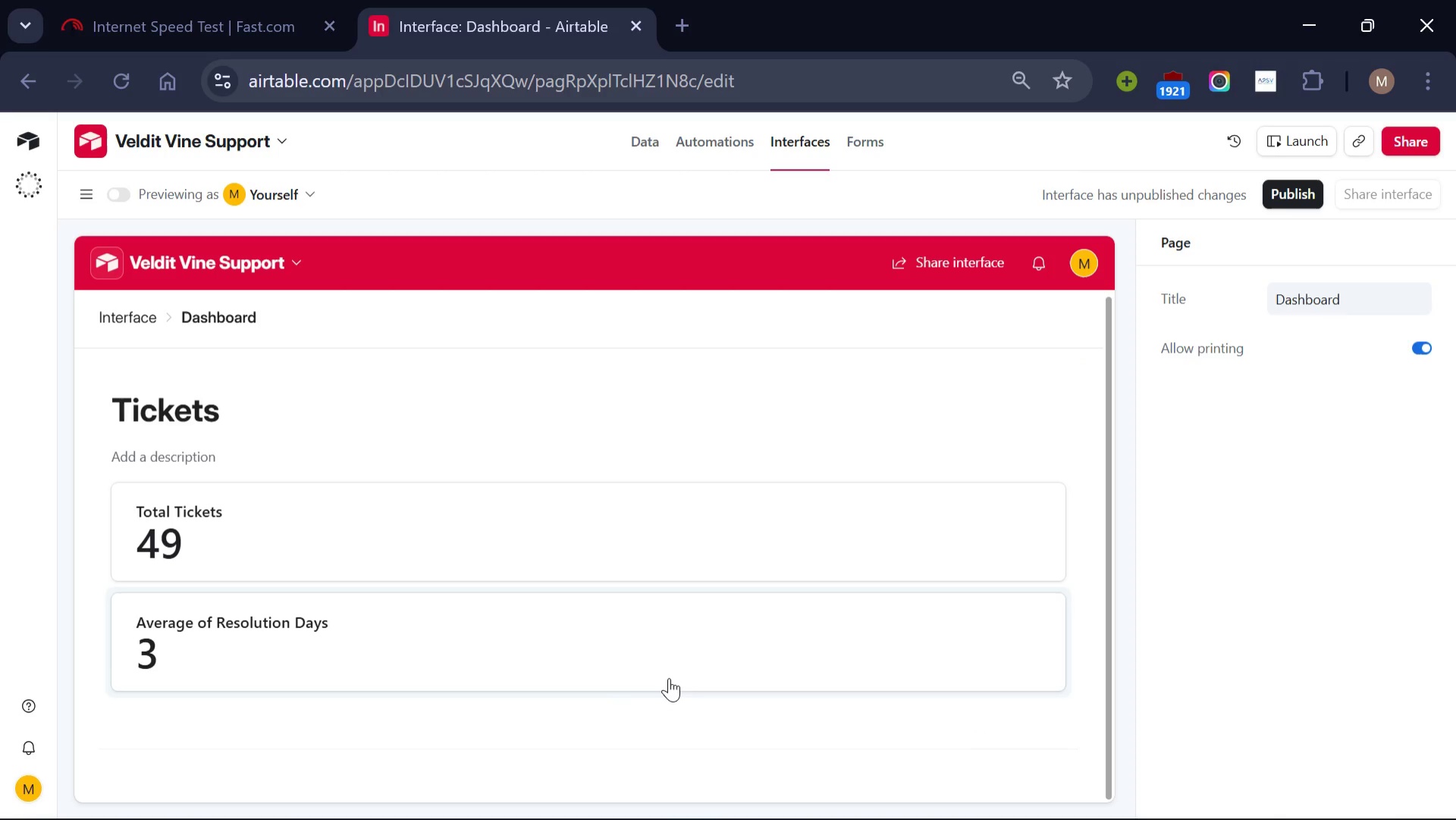 
left_click([669, 677])
 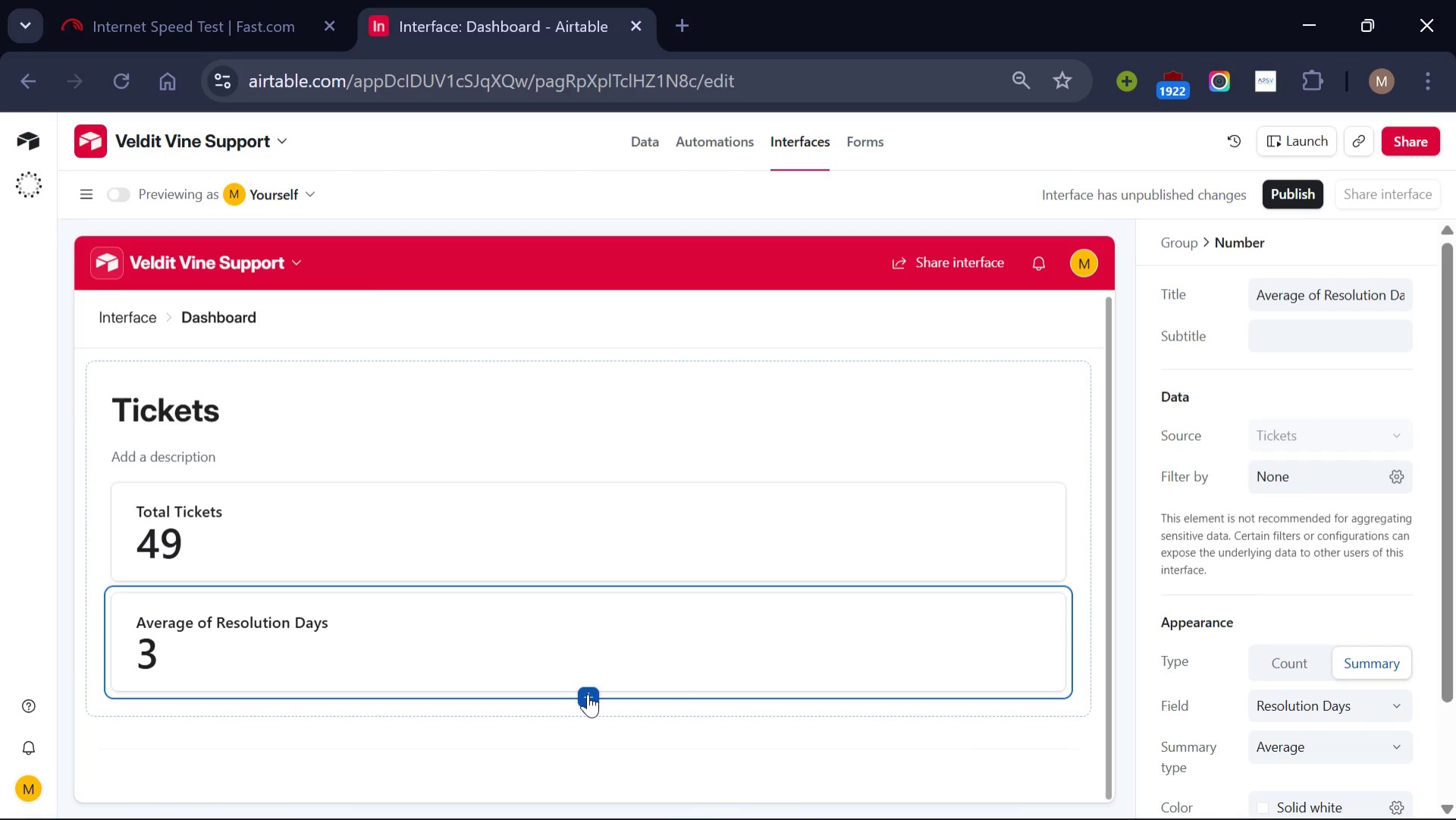 
left_click([588, 693])
 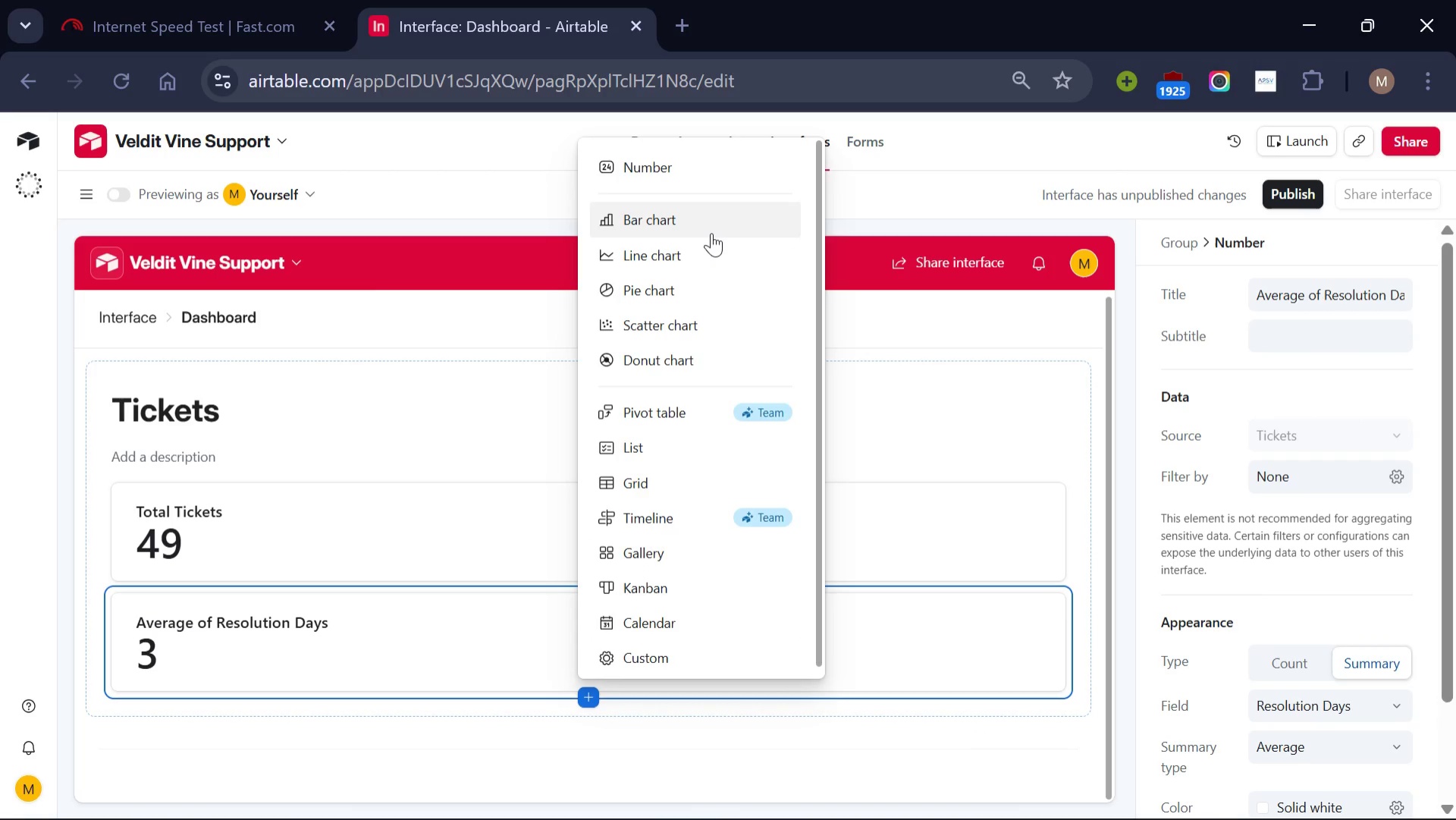 
left_click([708, 228])
 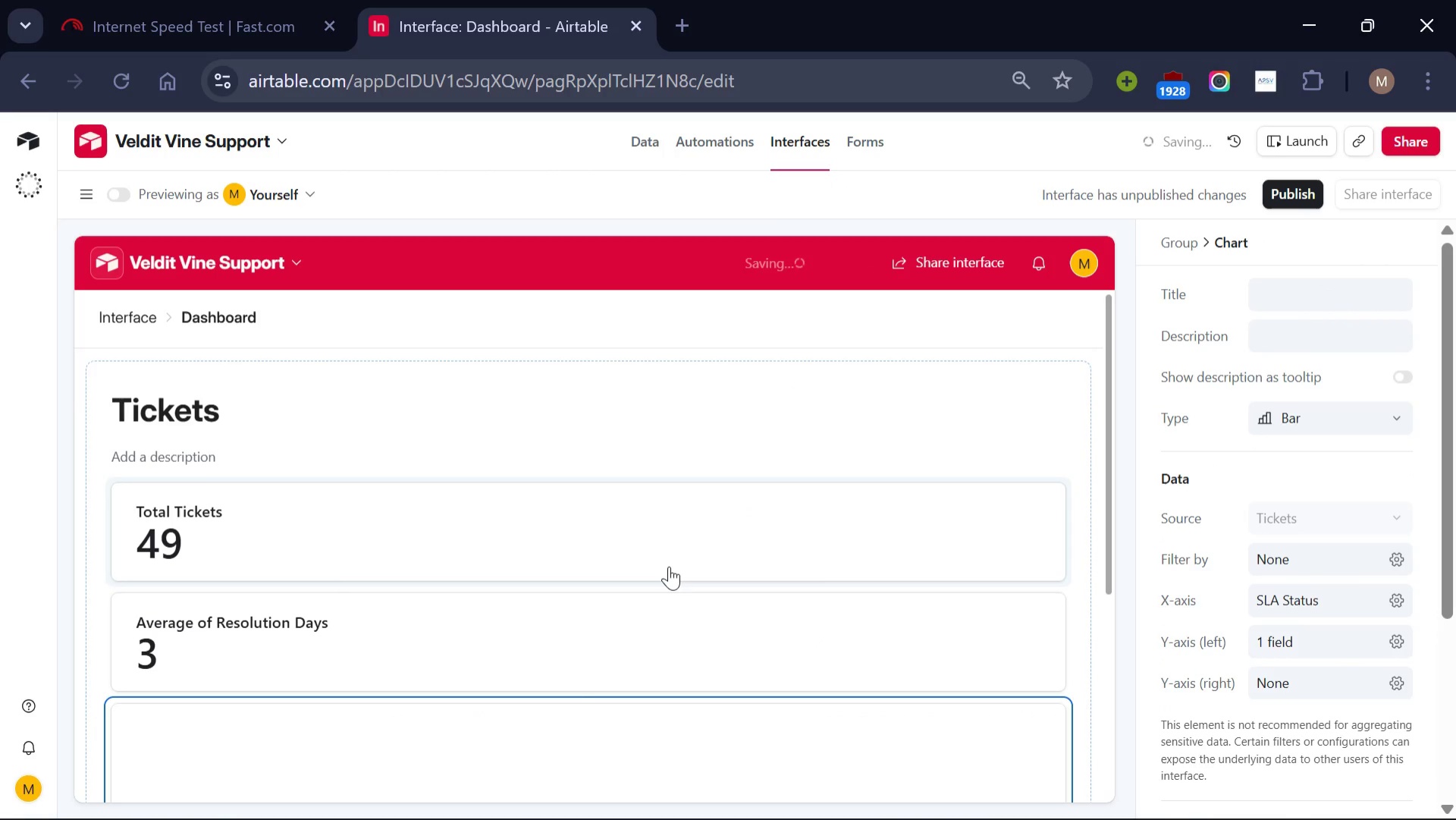 
scroll: coordinate [669, 566], scroll_direction: down, amount: 1.0
 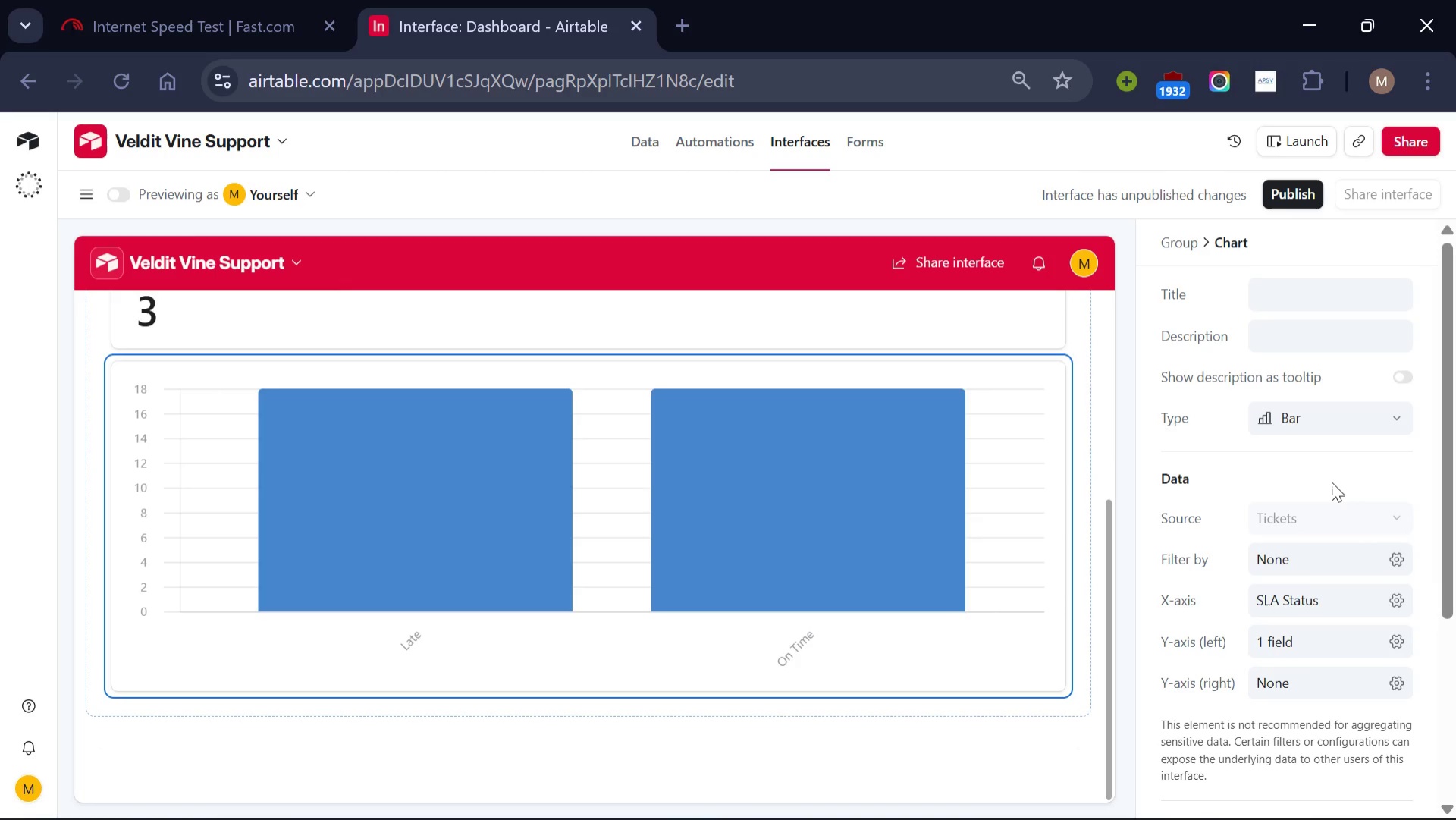 
wait(17.55)
 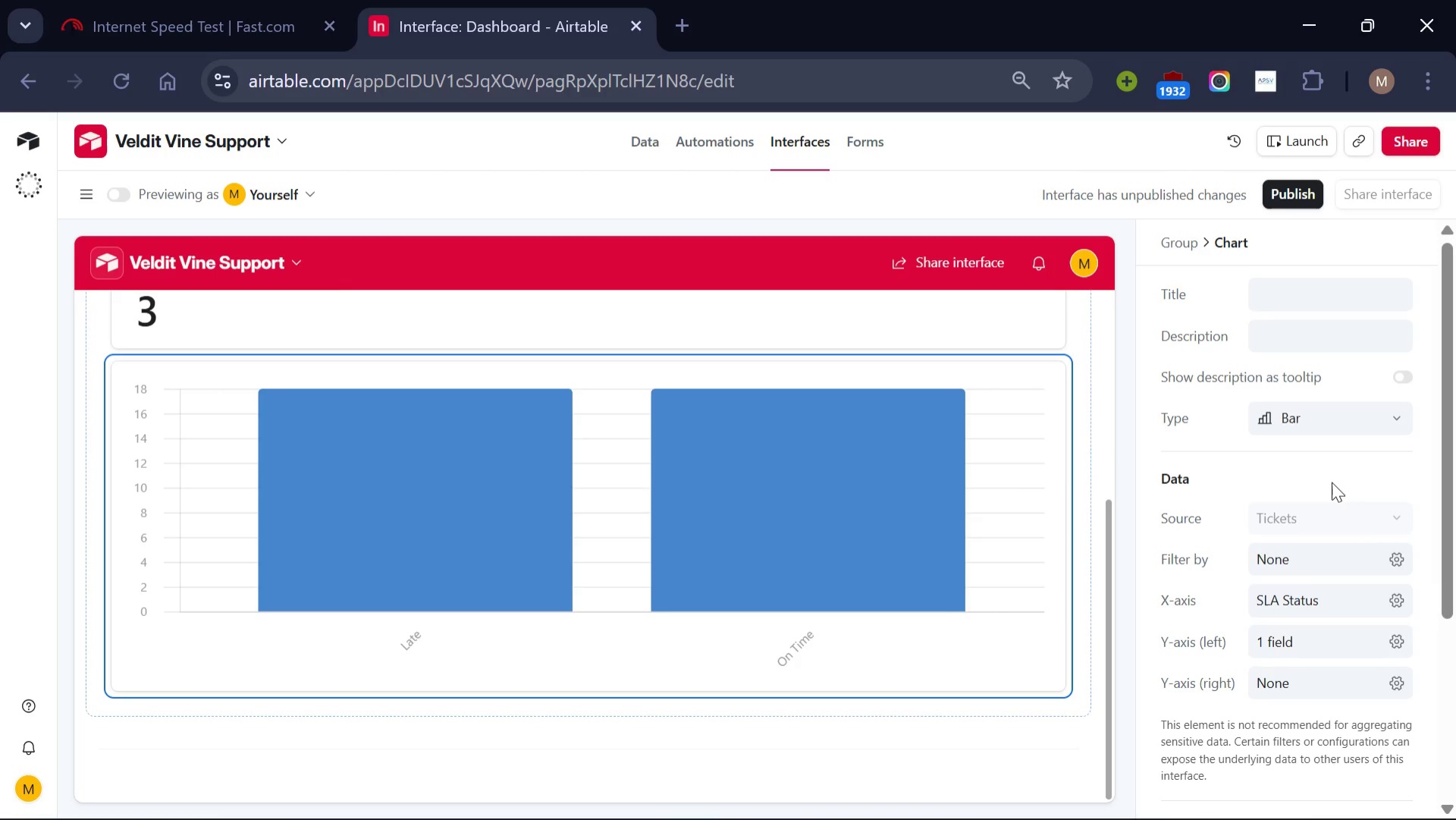 
left_click([1399, 599])
 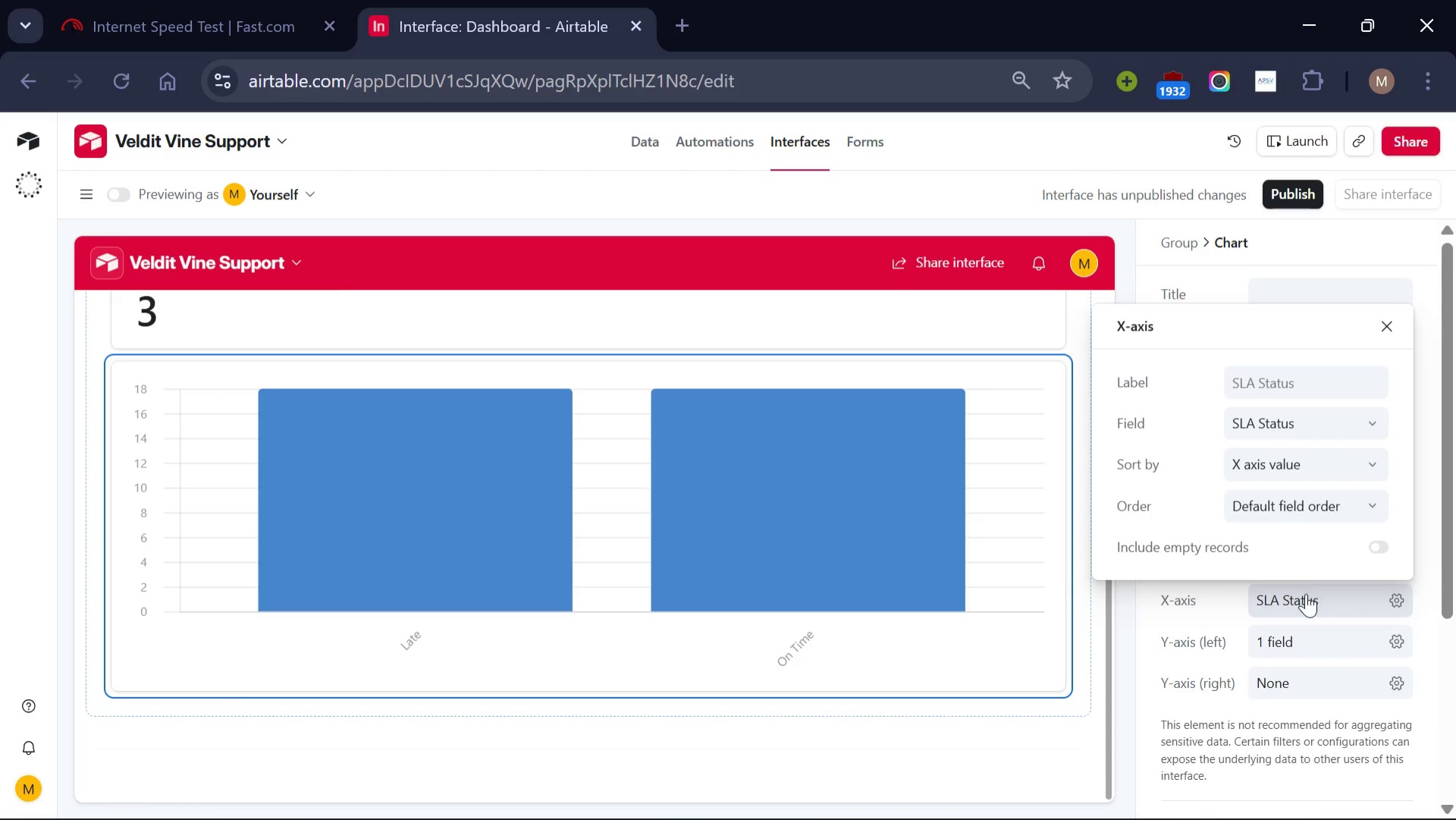 
left_click([1304, 600])
 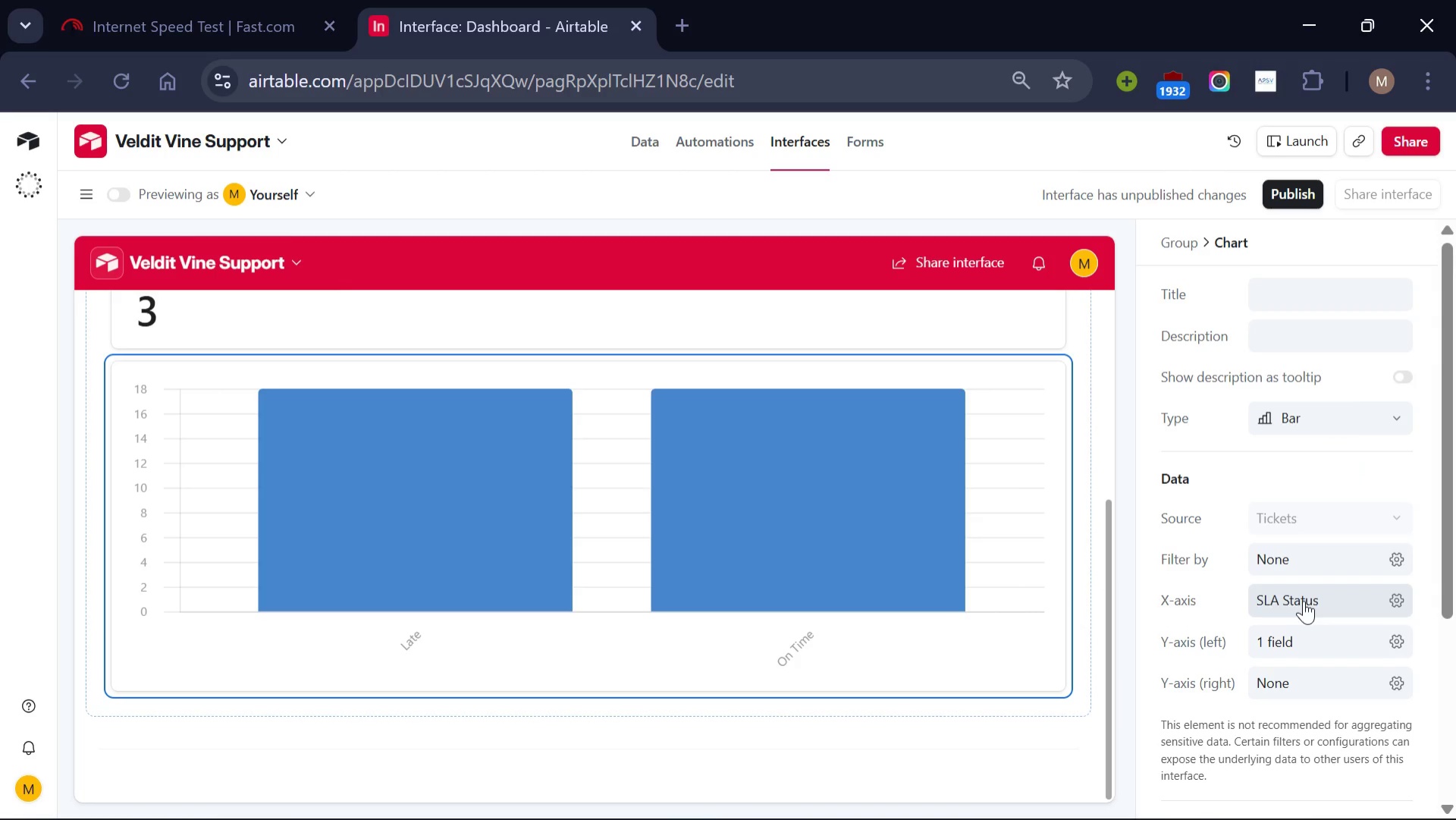 
left_click([1304, 600])
 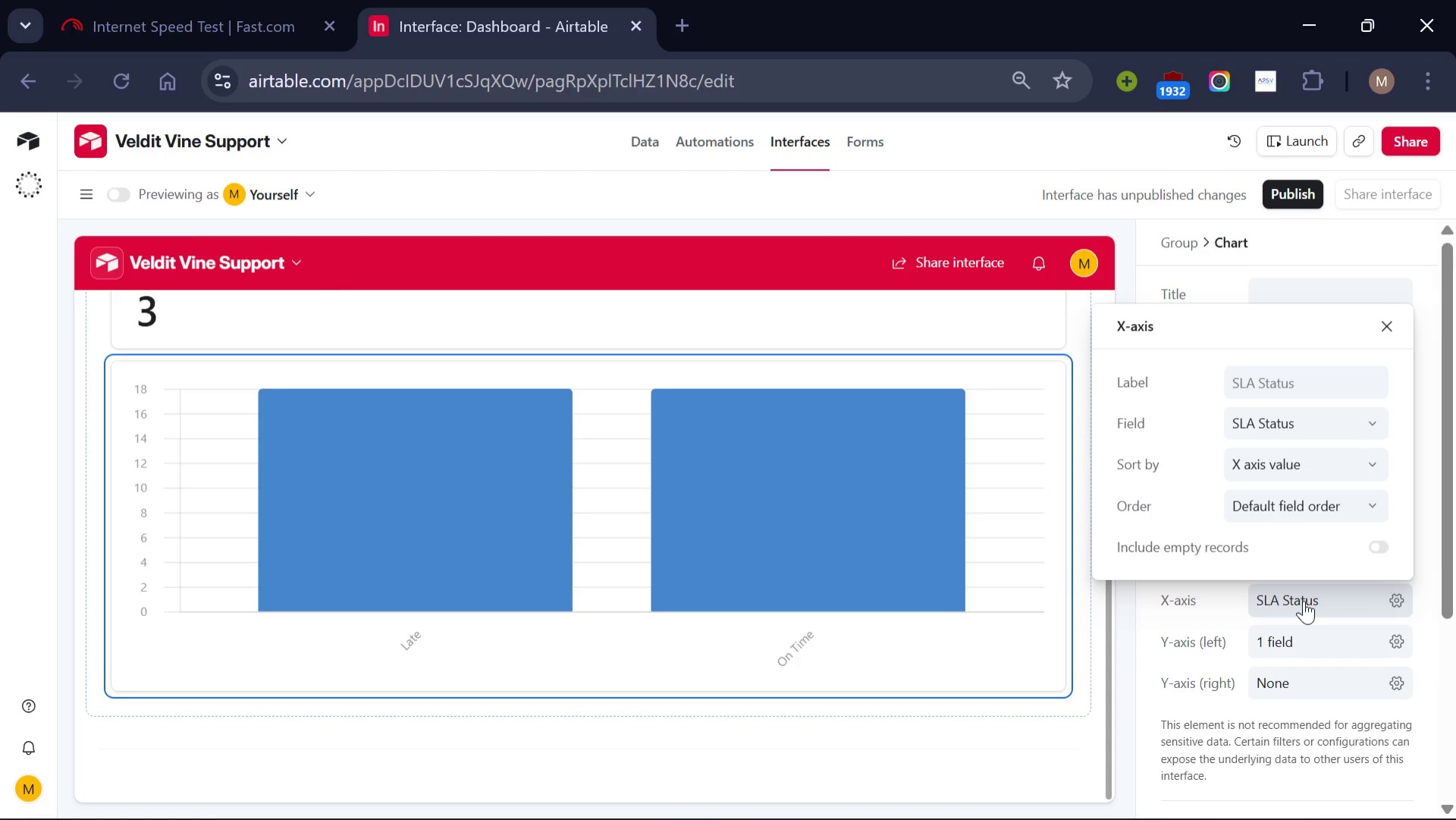 
left_click([1304, 600])
 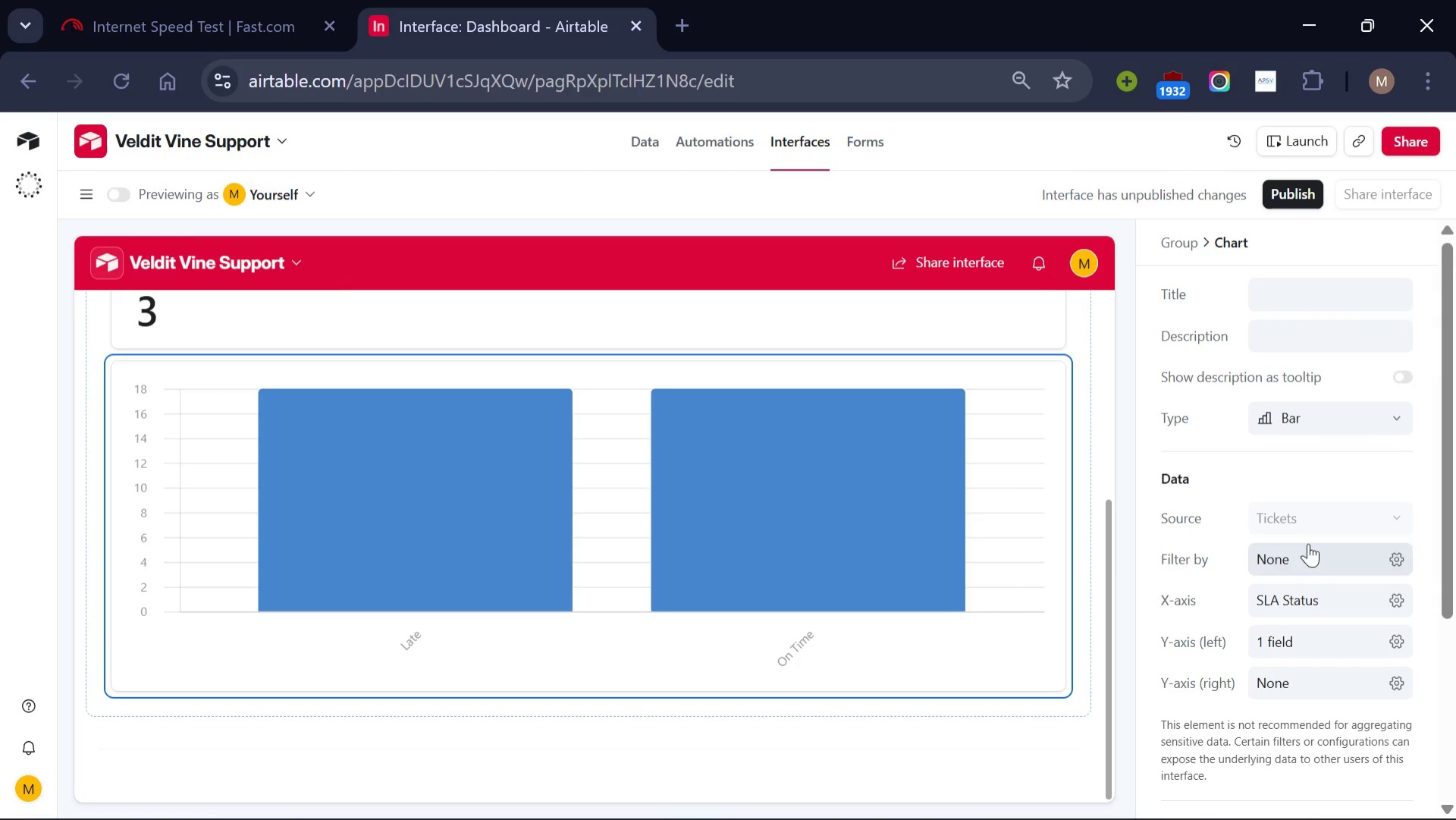 
scroll: coordinate [1308, 543], scroll_direction: none, amount: 0.0
 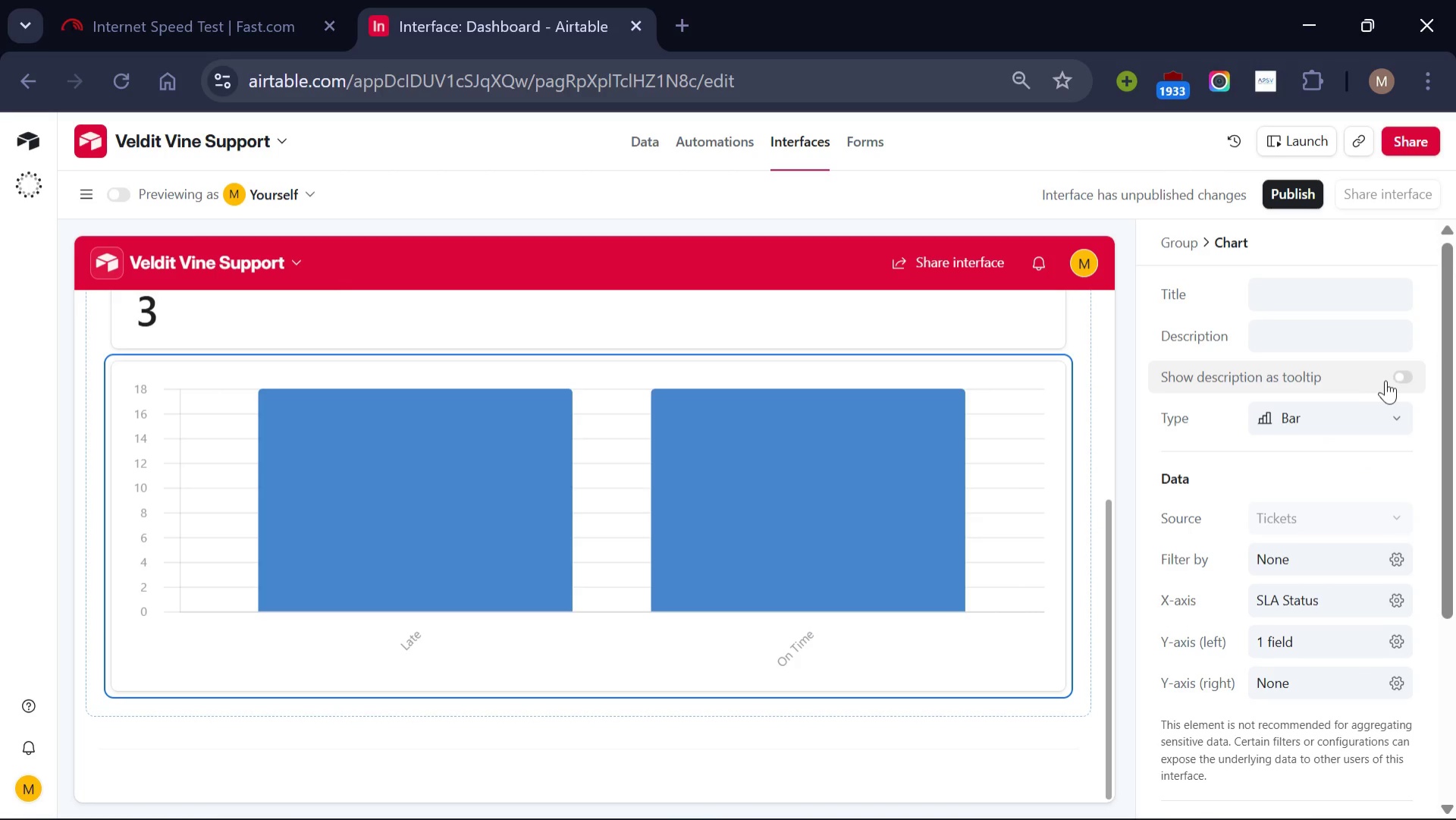 
scroll: coordinate [1334, 503], scroll_direction: down, amount: 2.0
 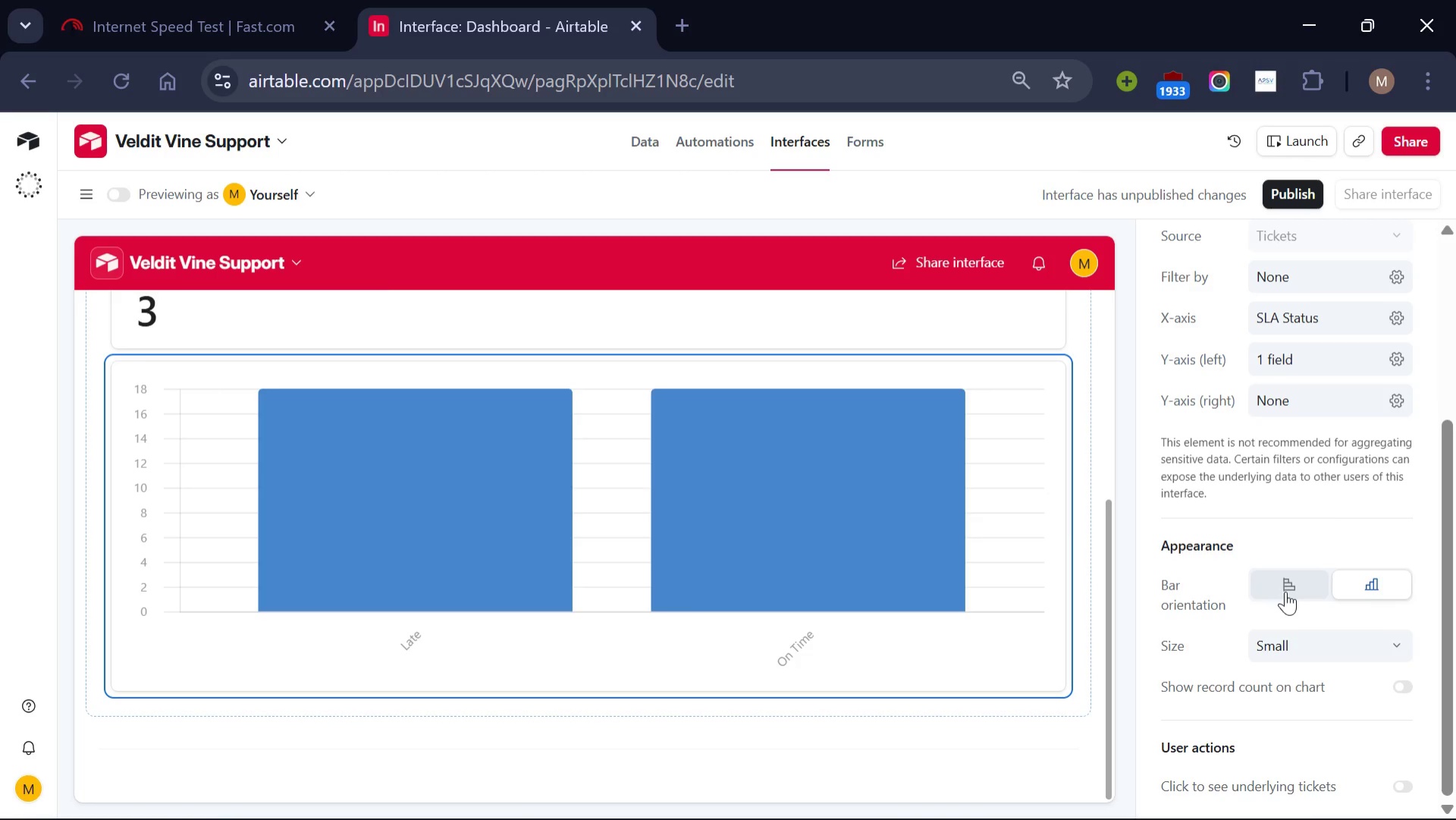 
mouse_move([1356, 589])
 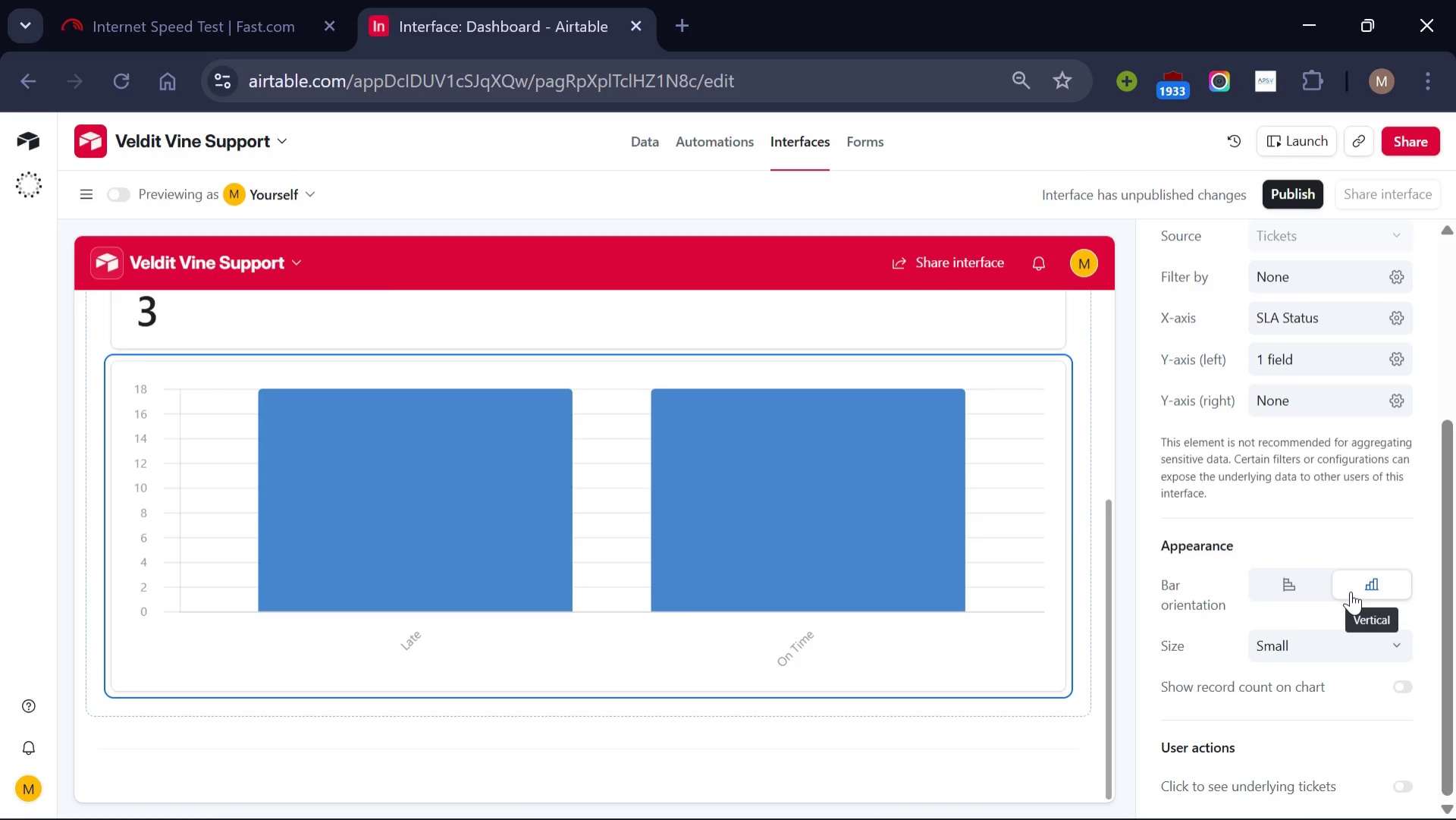 
wait(7.98)
 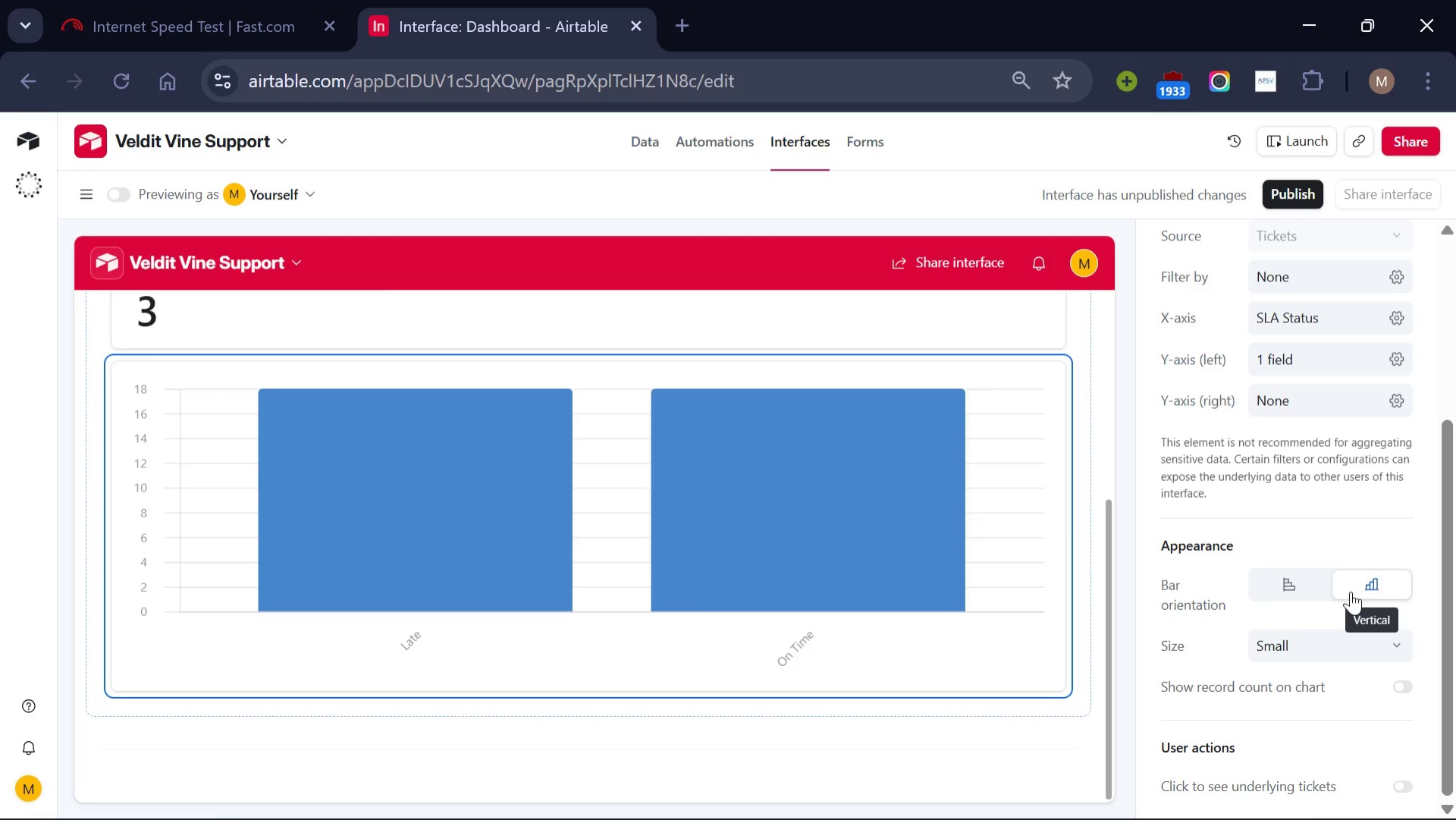 
scroll: coordinate [1316, 752], scroll_direction: none, amount: 0.0
 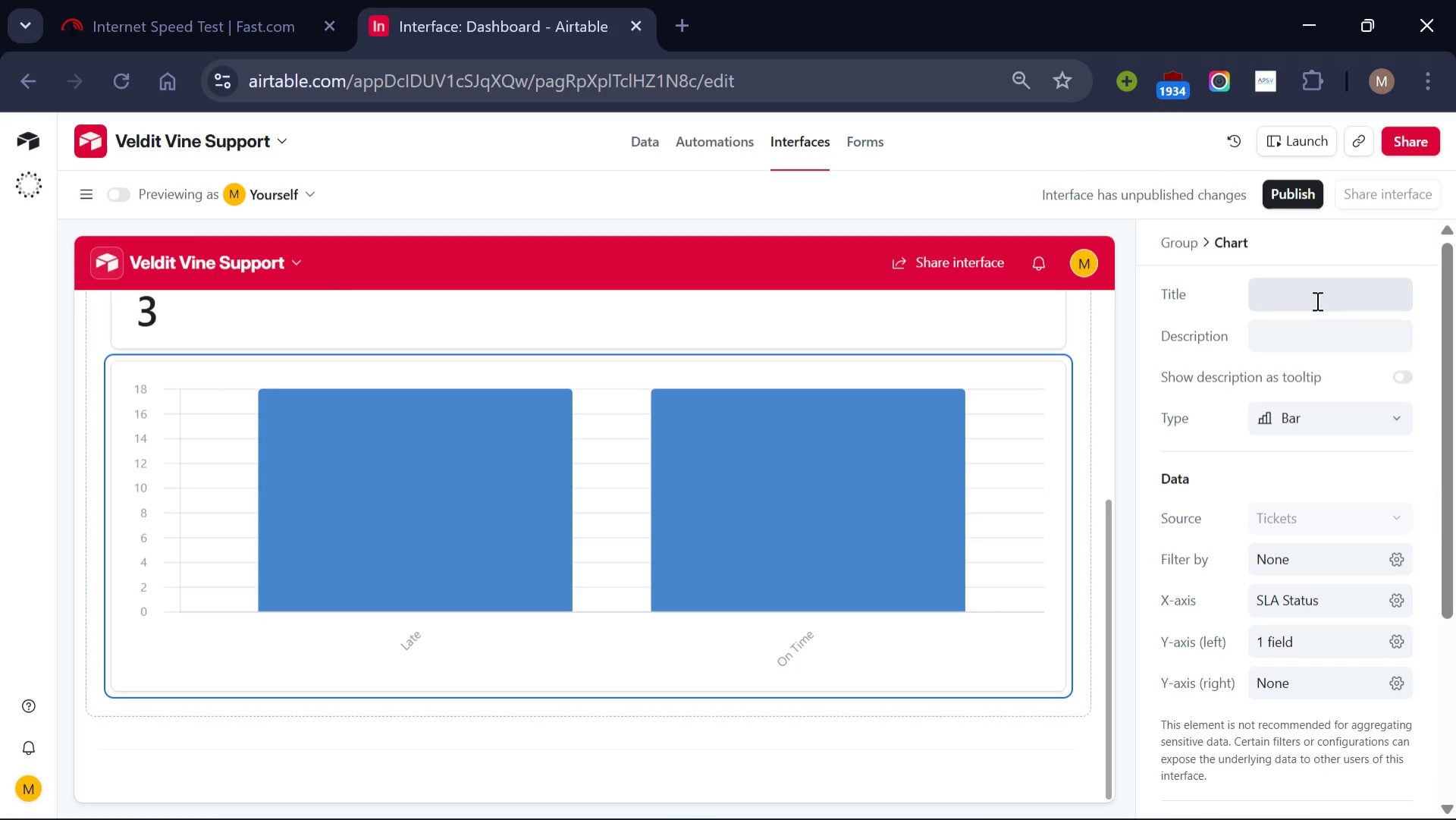 
left_click([1316, 300])
 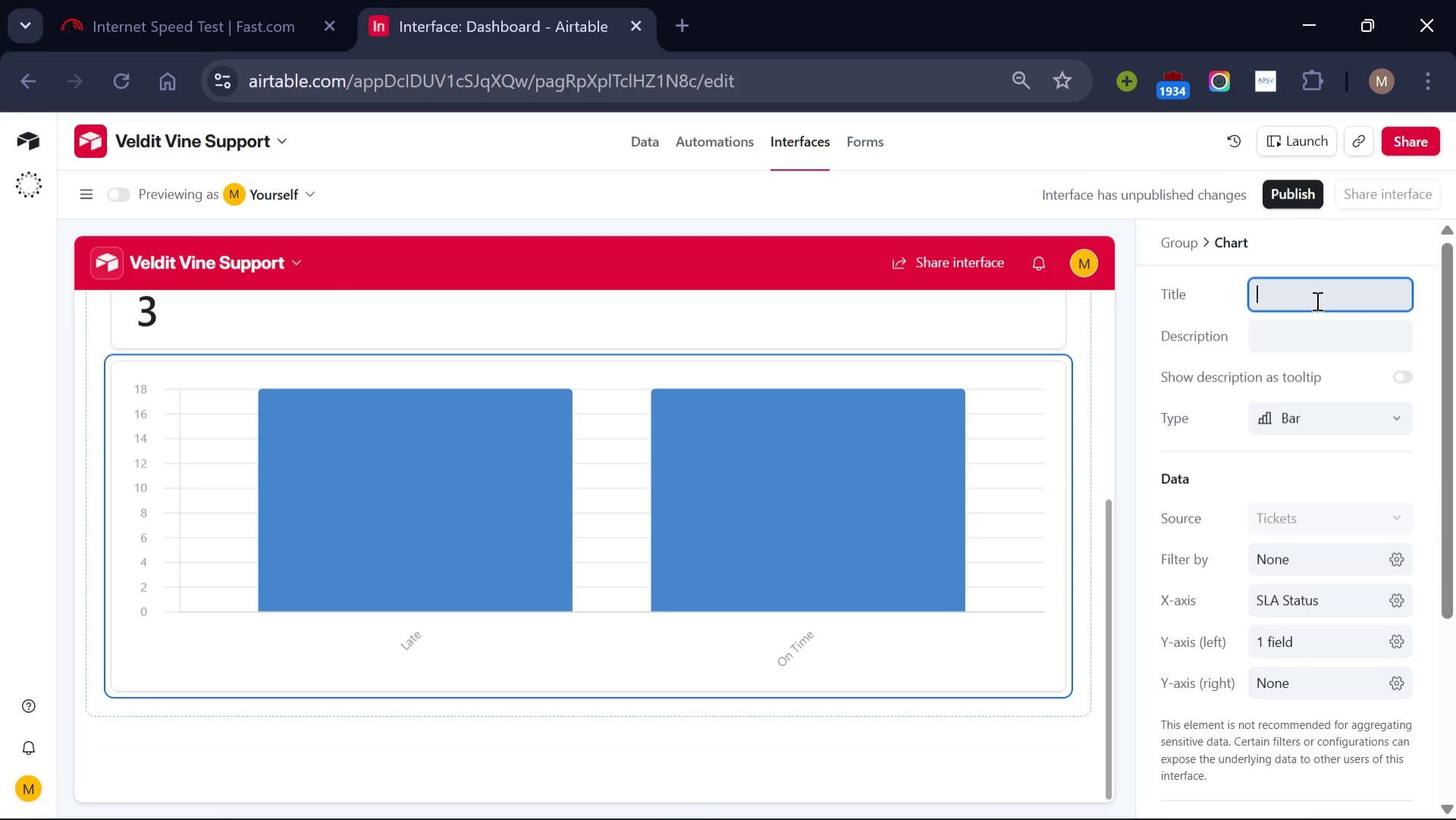 
wait(5.56)
 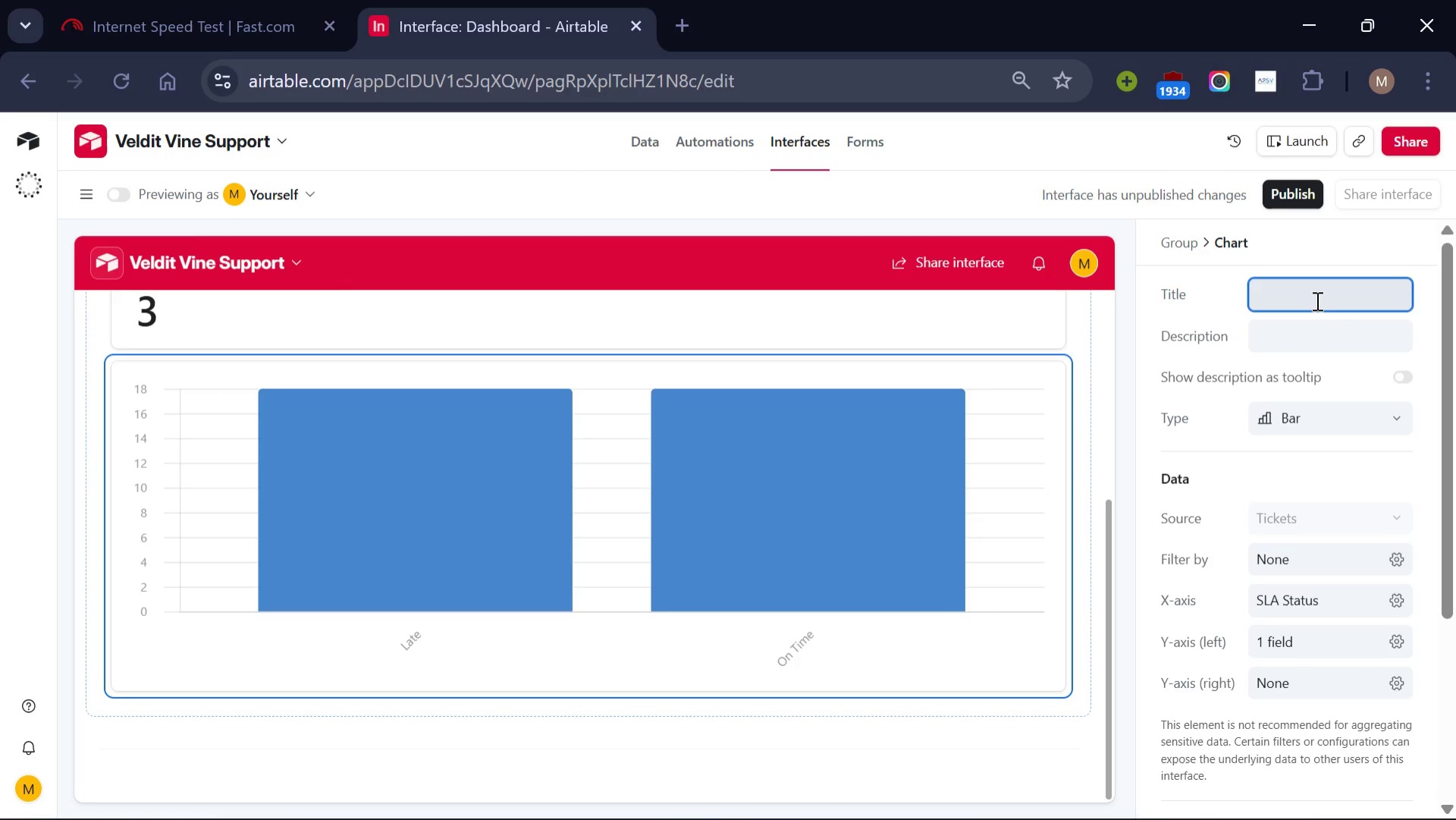 
type(Tickets Count by Status)
 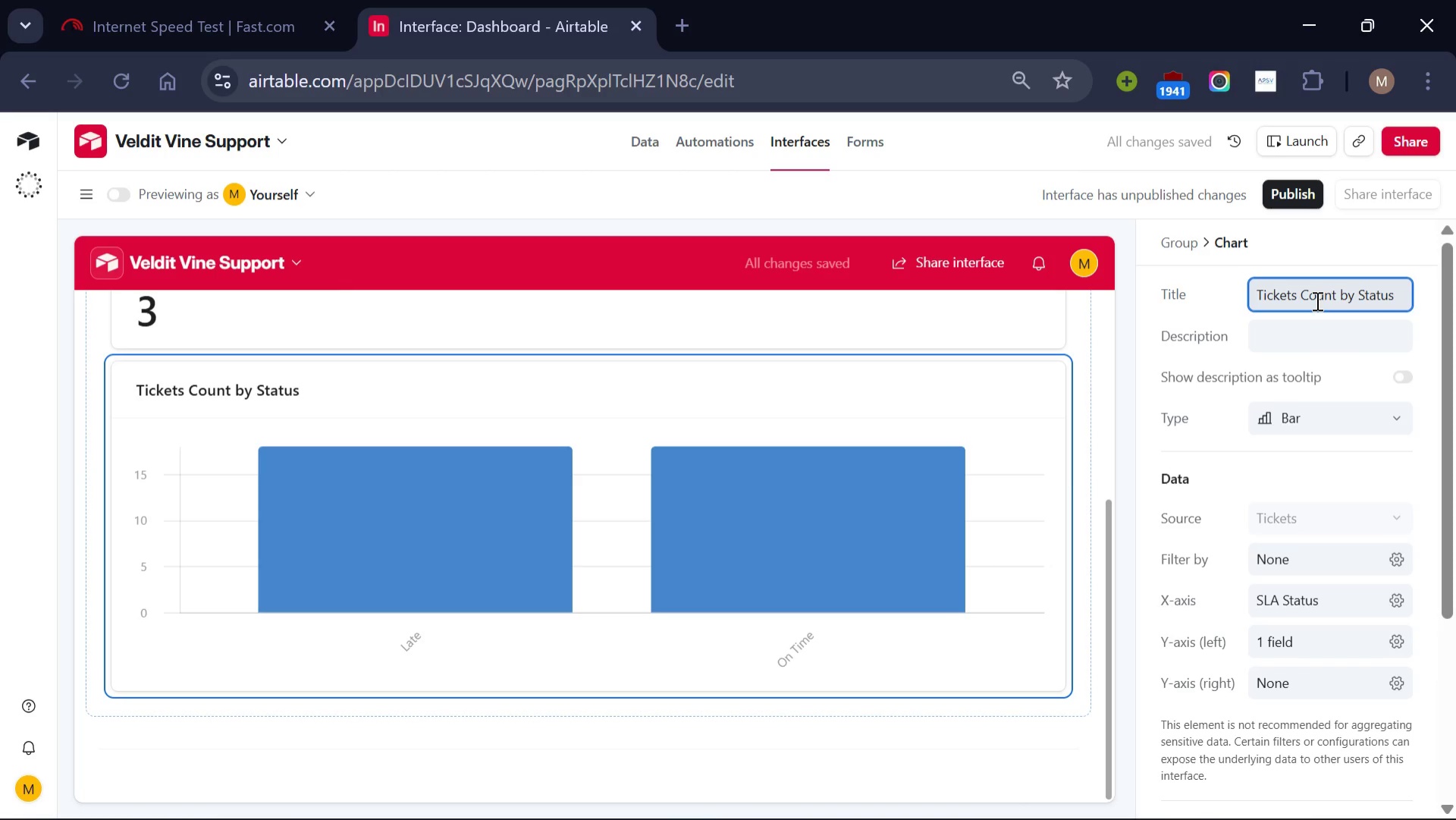 
scroll: coordinate [1326, 450], scroll_direction: none, amount: 0.0
 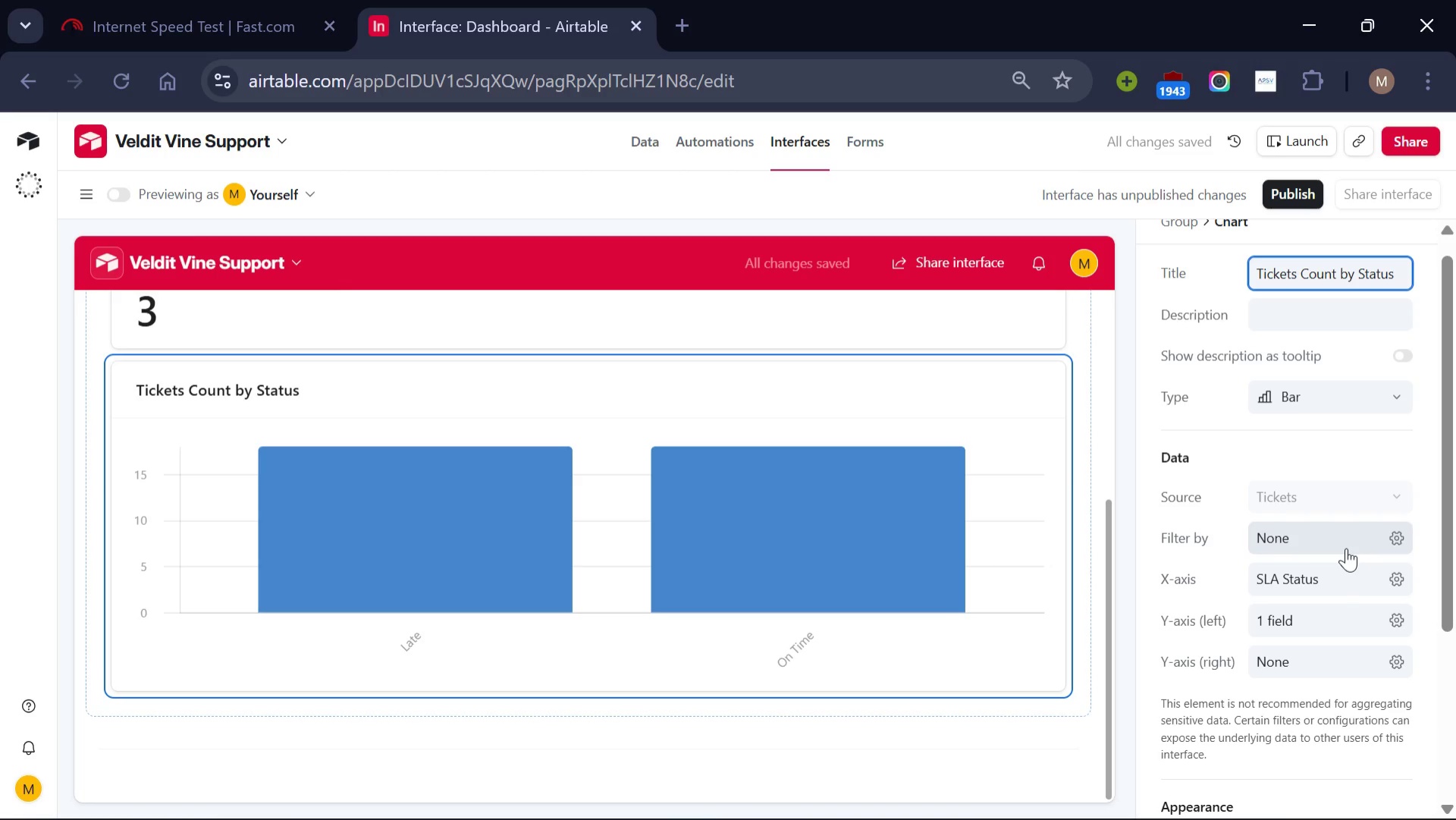 
left_click([1346, 548])
 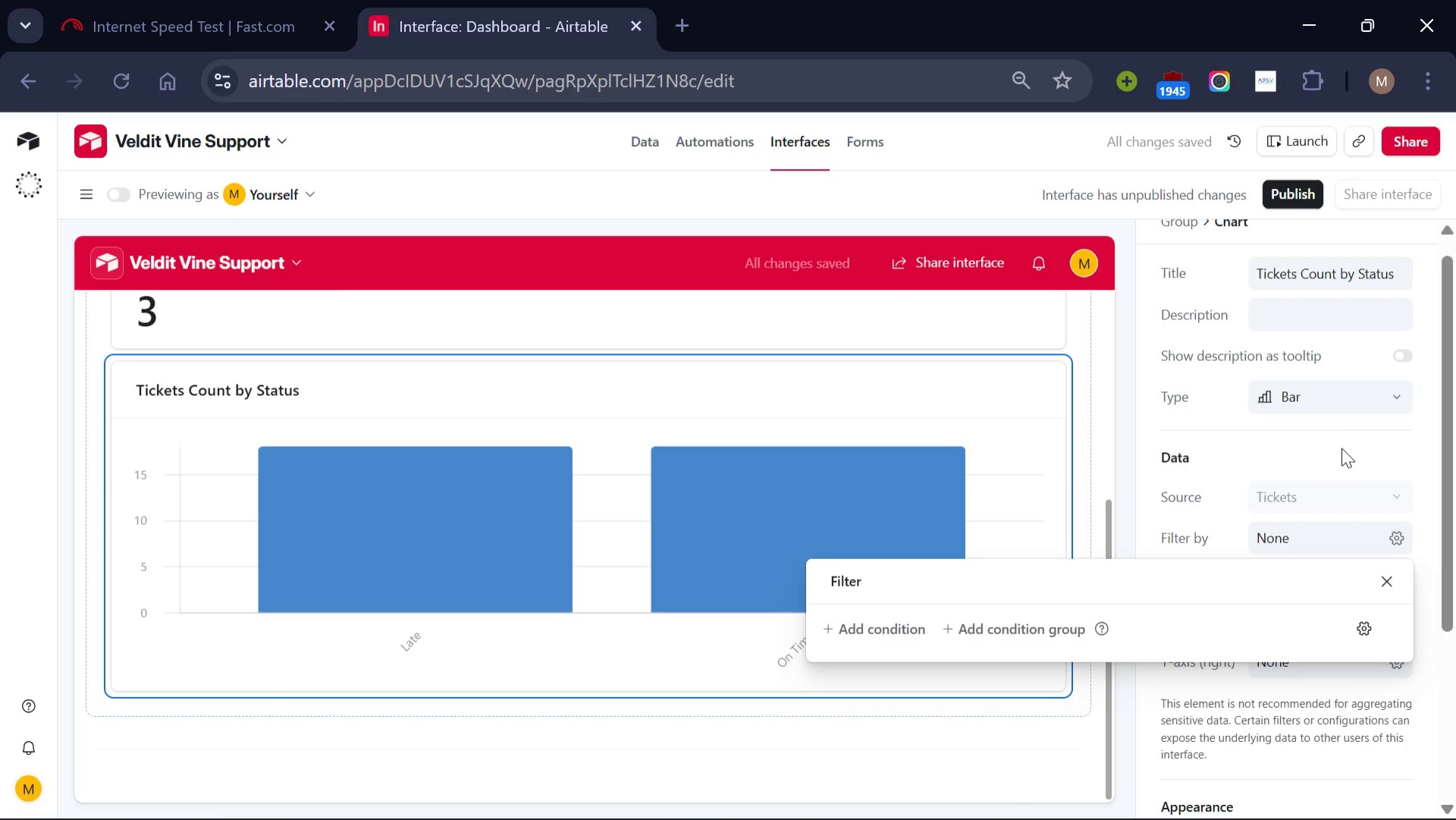 
left_click([1341, 448])
 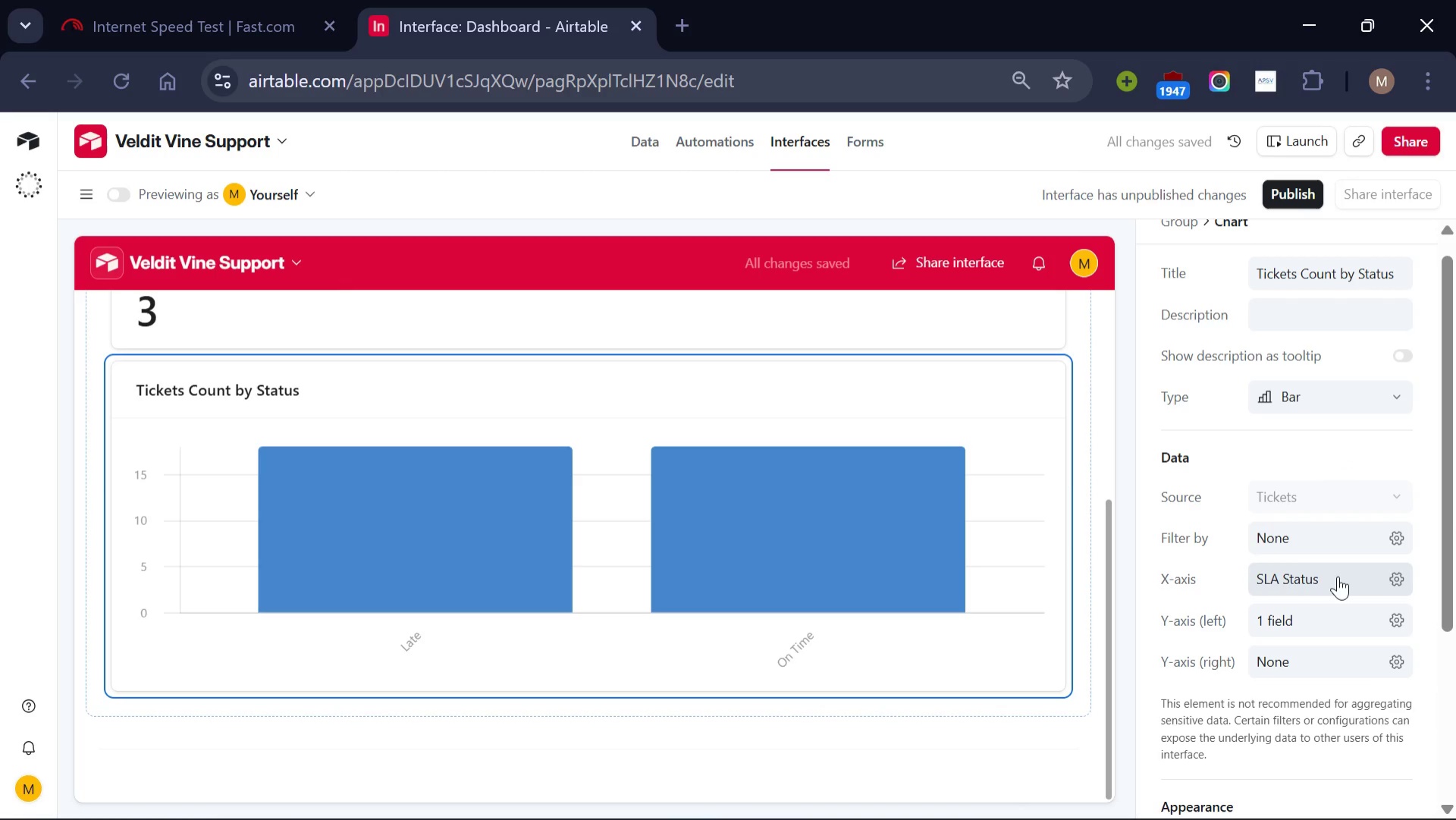 
left_click([1338, 576])
 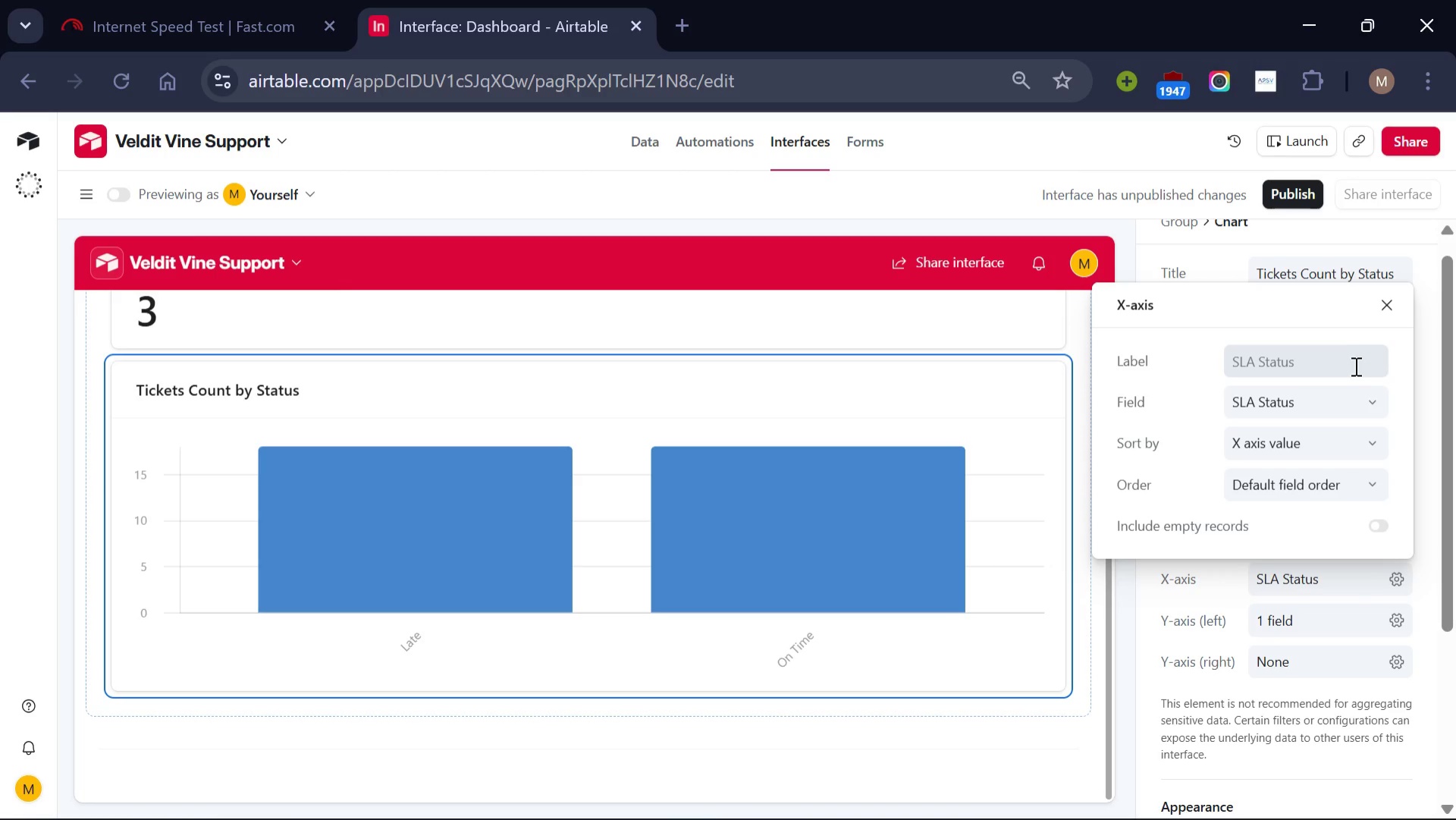 
wait(7.64)
 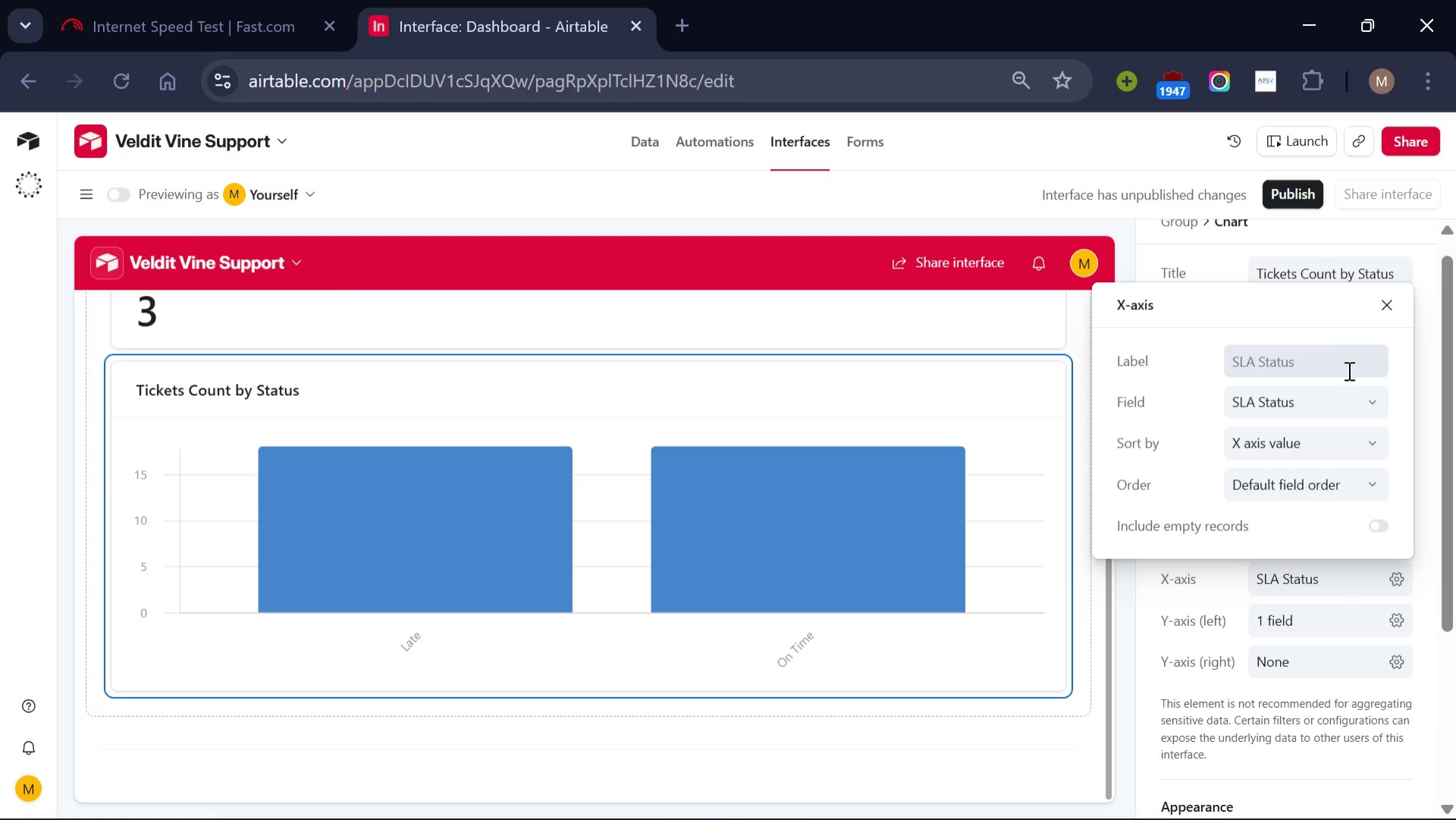 
left_click([1379, 403])
 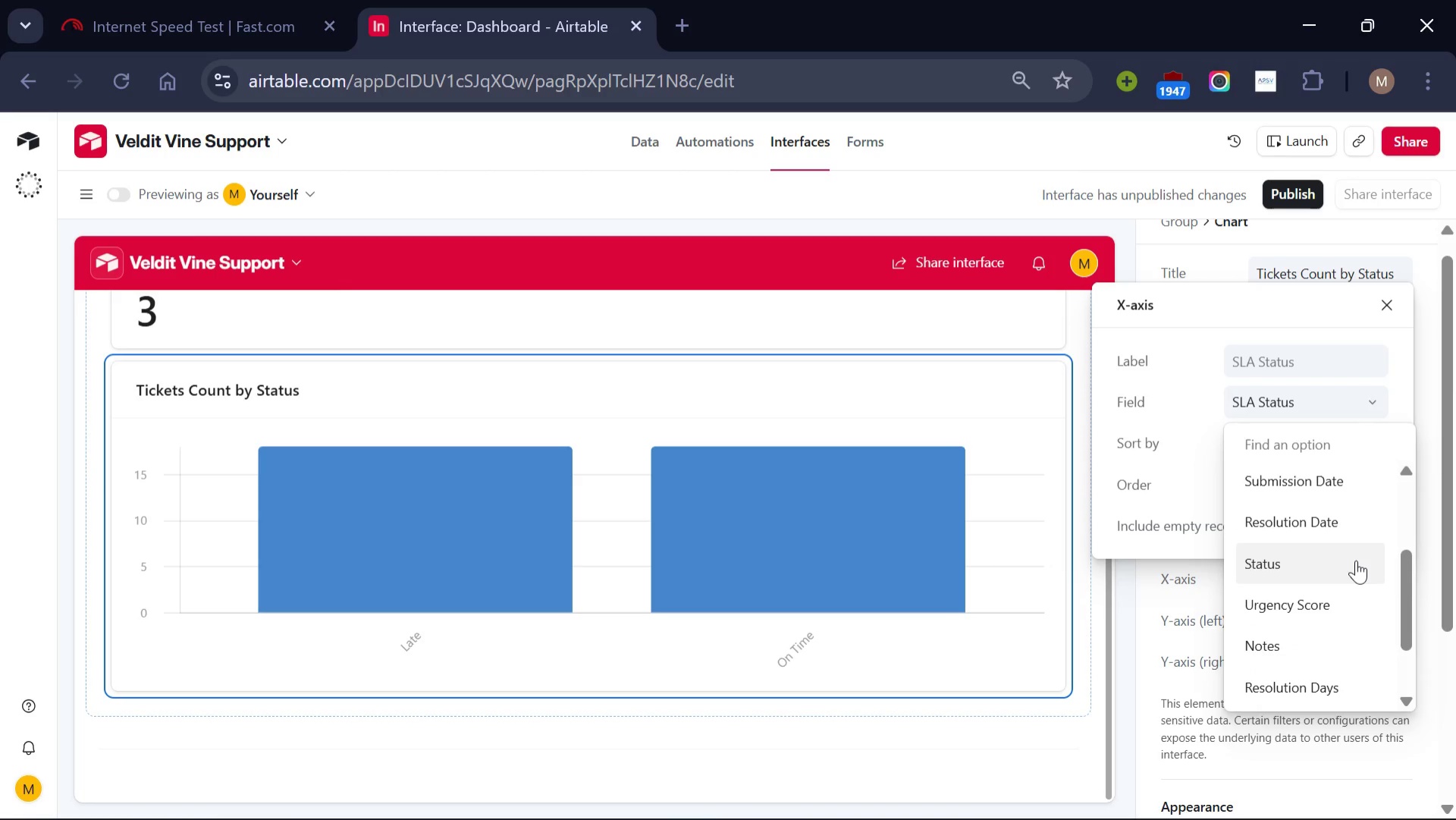 
left_click([1356, 560])
 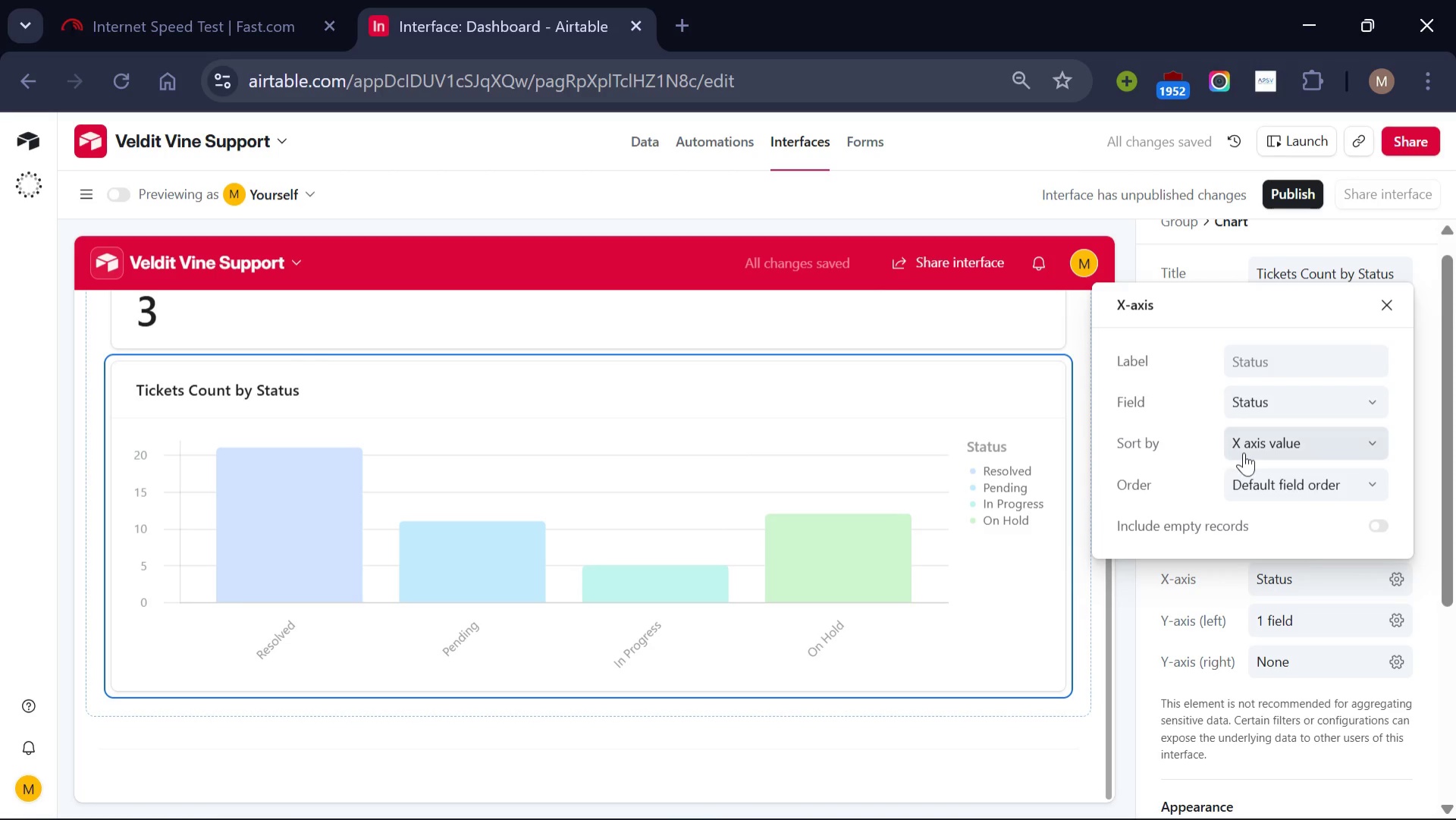 
wait(9.91)
 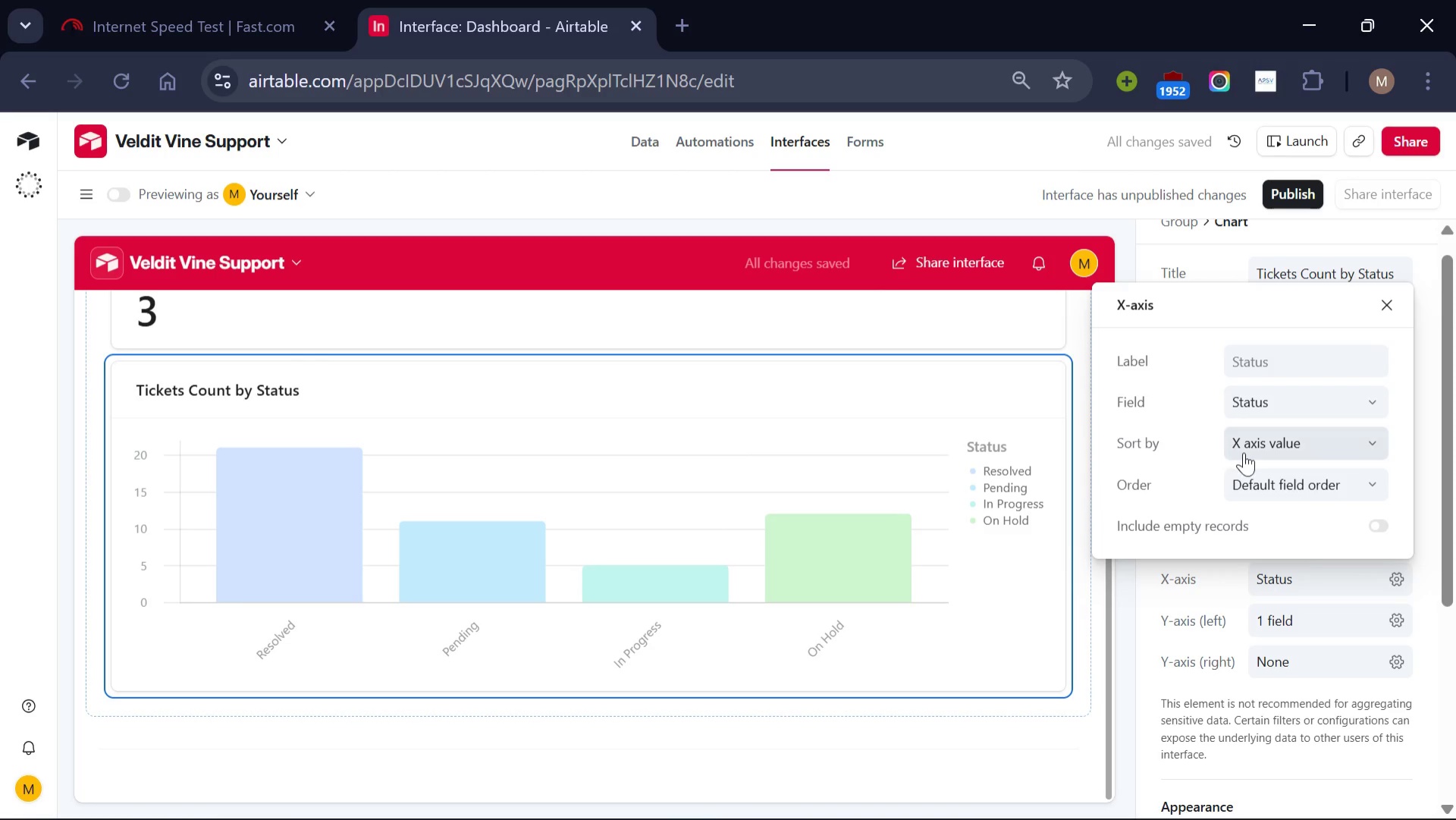 
left_click([1378, 309])
 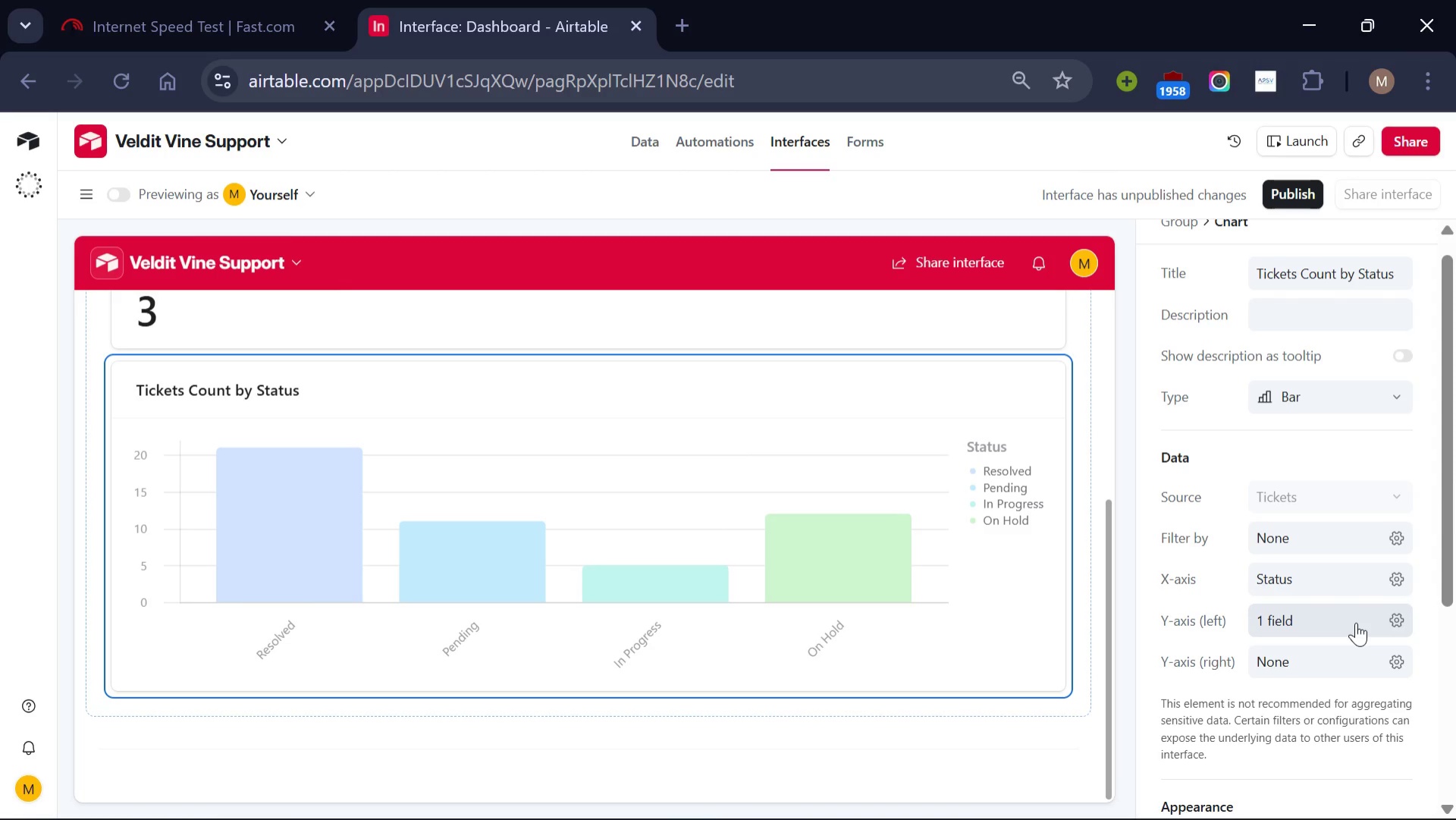 
wait(12.14)
 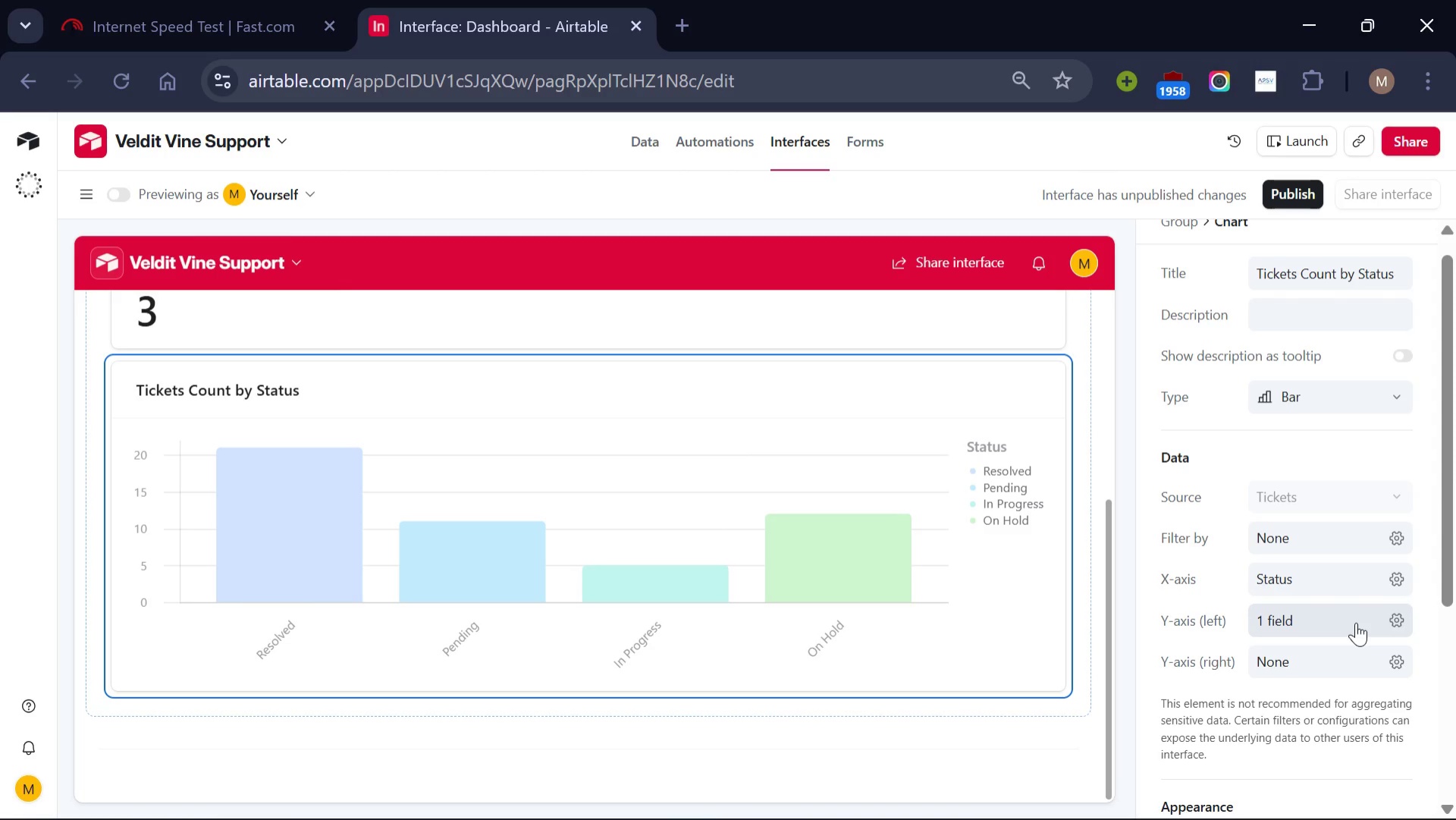 
left_click([1362, 622])
 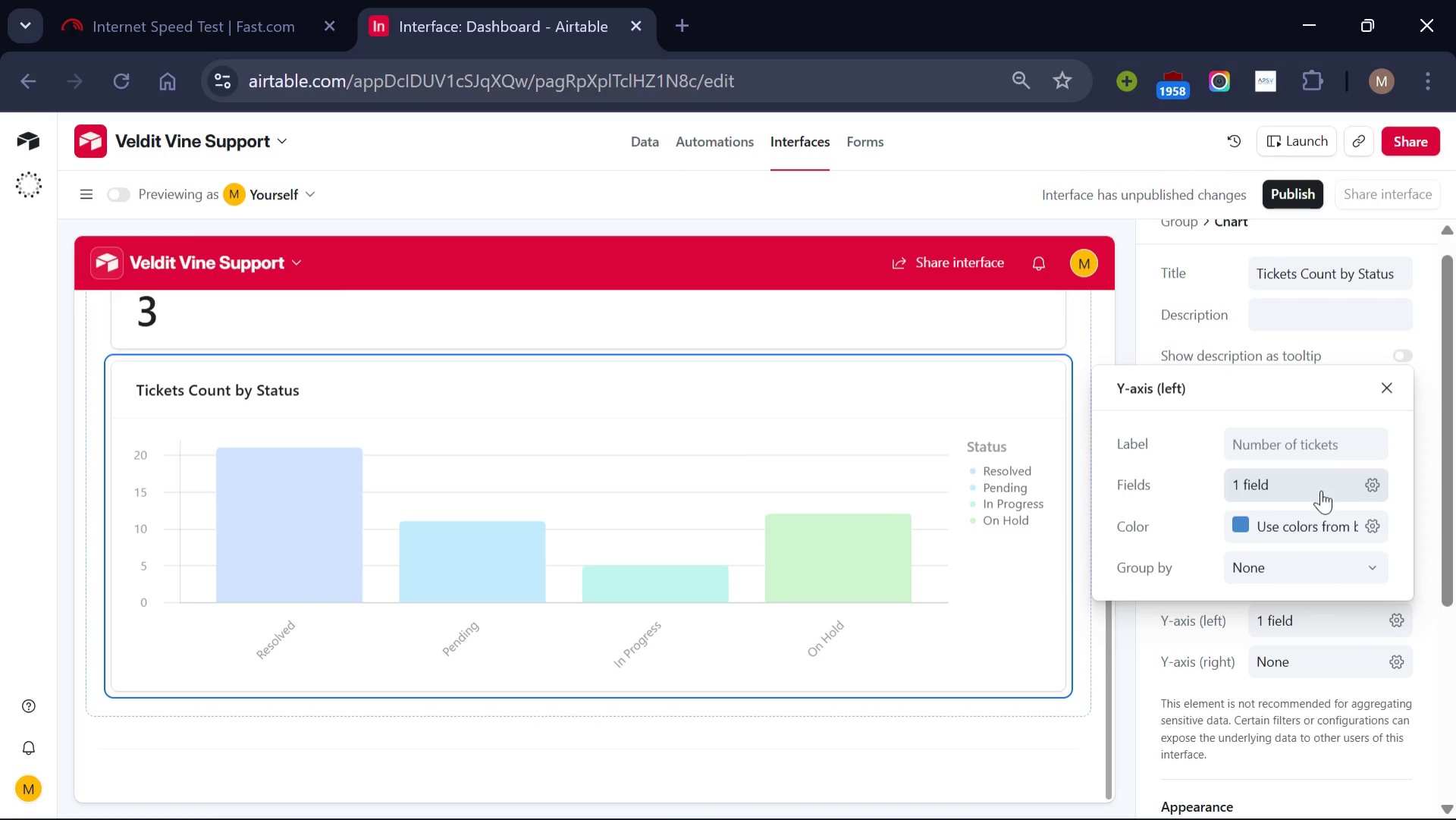 
wait(7.0)
 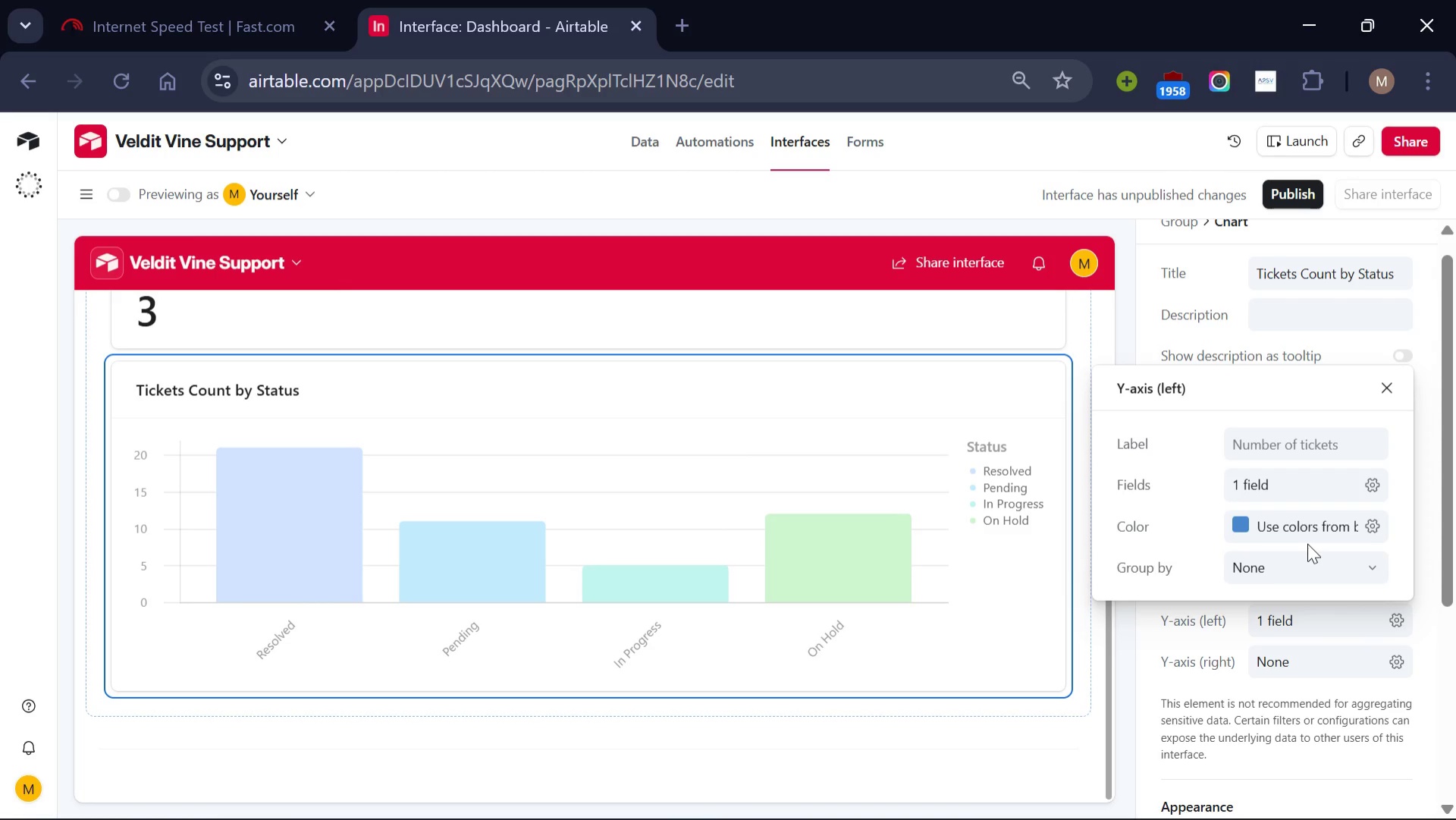 
scroll: coordinate [1320, 537], scroll_direction: none, amount: 0.0
 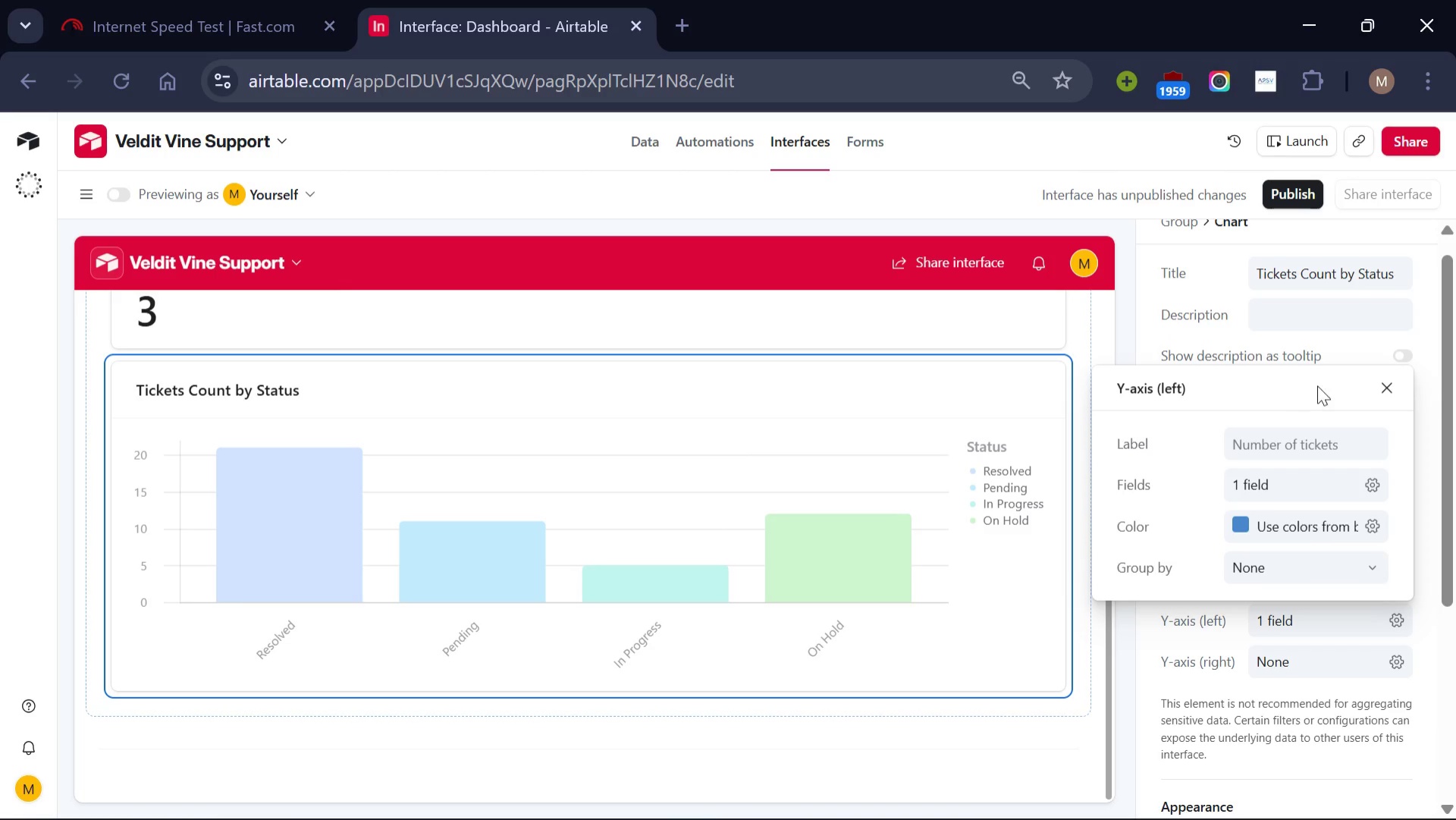 
left_click([1392, 384])
 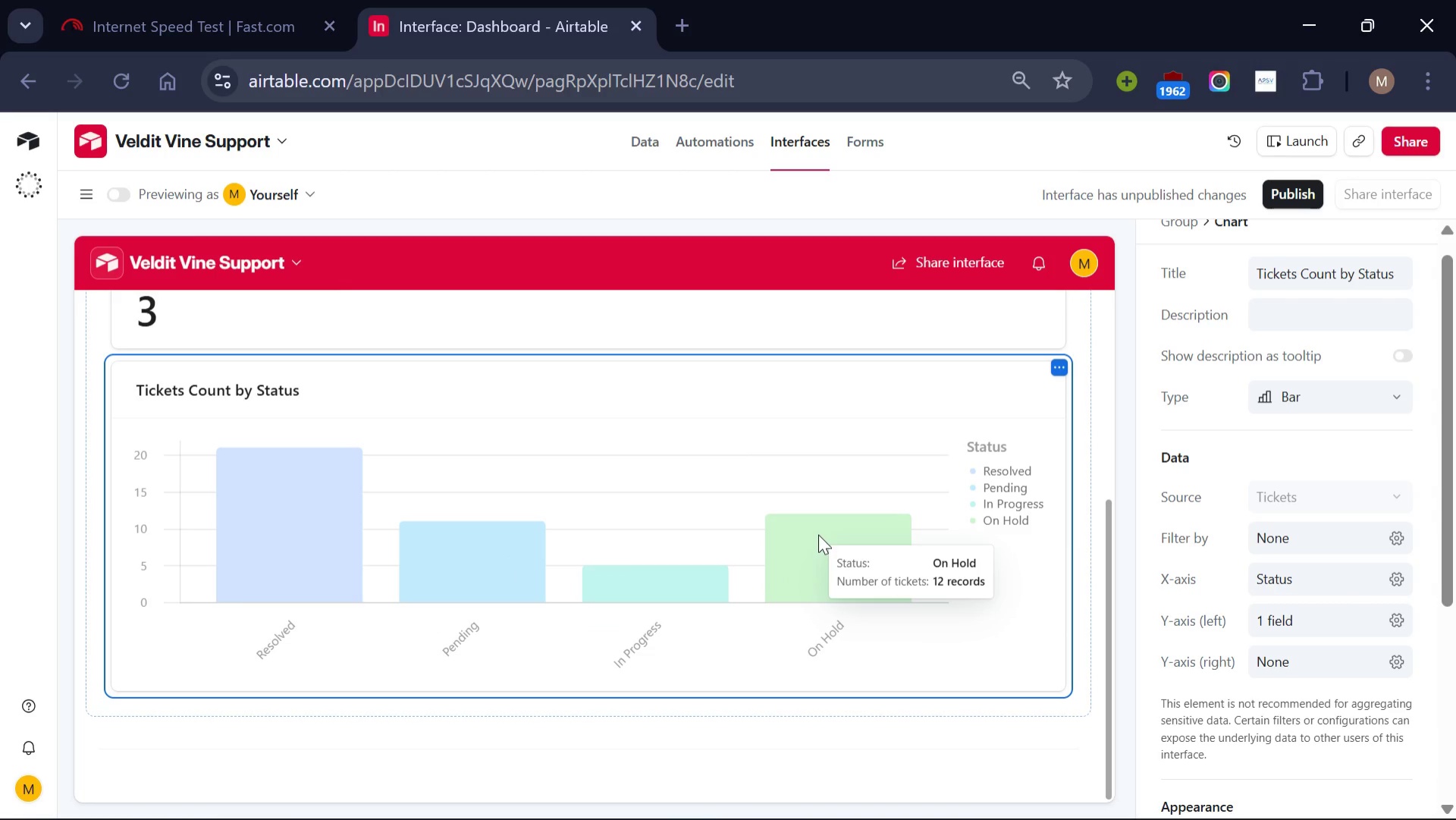 
wait(22.75)
 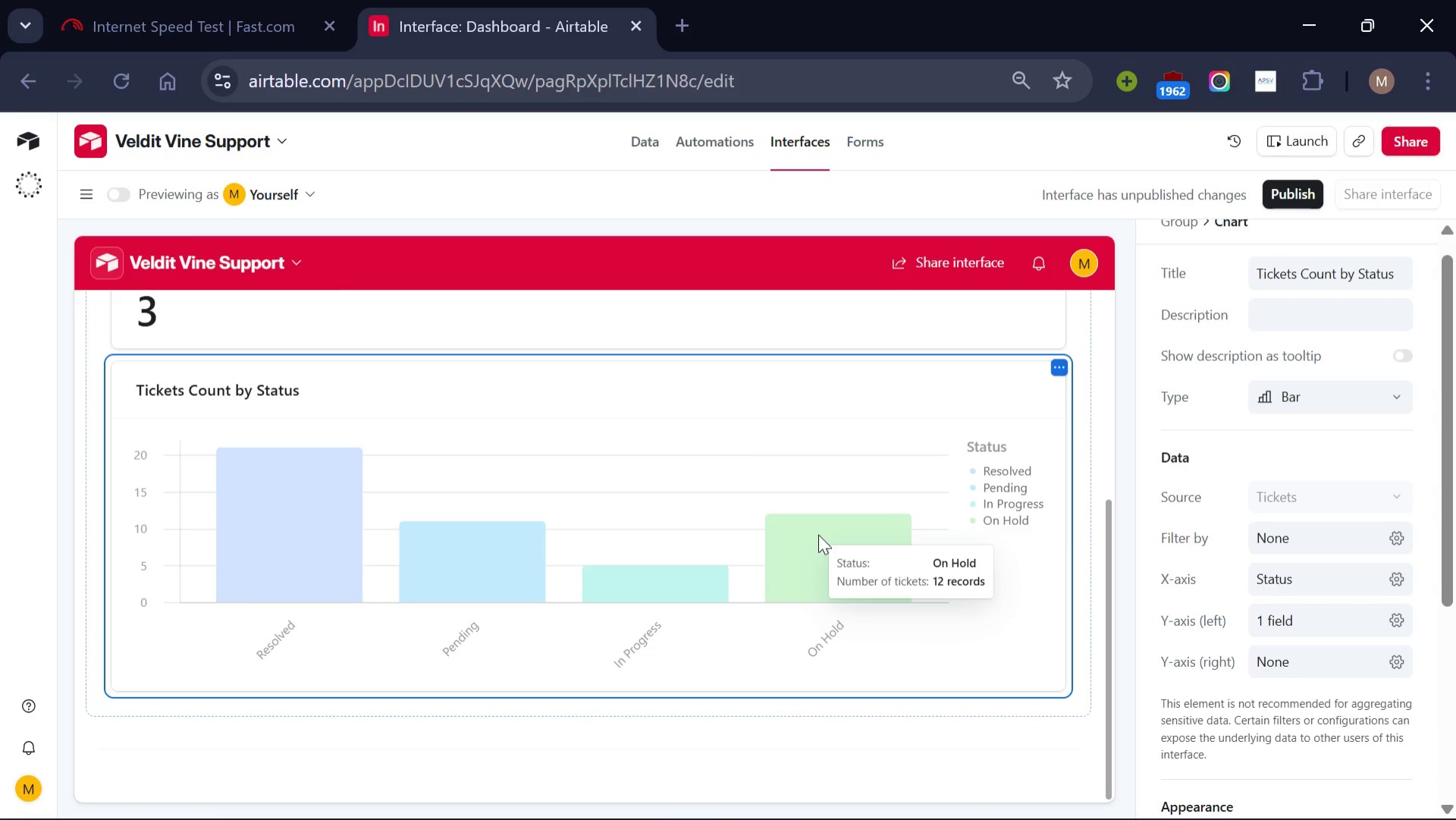 
scroll: coordinate [1003, 745], scroll_direction: none, amount: 0.0
 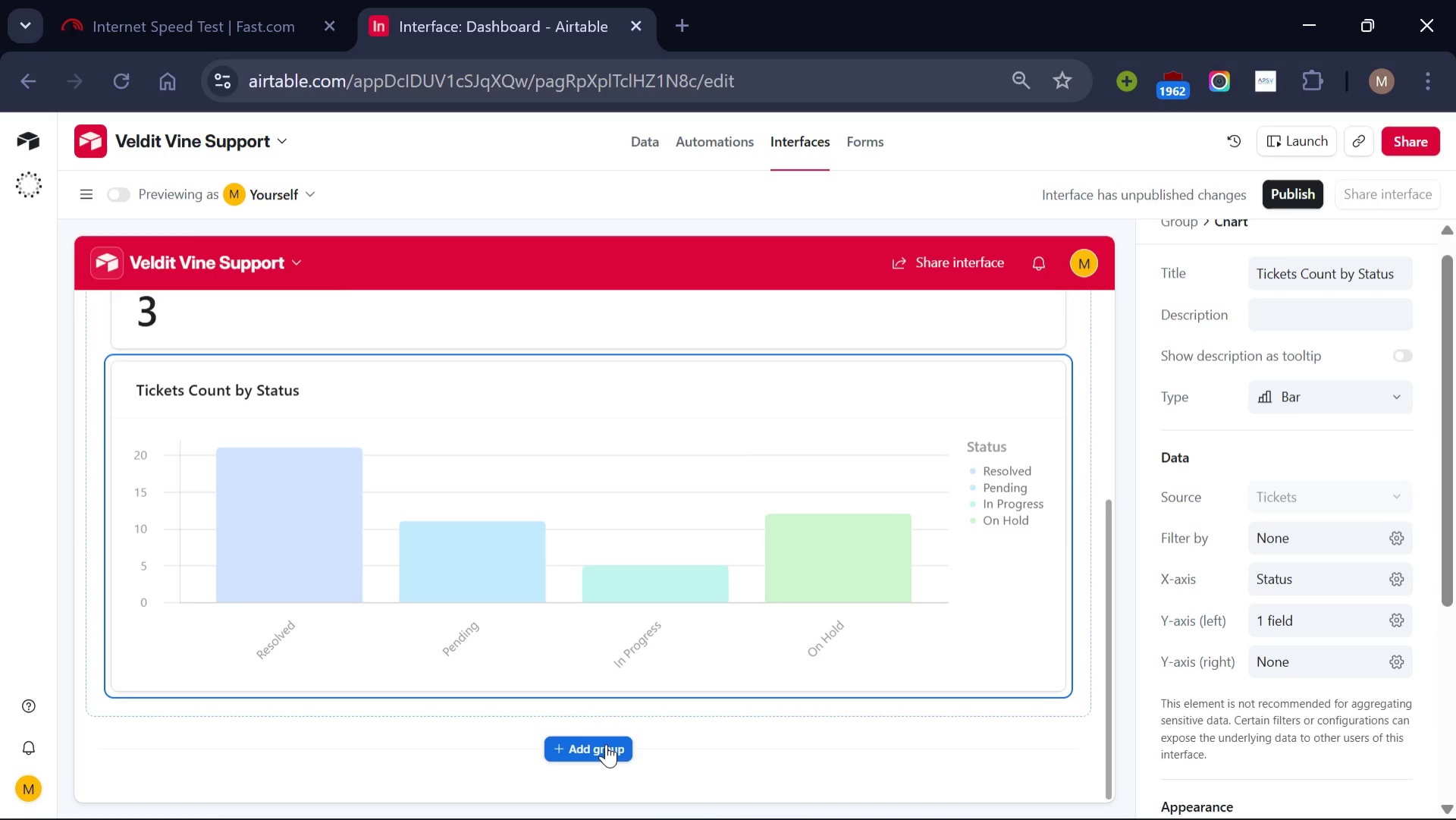 
wait(15.98)
 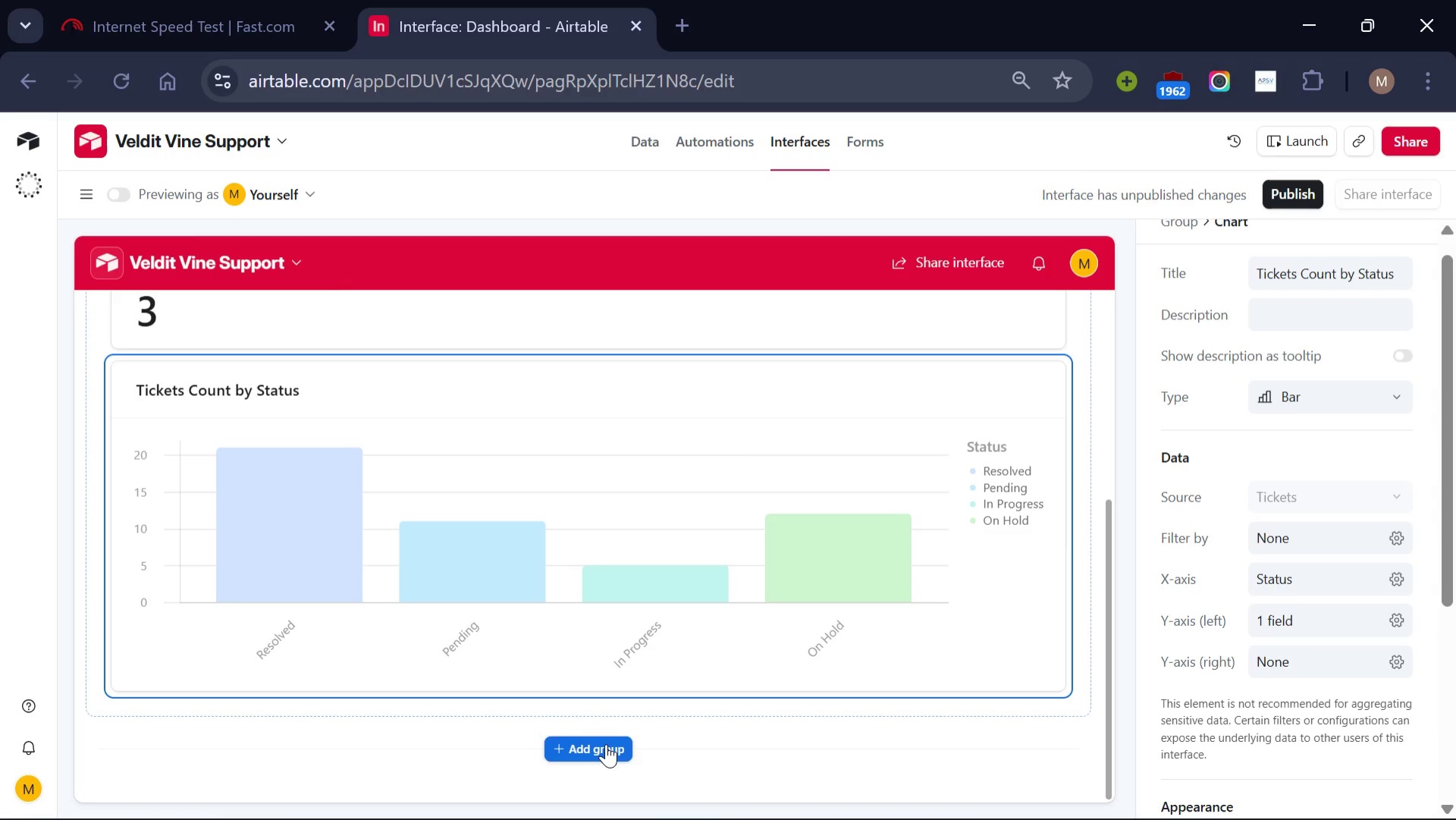 
left_click([606, 743])
 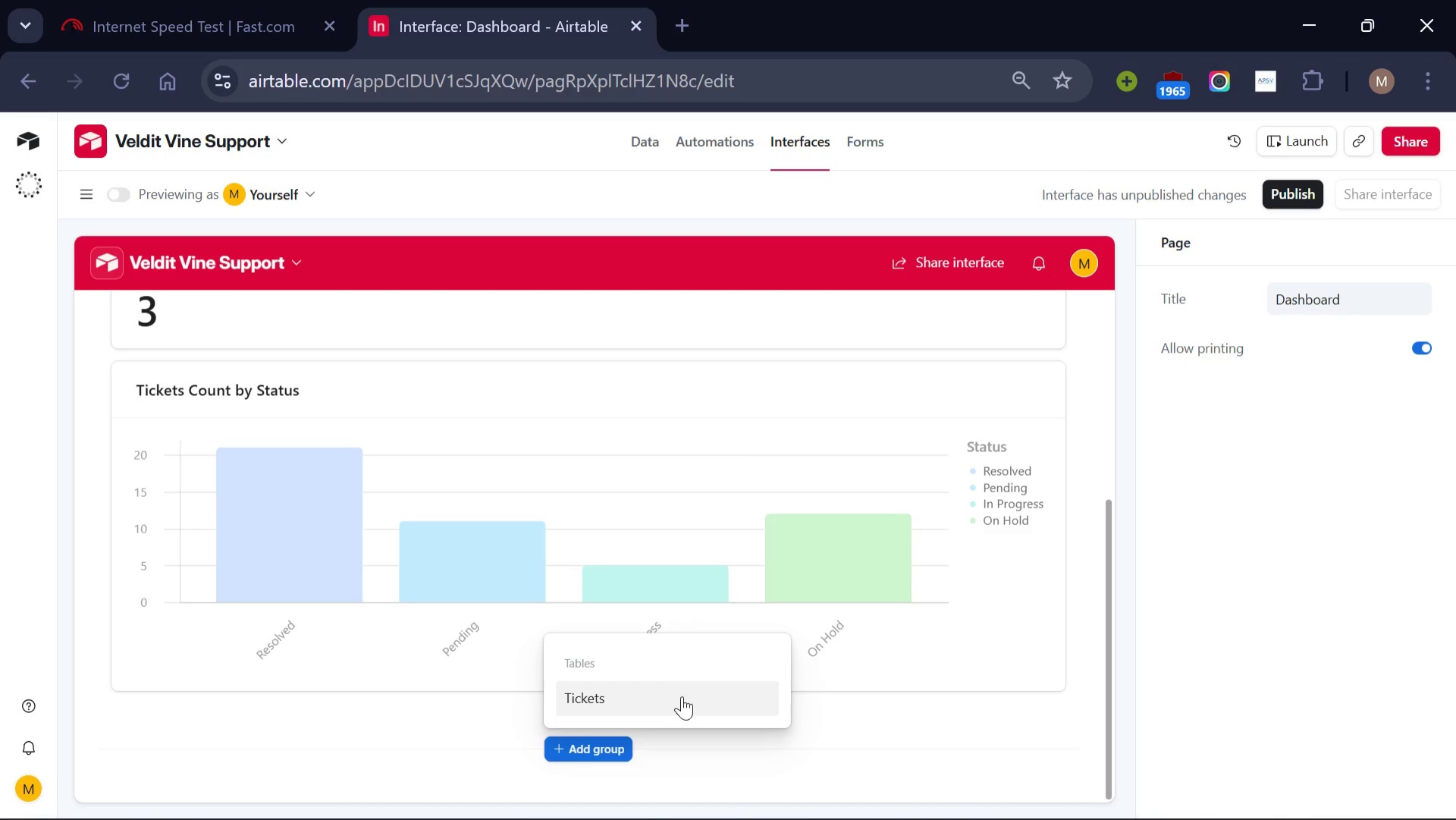 
scroll: coordinate [683, 694], scroll_direction: none, amount: 0.0
 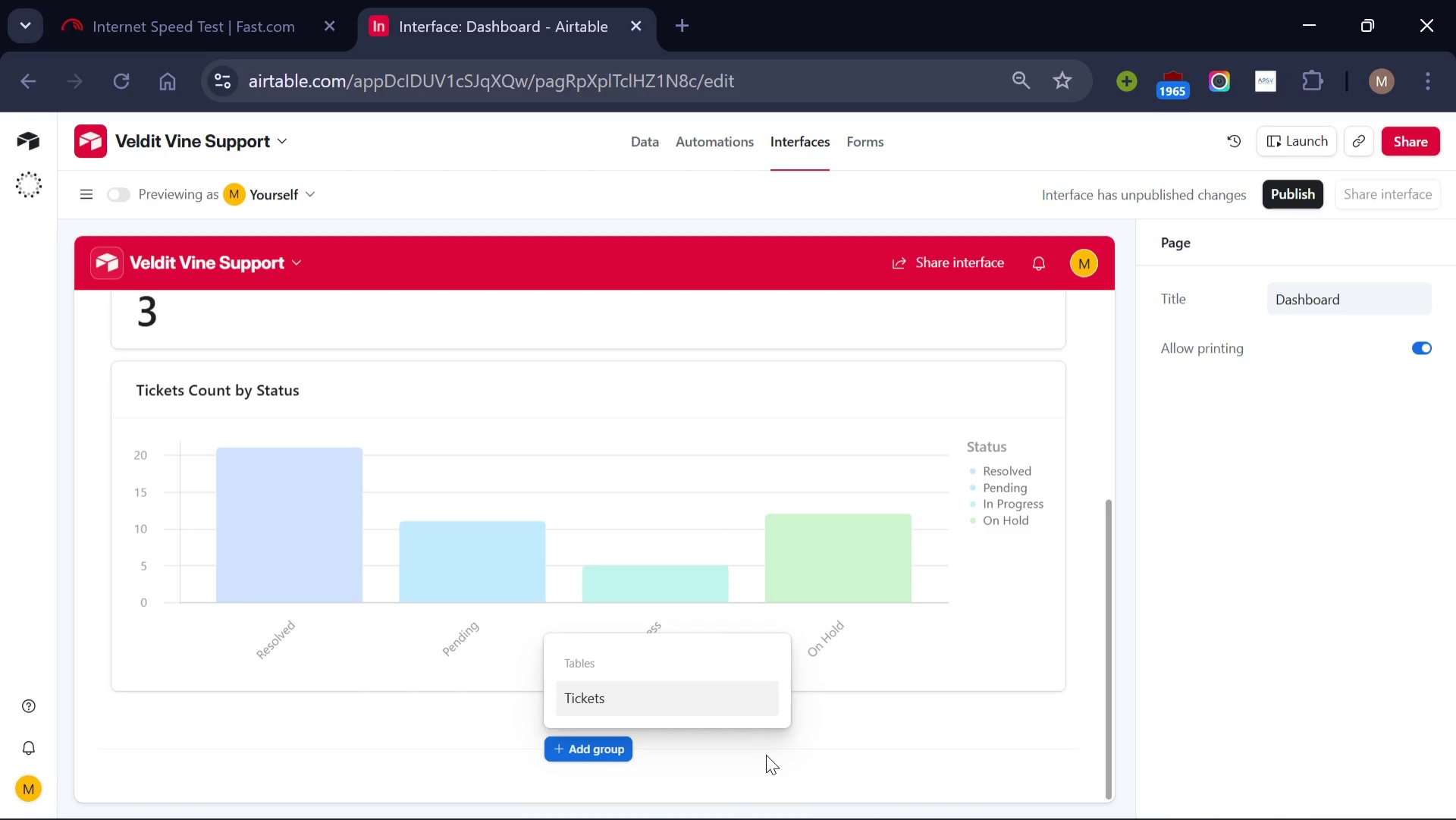 
left_click([766, 754])
 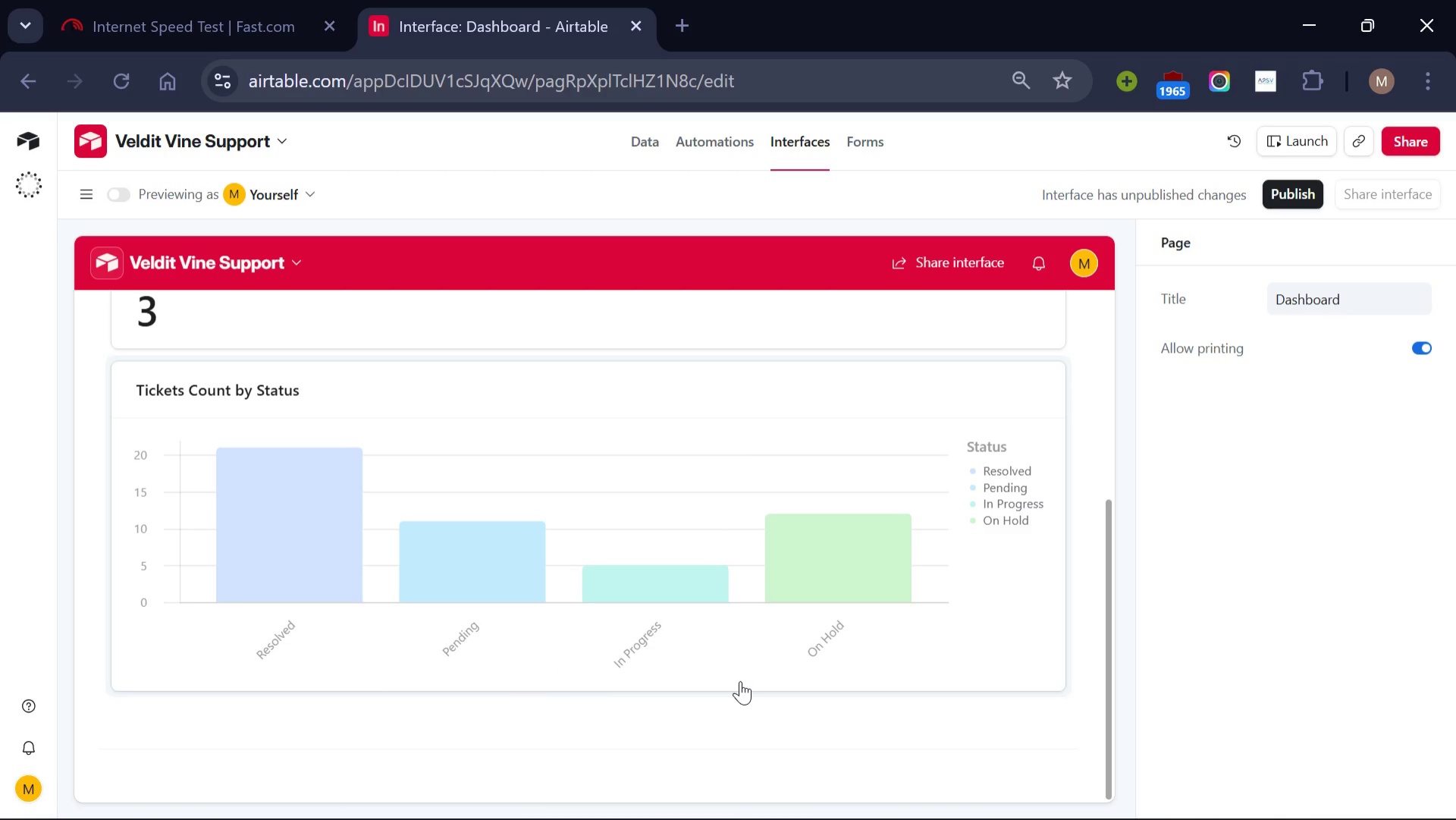 
left_click([740, 680])
 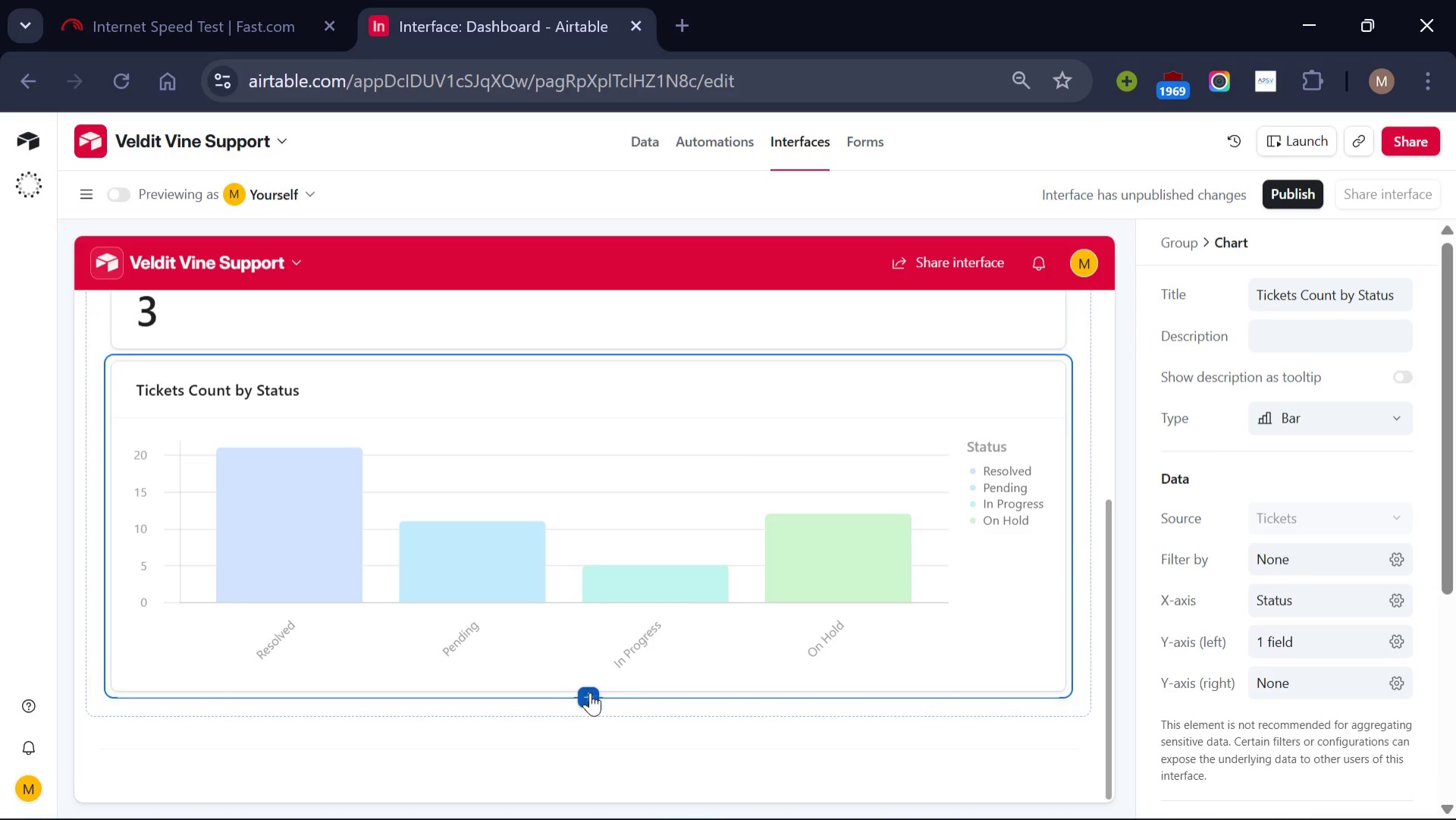 
left_click([592, 691])
 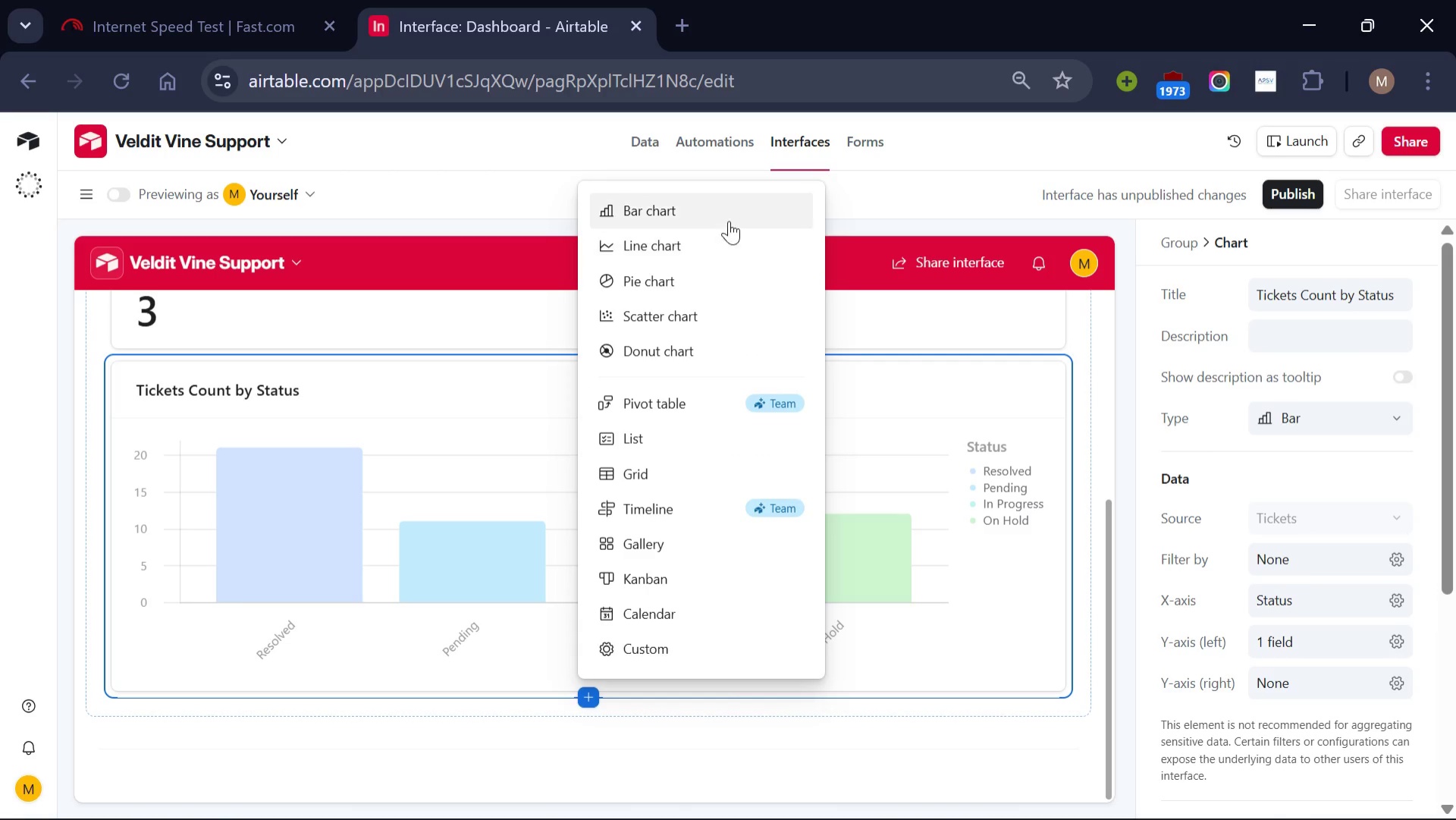 
left_click([729, 219])
 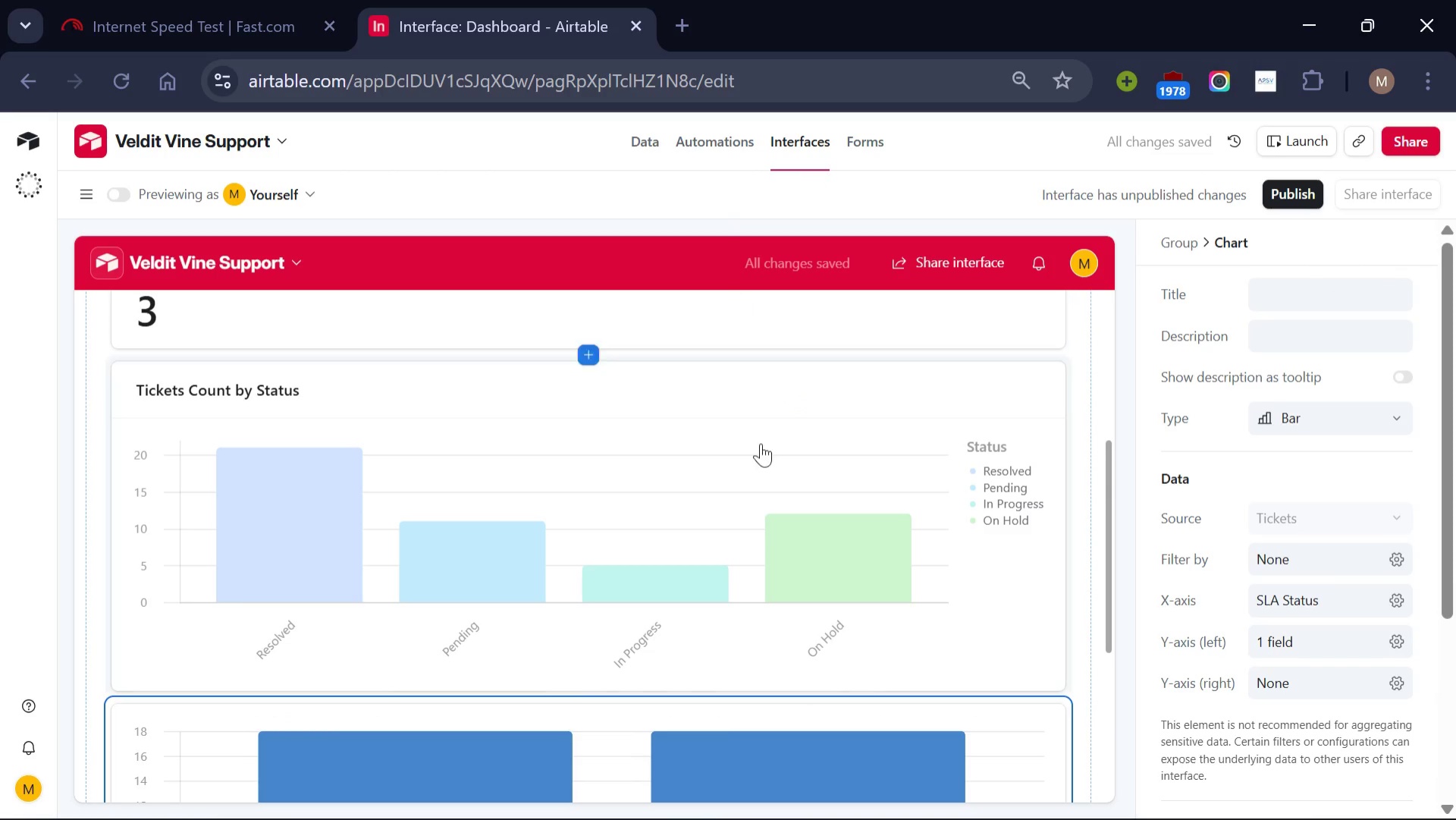 
scroll: coordinate [764, 476], scroll_direction: none, amount: 0.0
 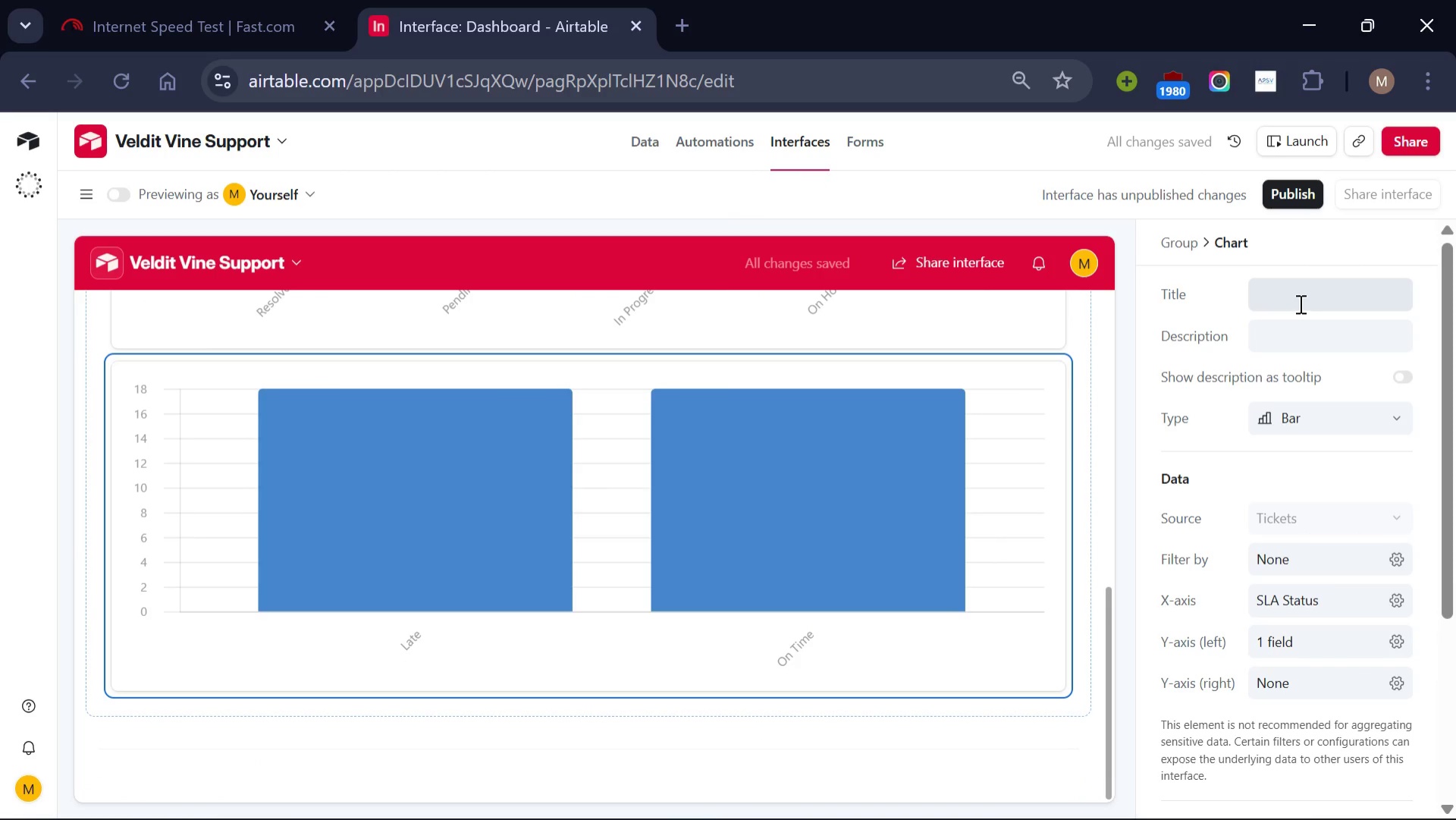 
left_click([1294, 297])
 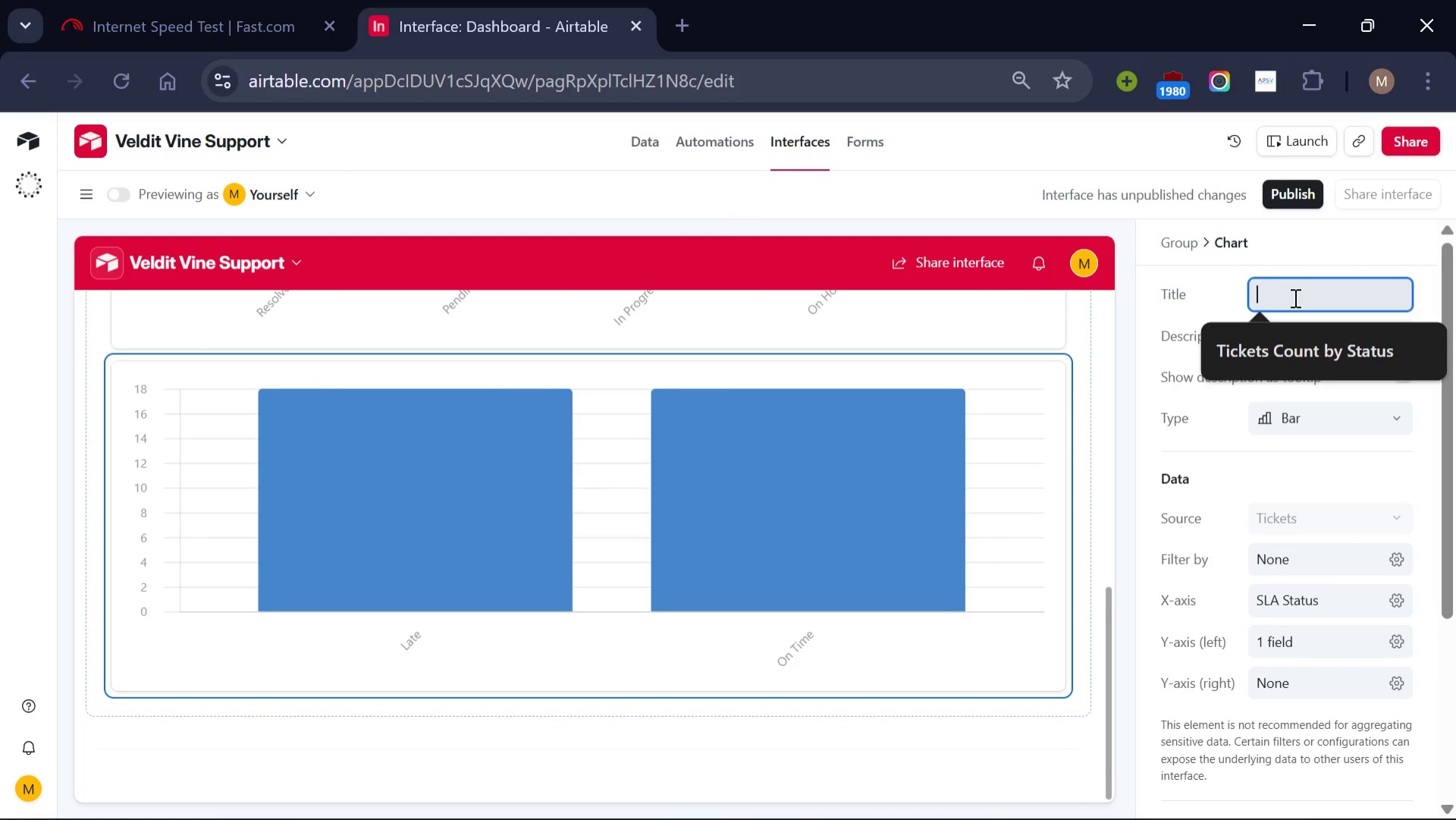 
type(Tickets Volume by )
 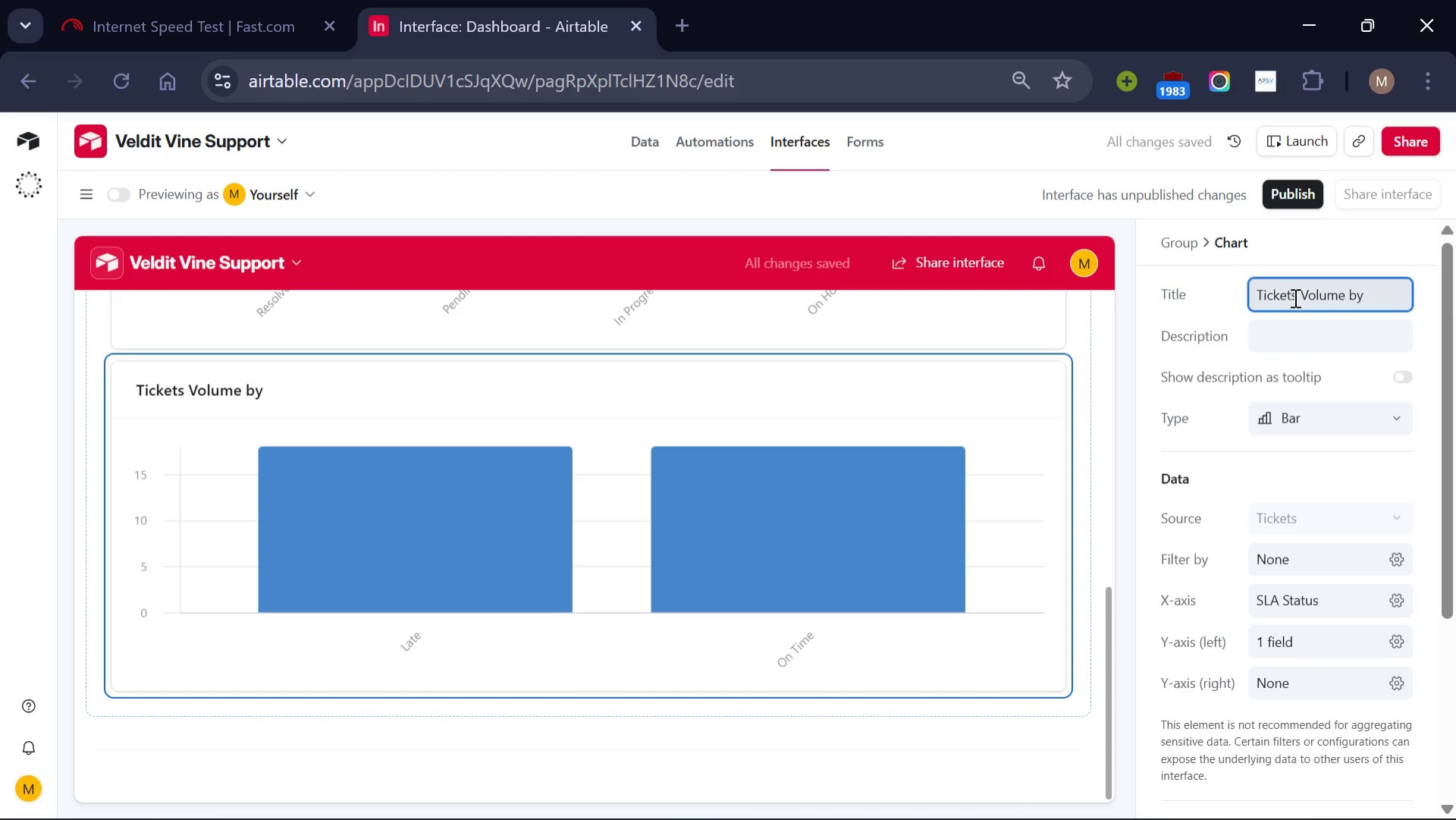 
type(Category)
 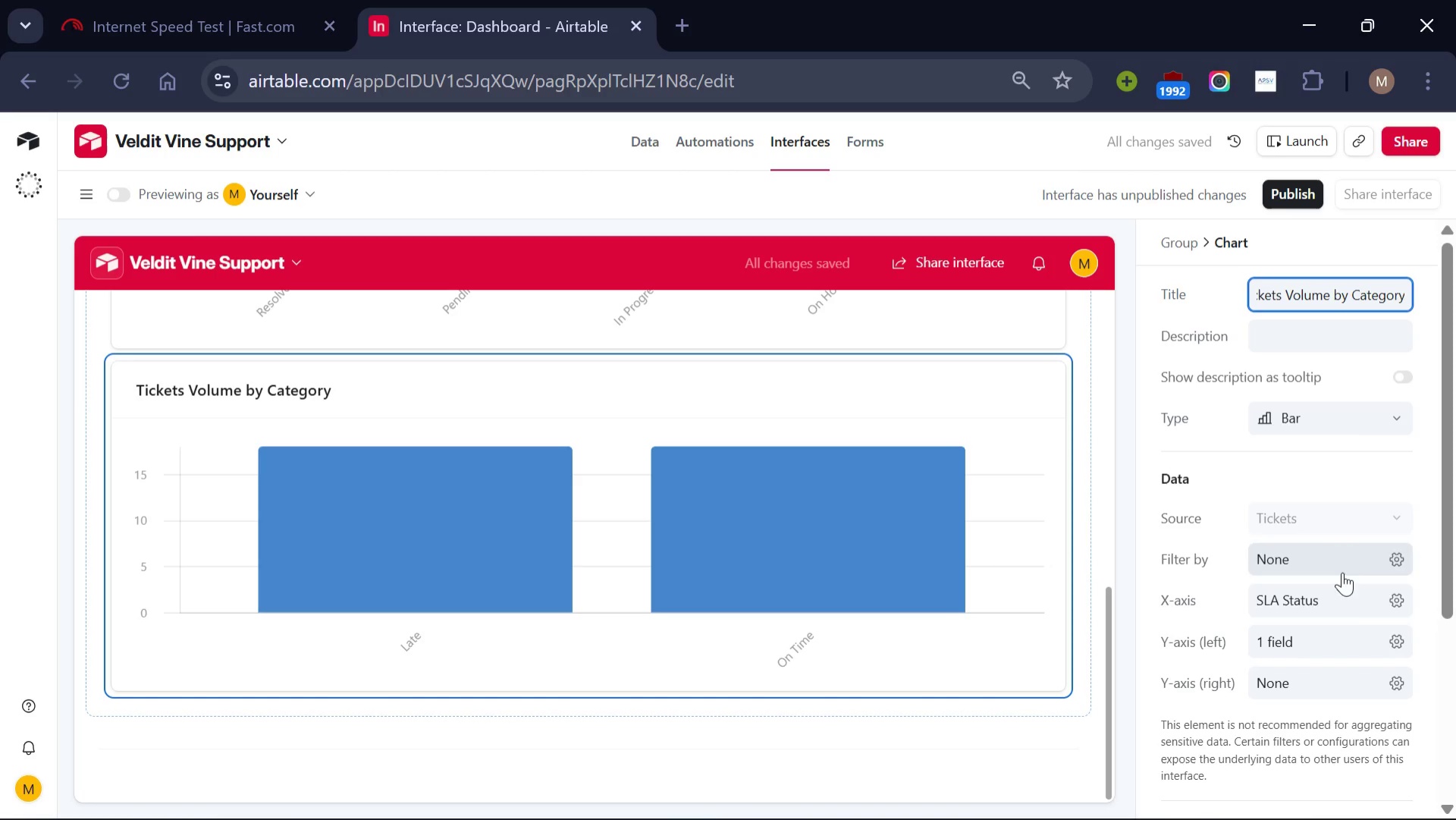 
wait(6.64)
 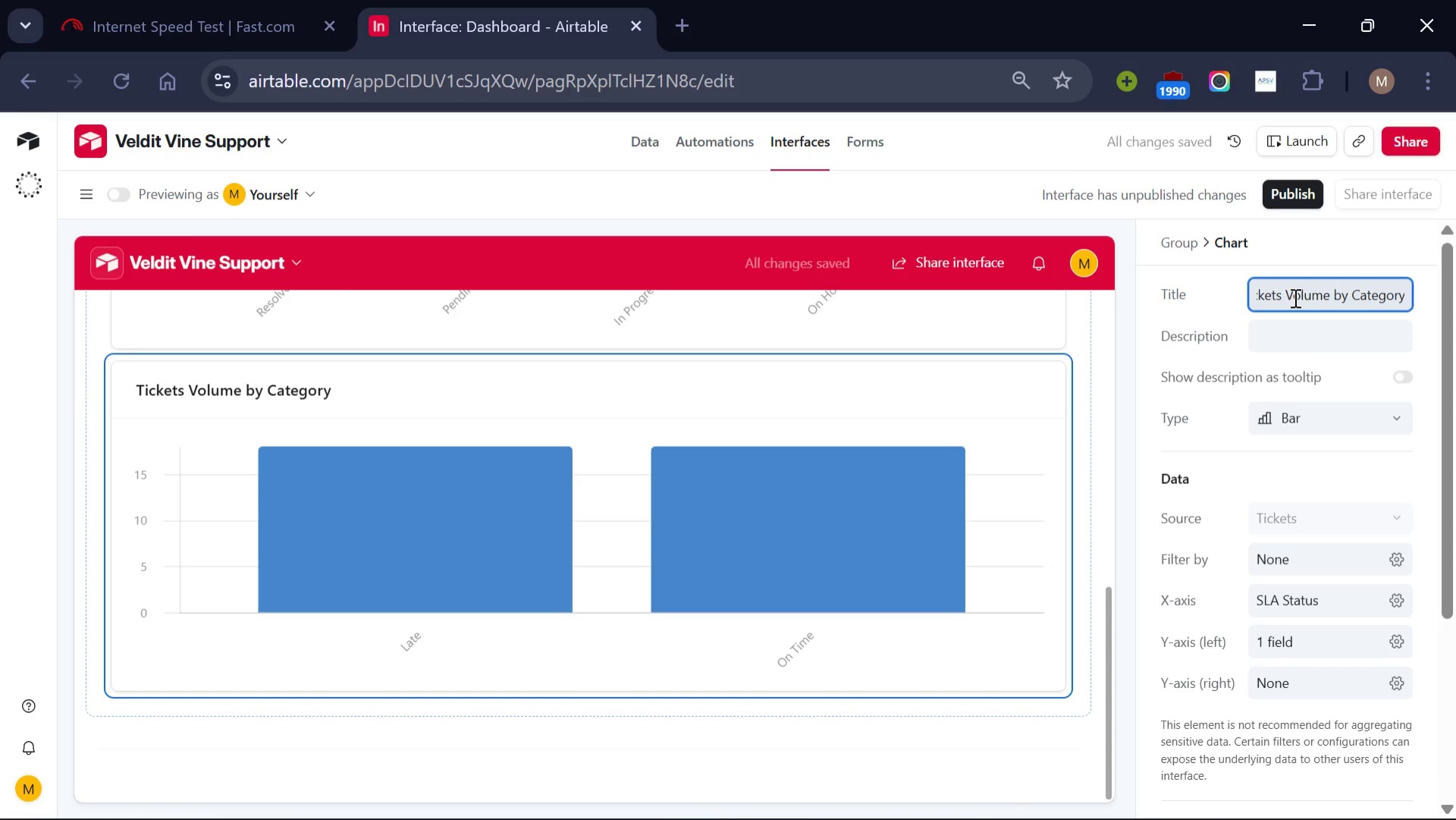 
left_click([1347, 605])
 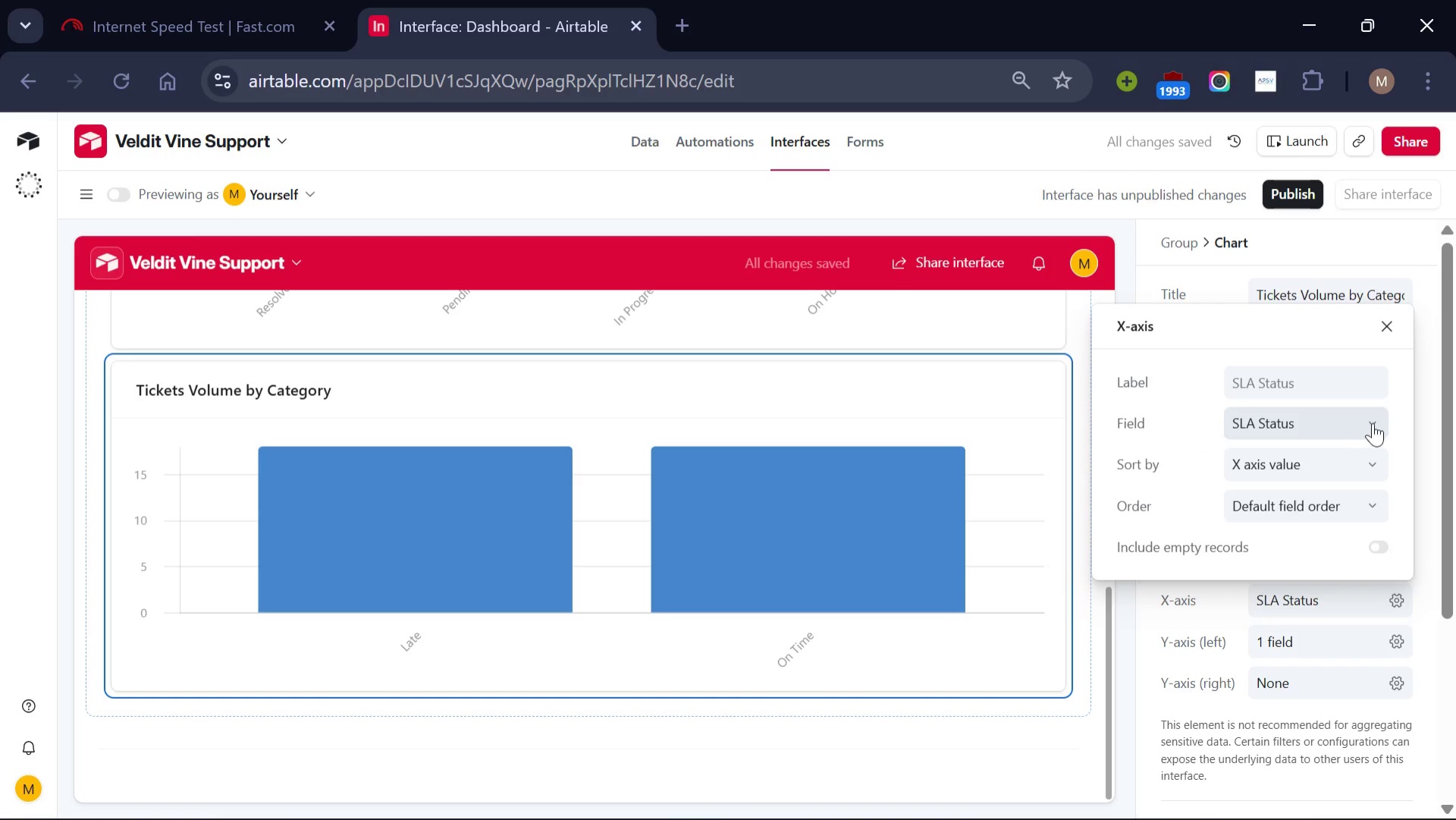 
left_click([1373, 422])
 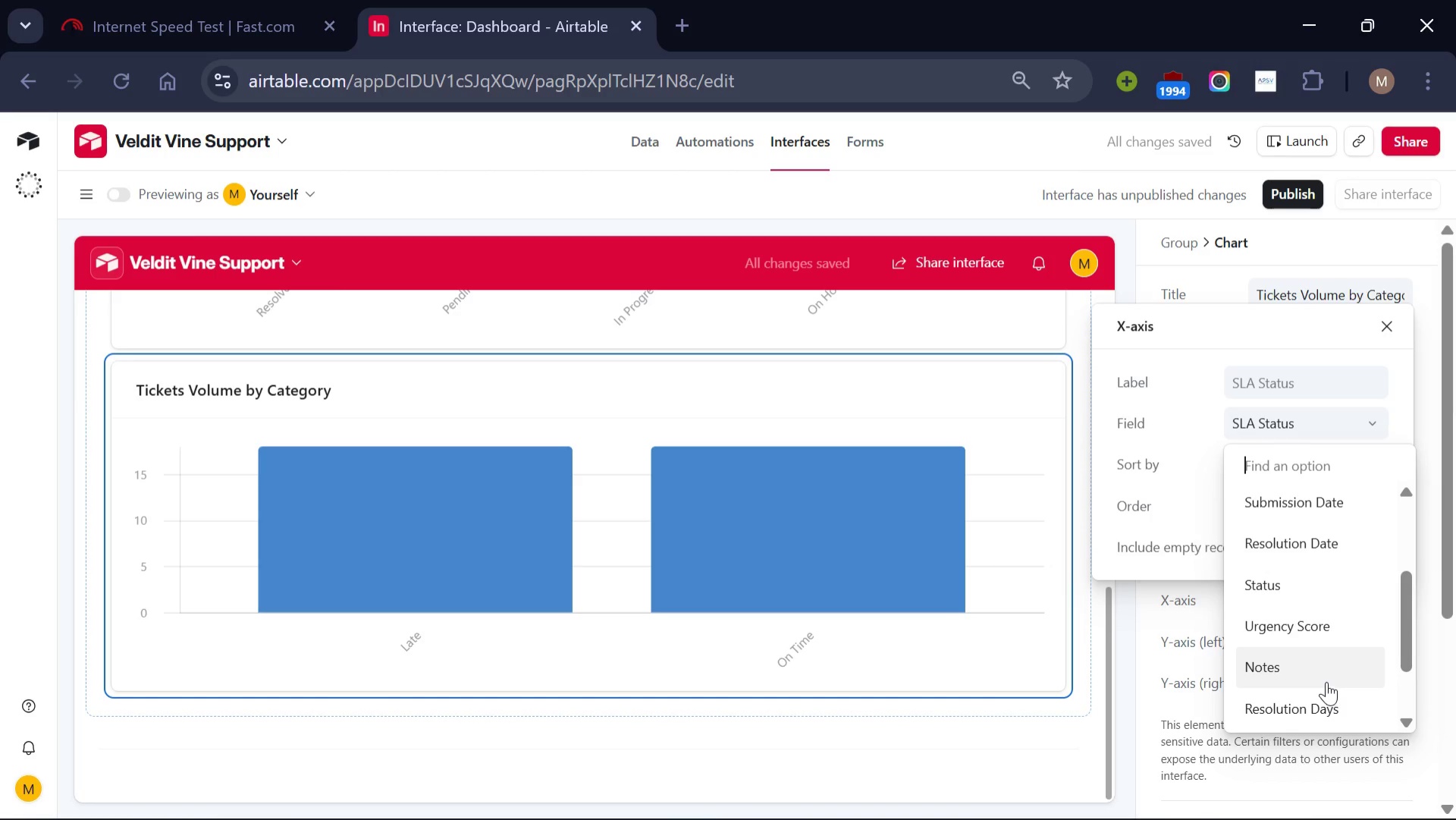 
scroll: coordinate [1334, 599], scroll_direction: none, amount: 0.0
 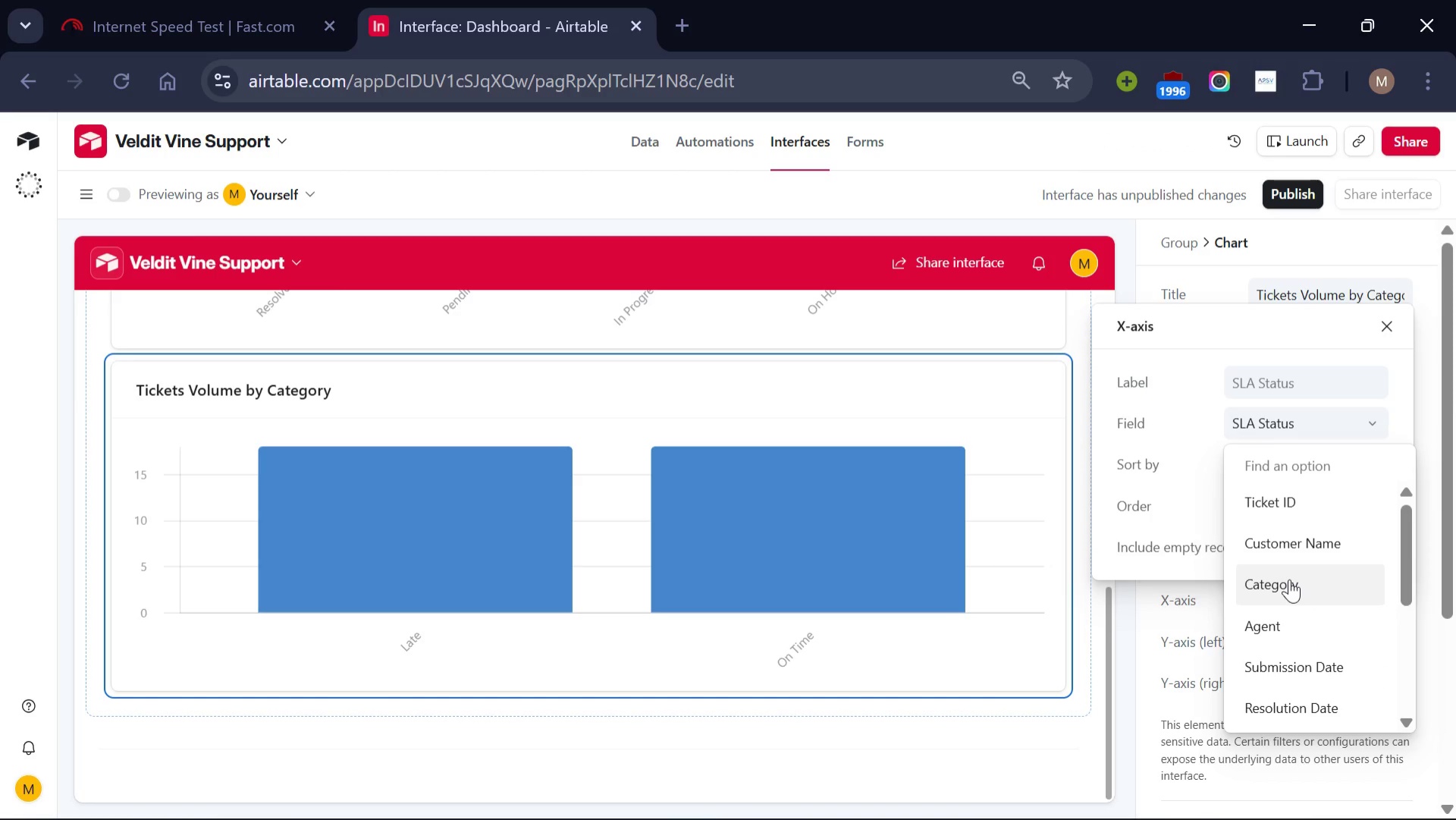 
left_click([1289, 579])
 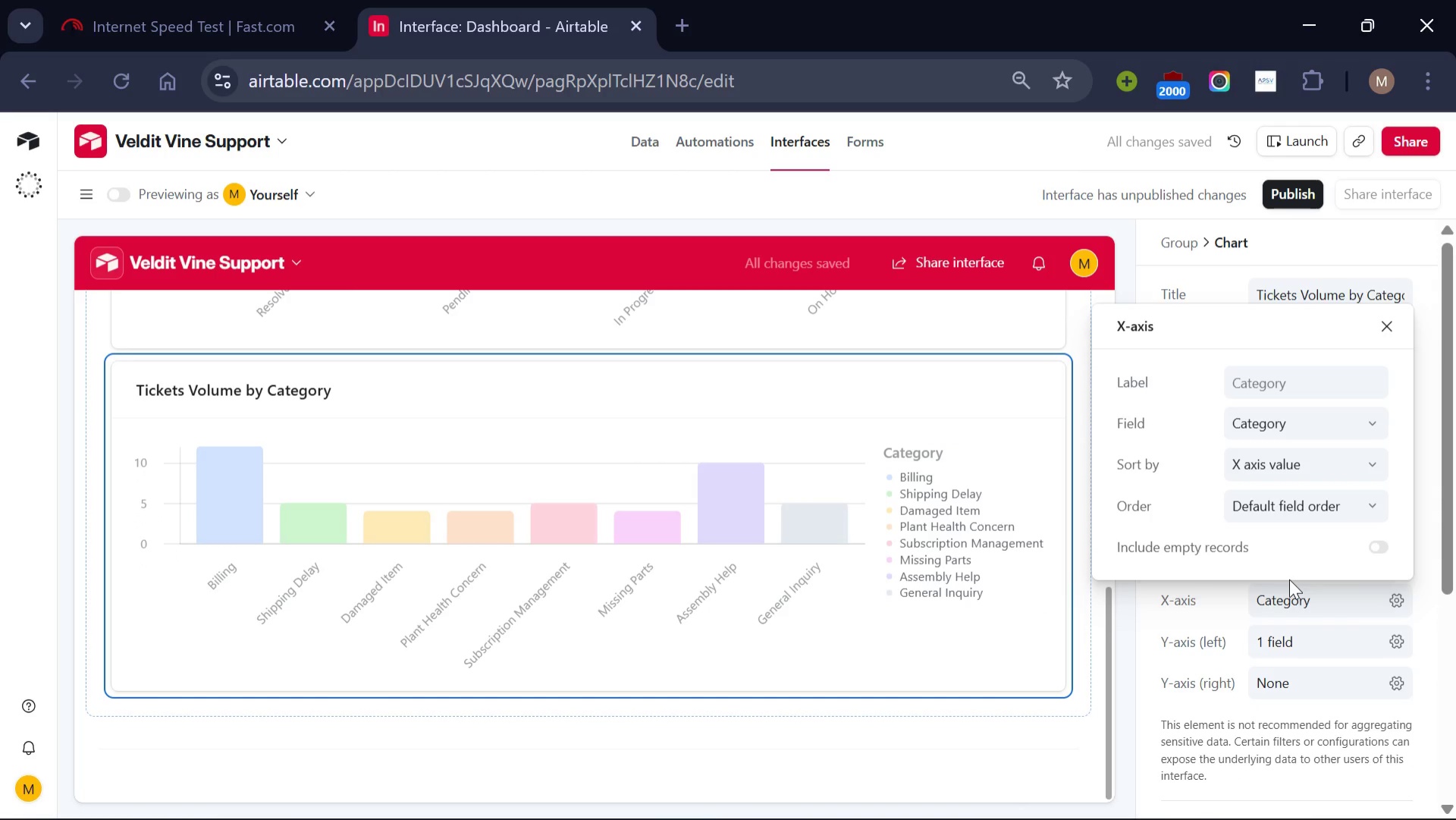 
wait(8.47)
 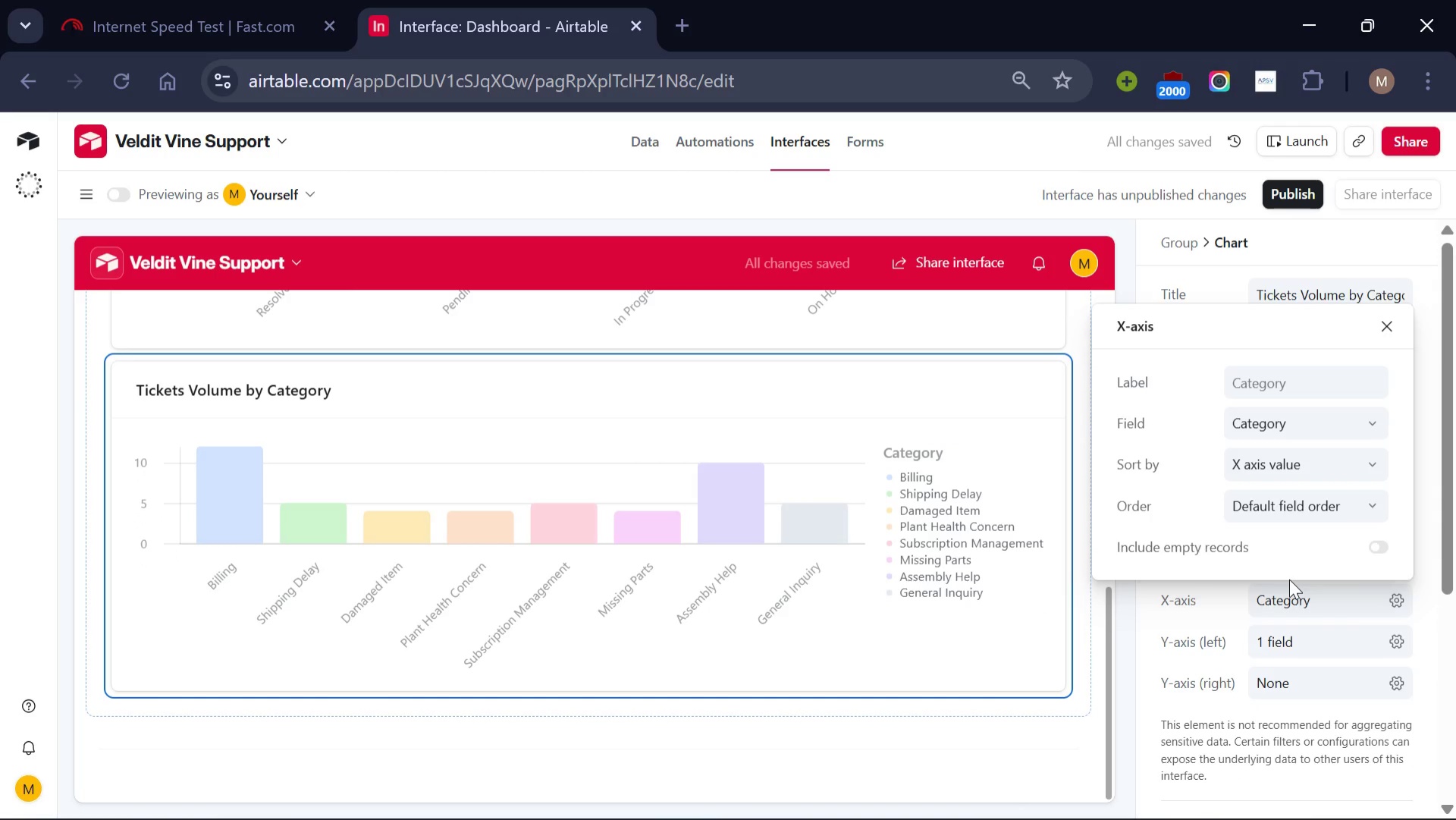 
left_click([1387, 320])
 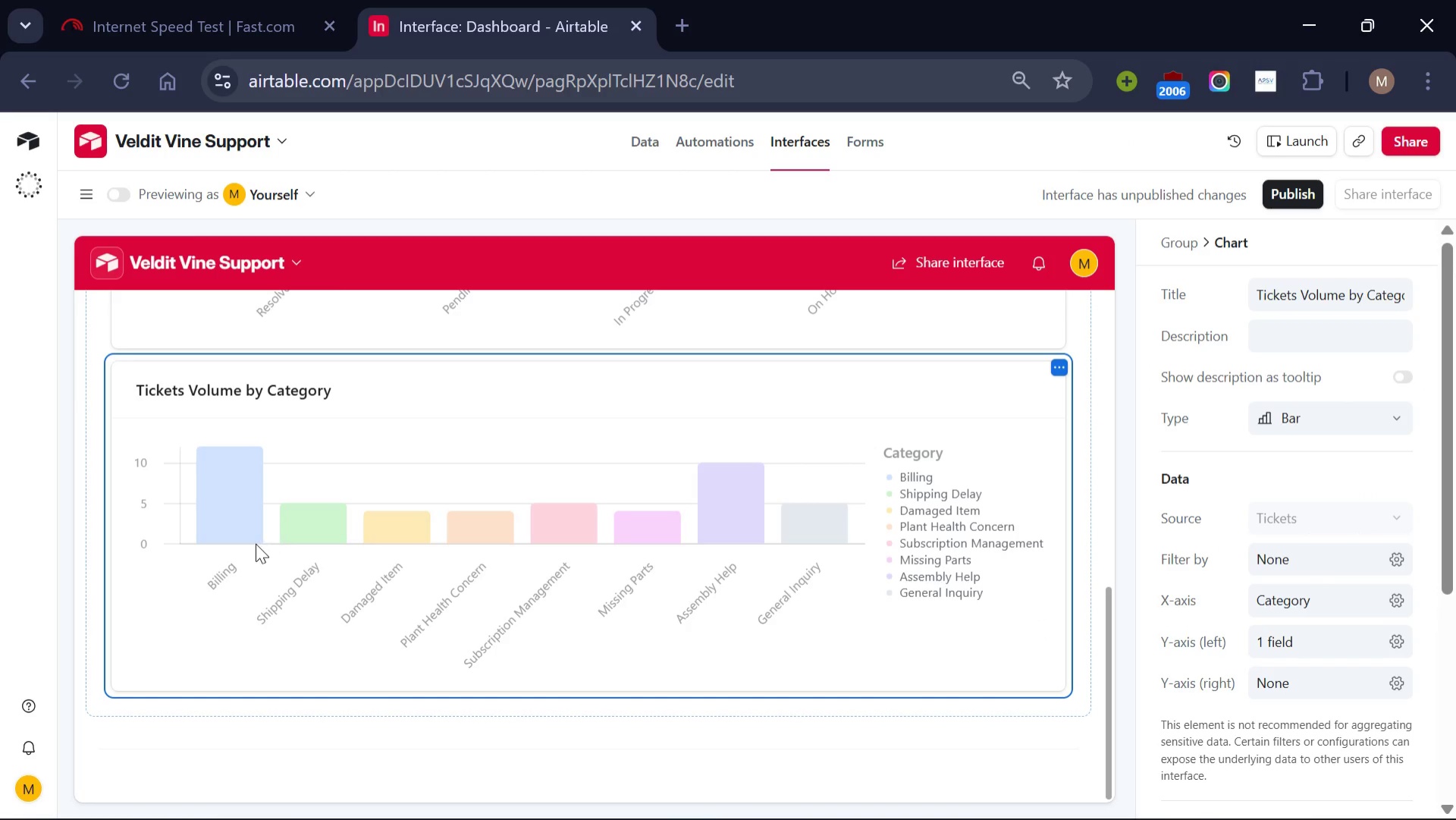 
wait(7.17)
 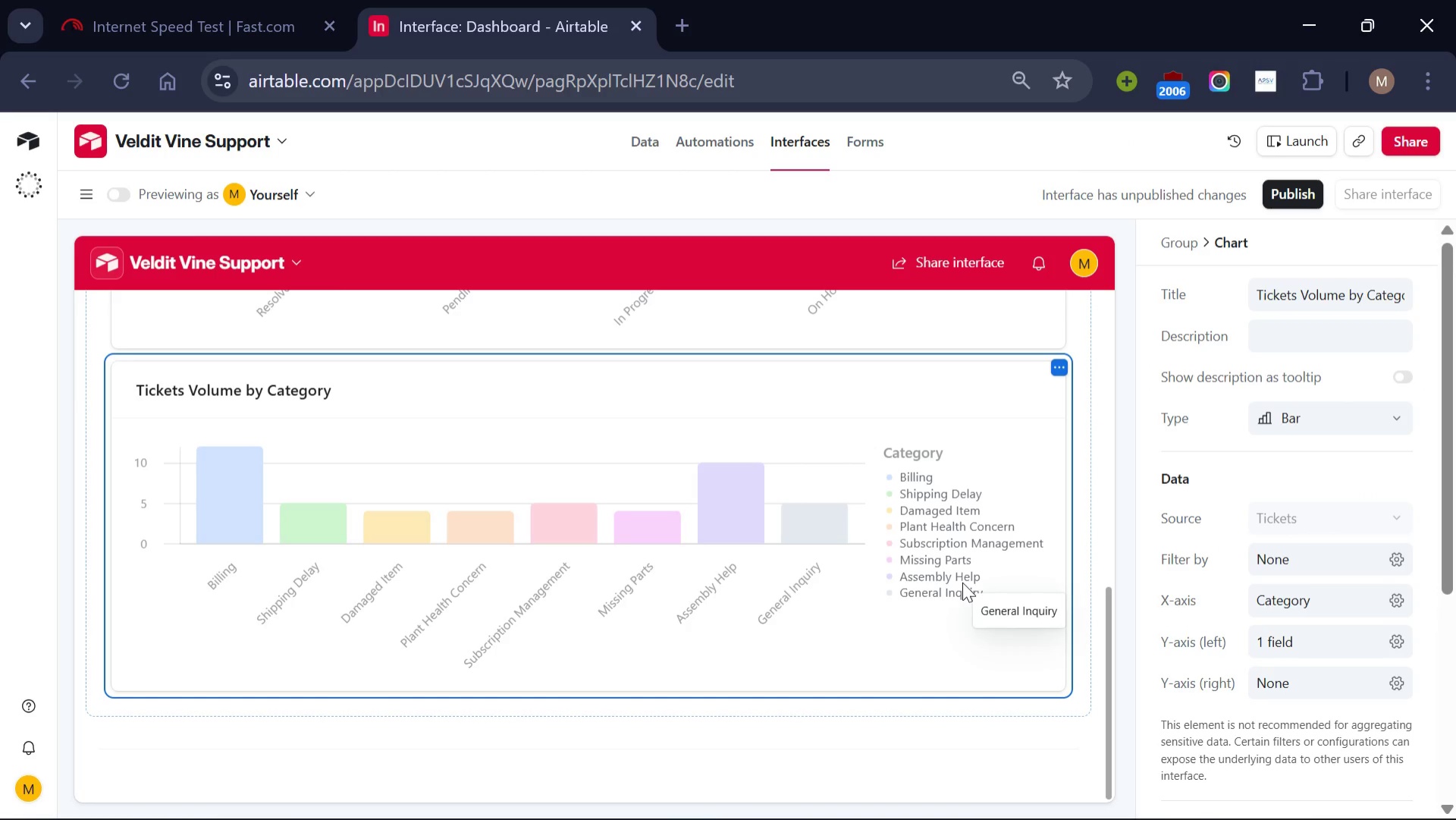 
scroll: coordinate [817, 577], scroll_direction: none, amount: 0.0
 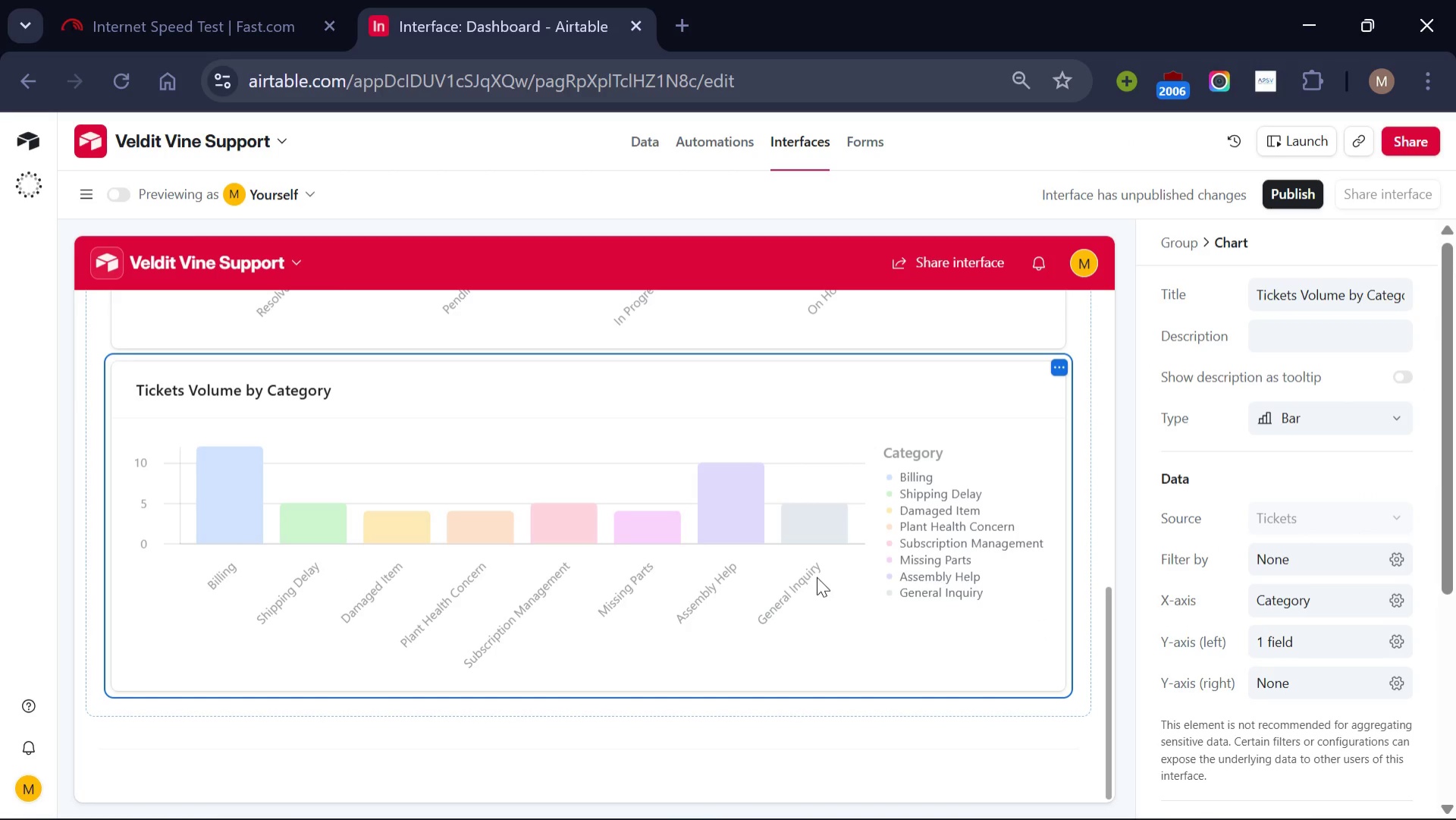 
wait(14.15)
 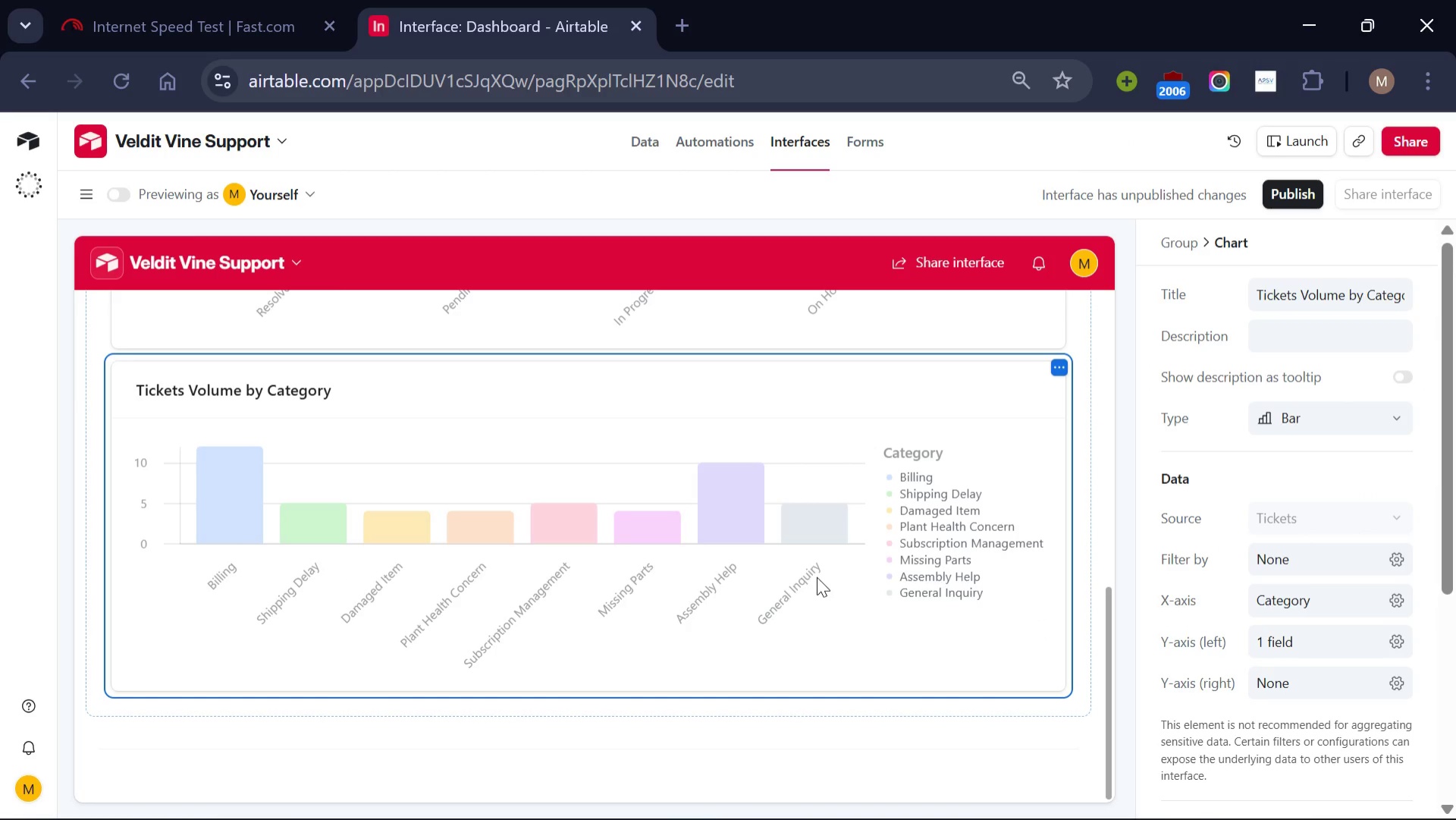 
scroll: coordinate [817, 577], scroll_direction: up, amount: 4.0
 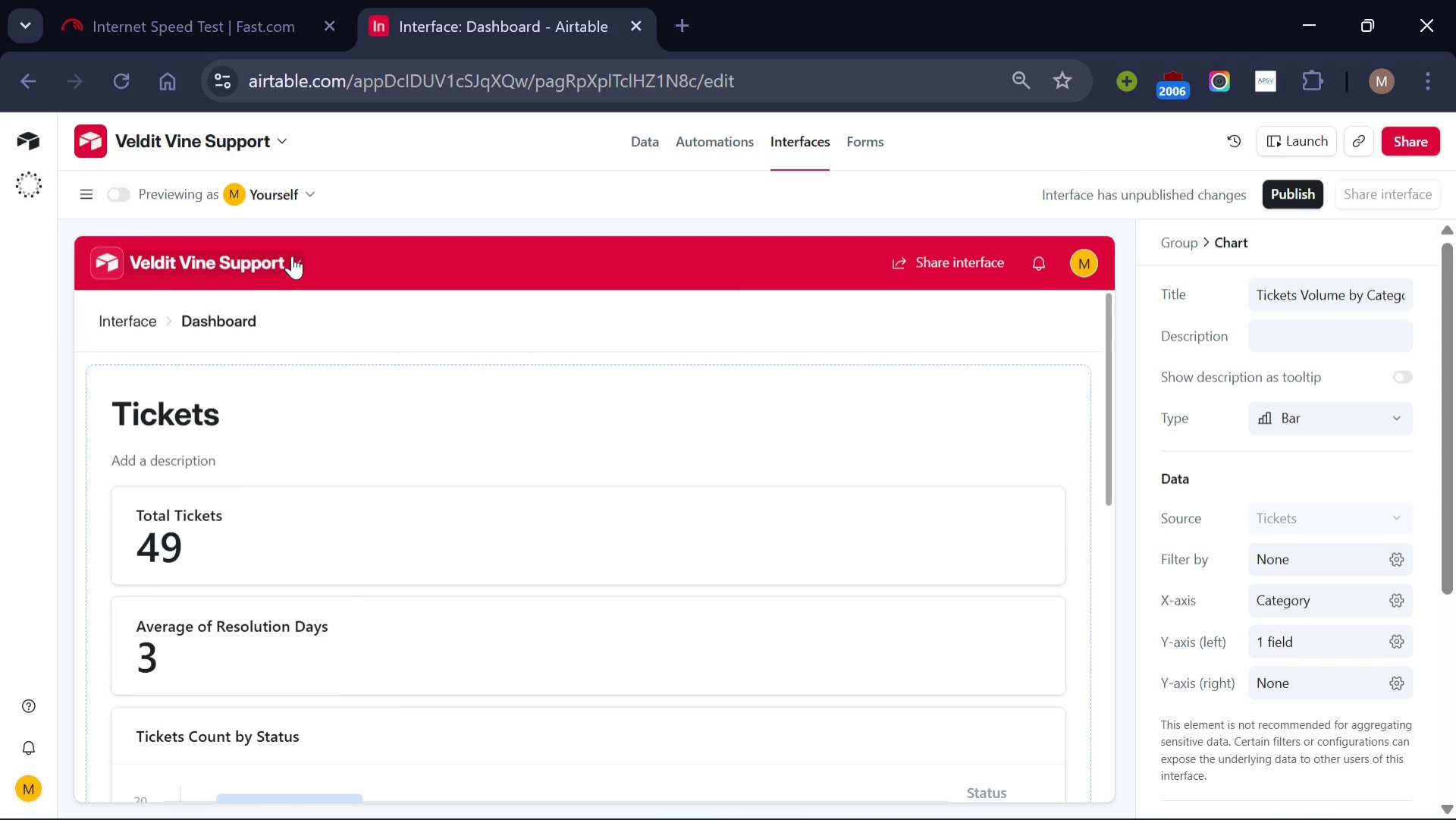 
left_click([292, 256])
 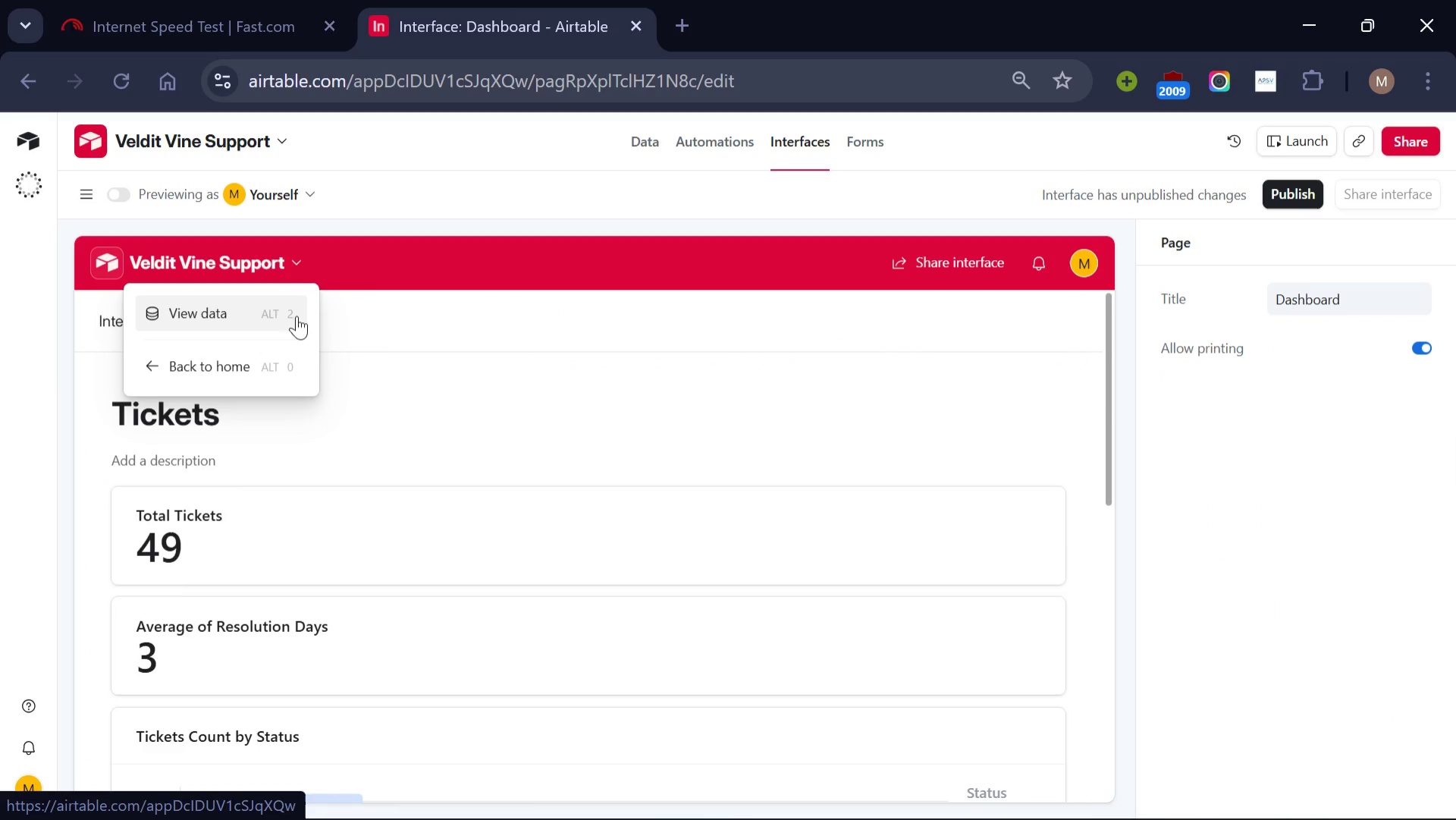 
wait(5.06)
 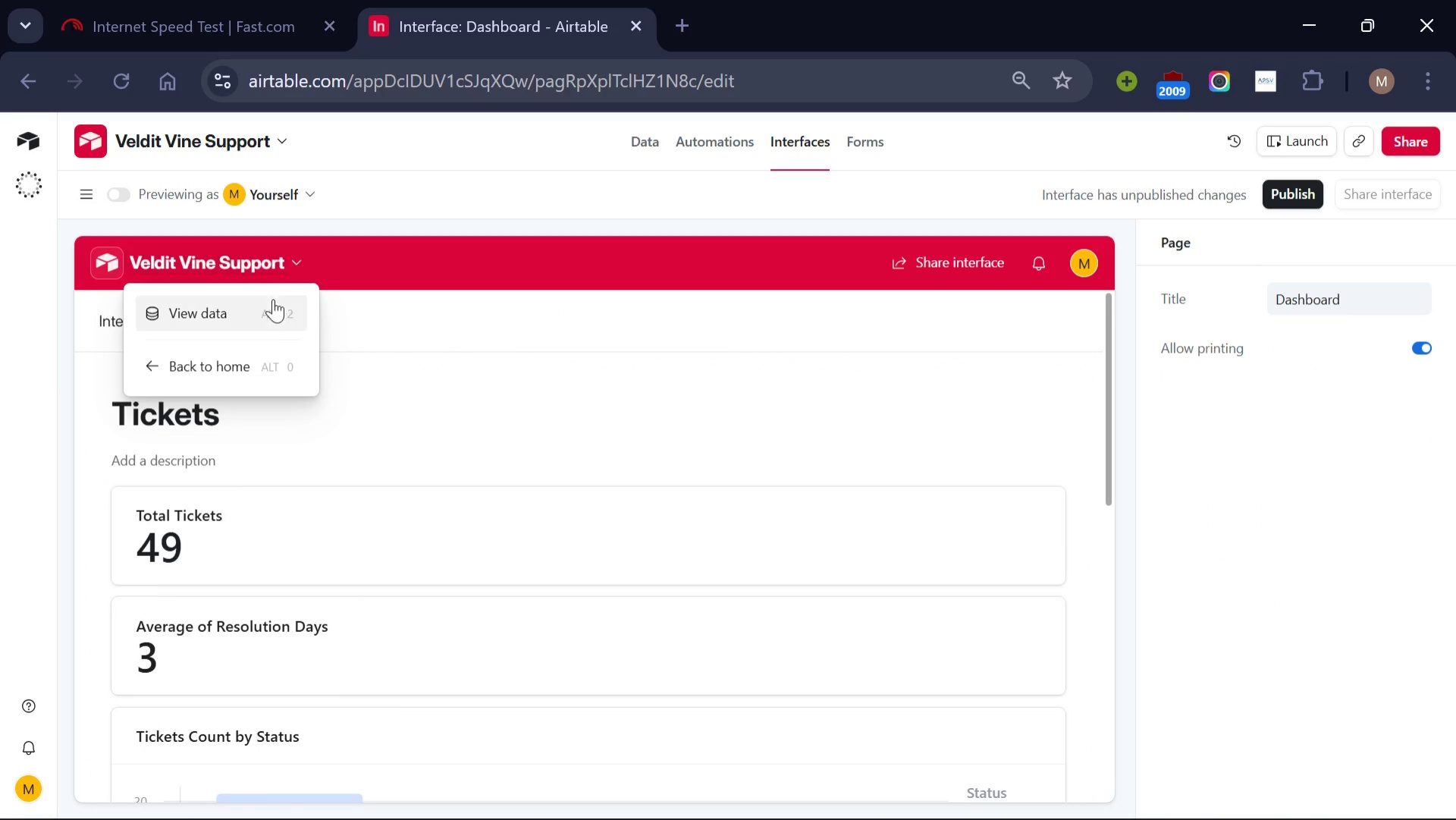 
left_click([408, 269])
 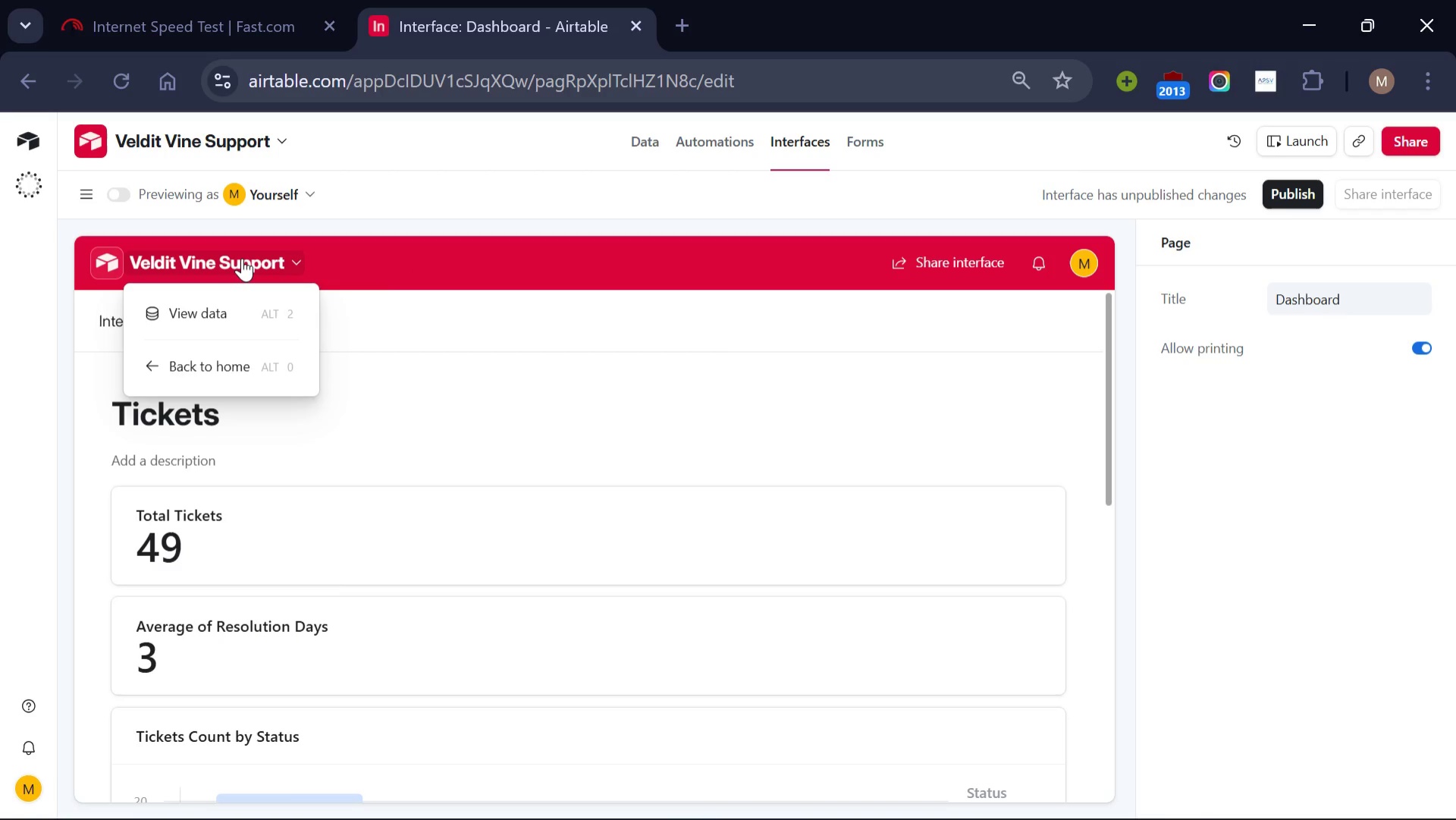 
double_click([242, 258])
 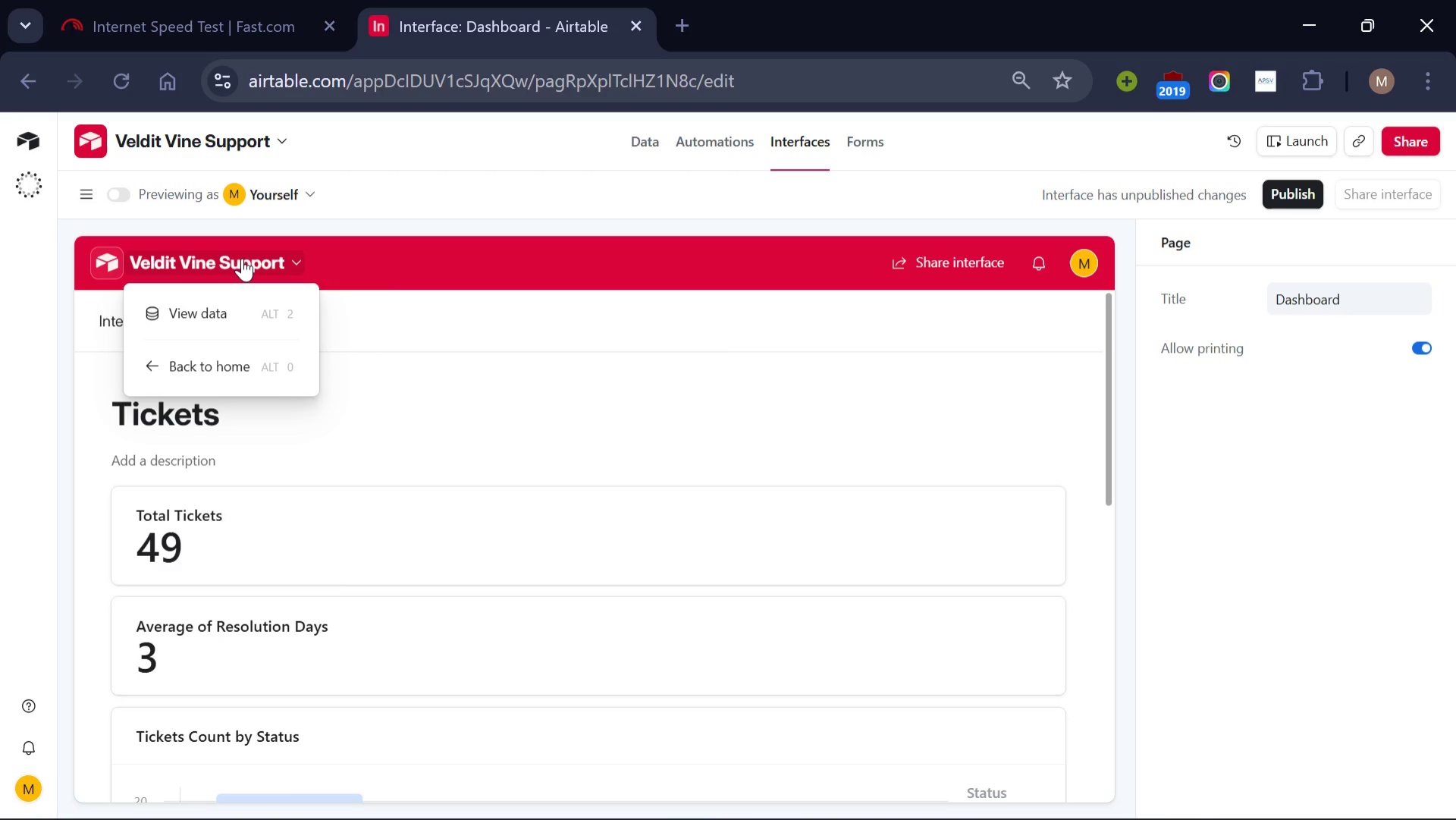 
triple_click([242, 258])
 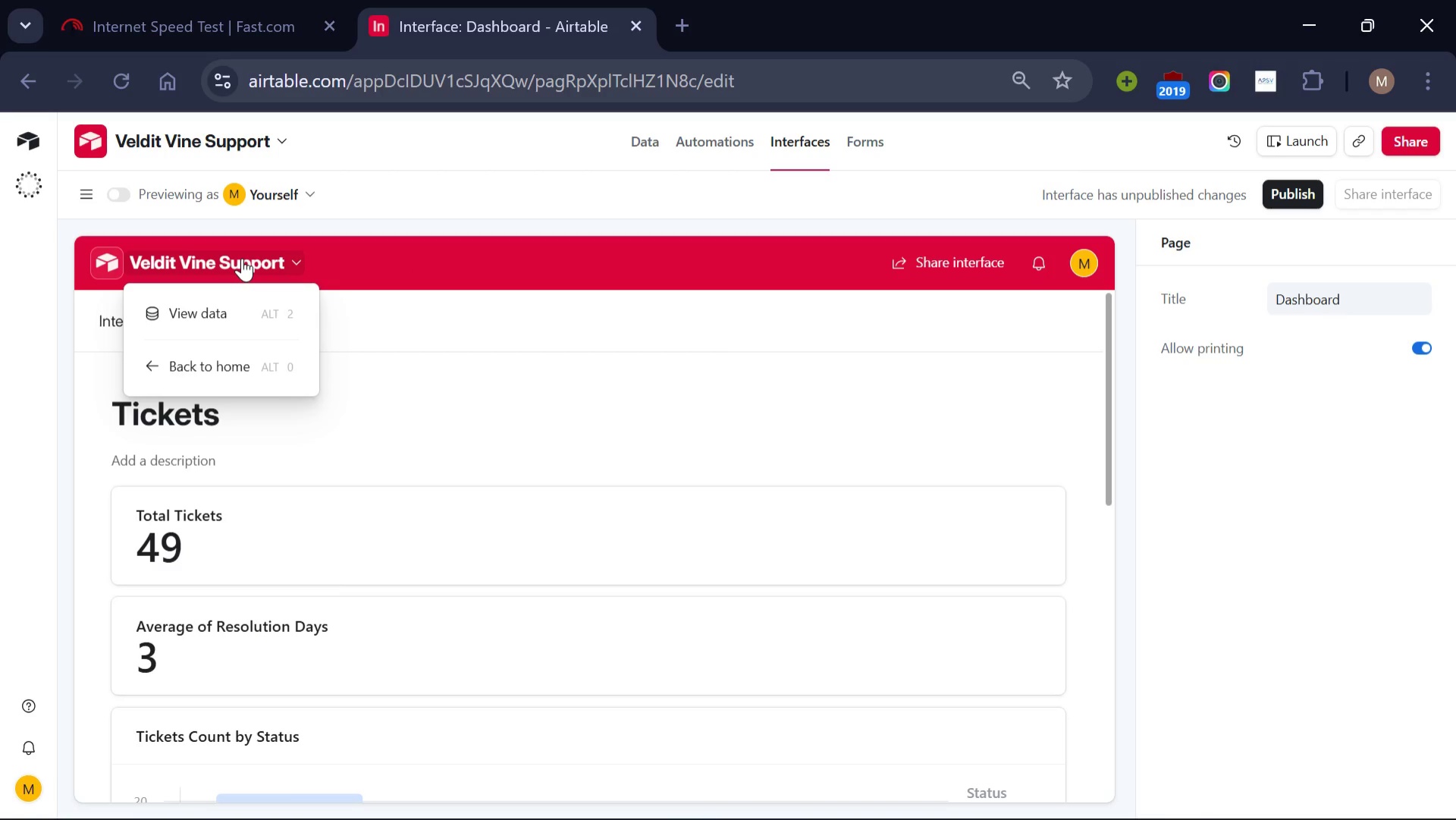 
left_click([242, 258])
 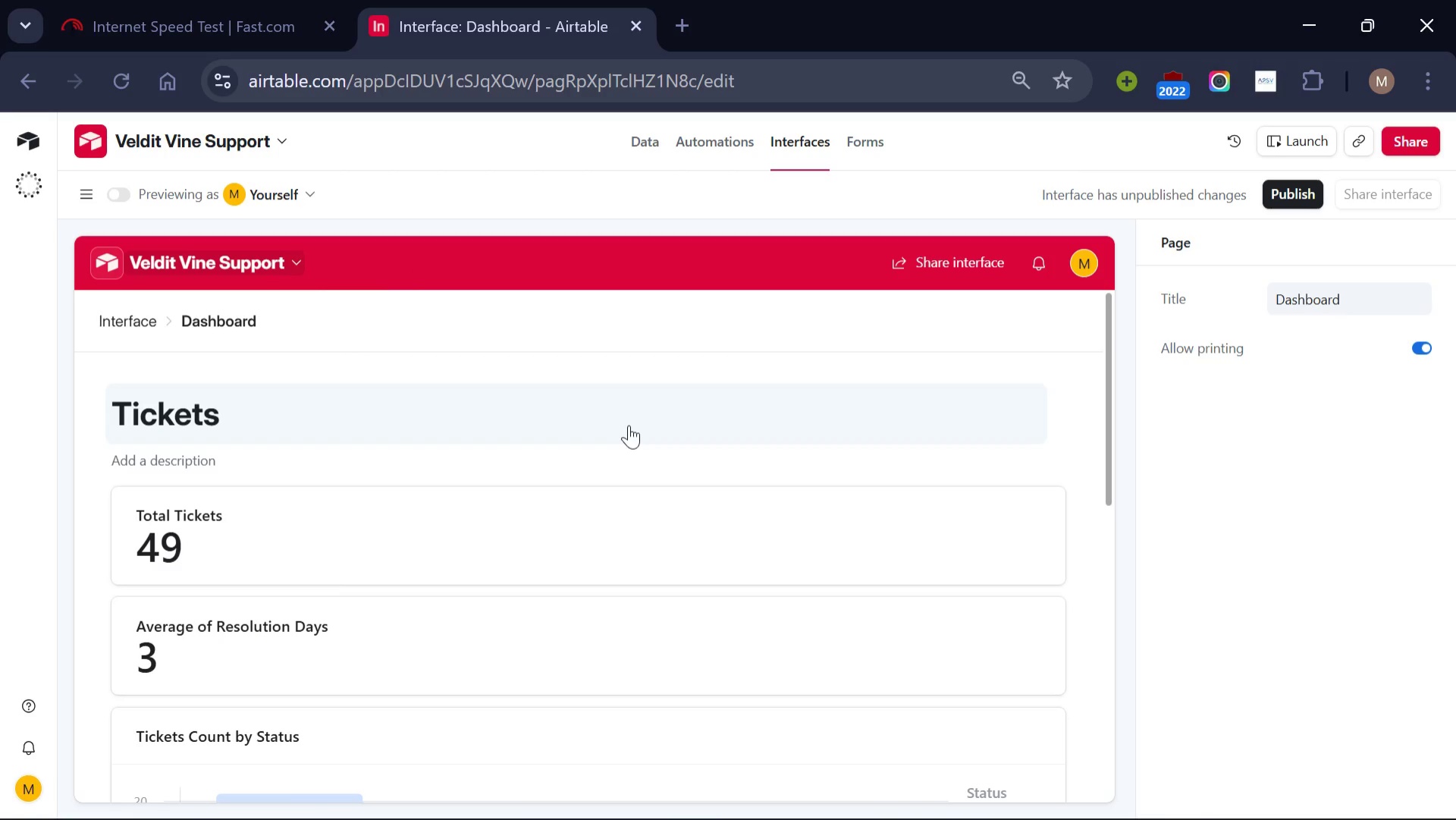 
scroll: coordinate [629, 425], scroll_direction: down, amount: 4.0
 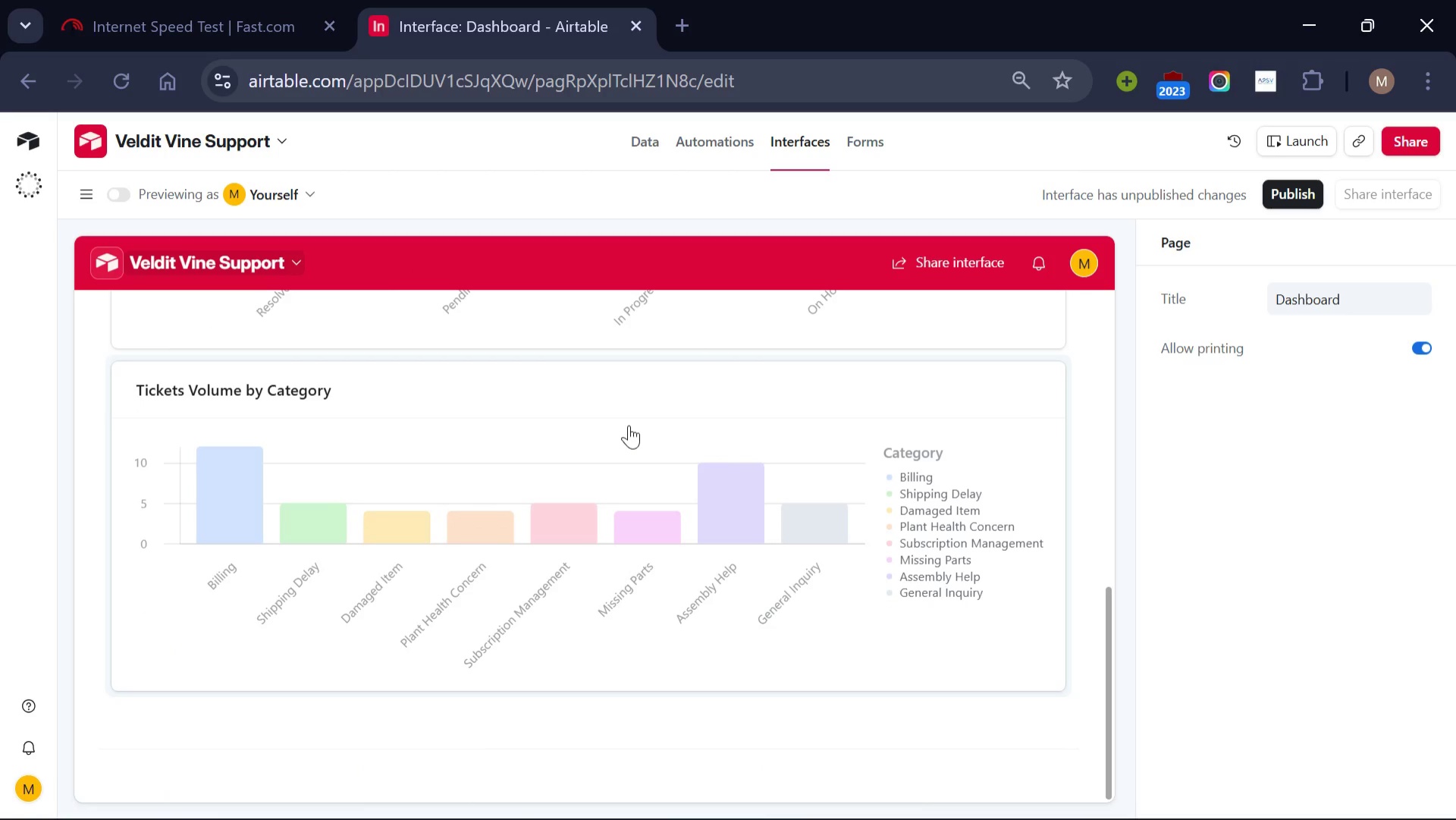 
scroll: coordinate [629, 425], scroll_direction: none, amount: 0.0
 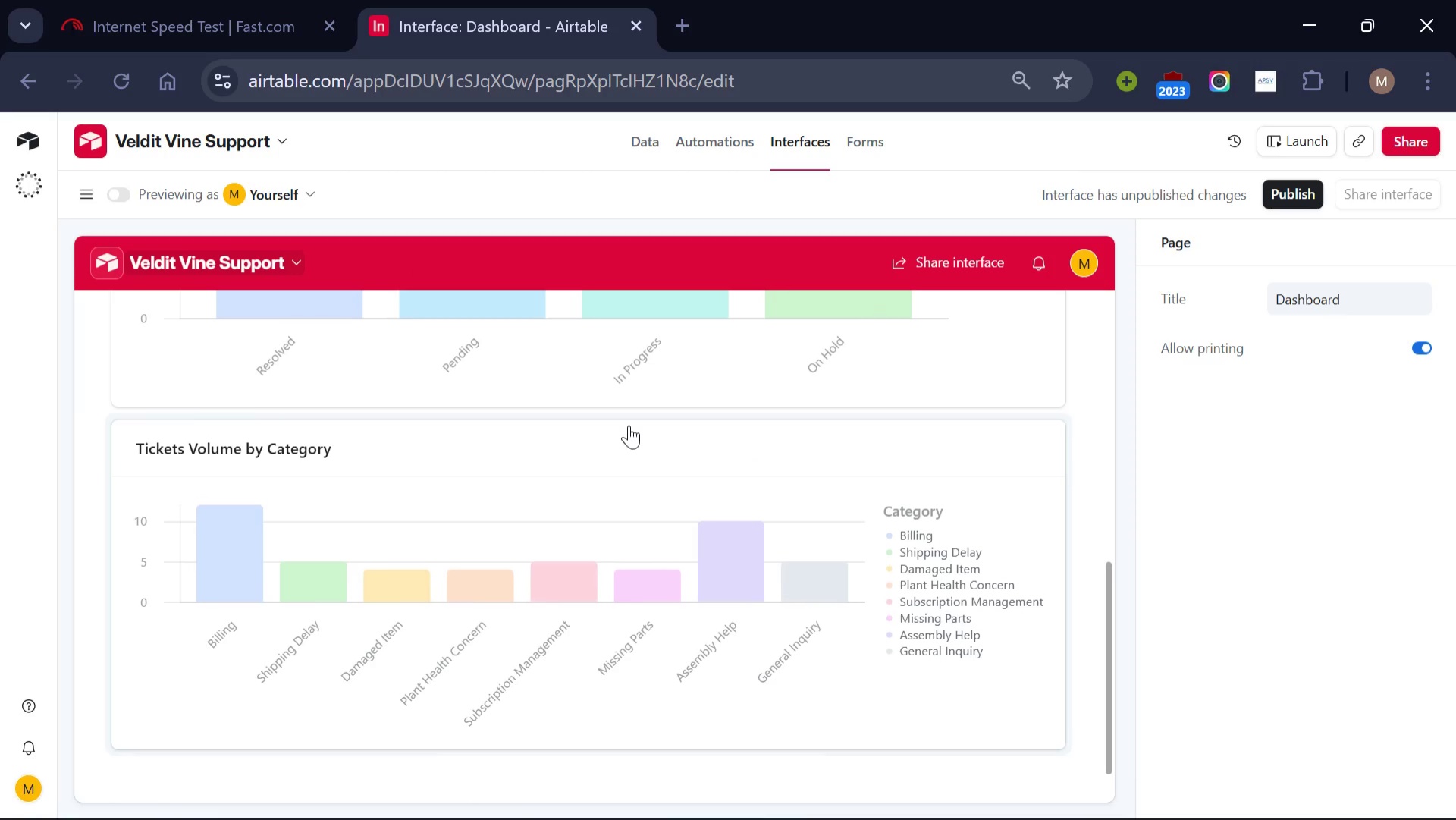 
scroll: coordinate [629, 425], scroll_direction: down, amount: 2.0
 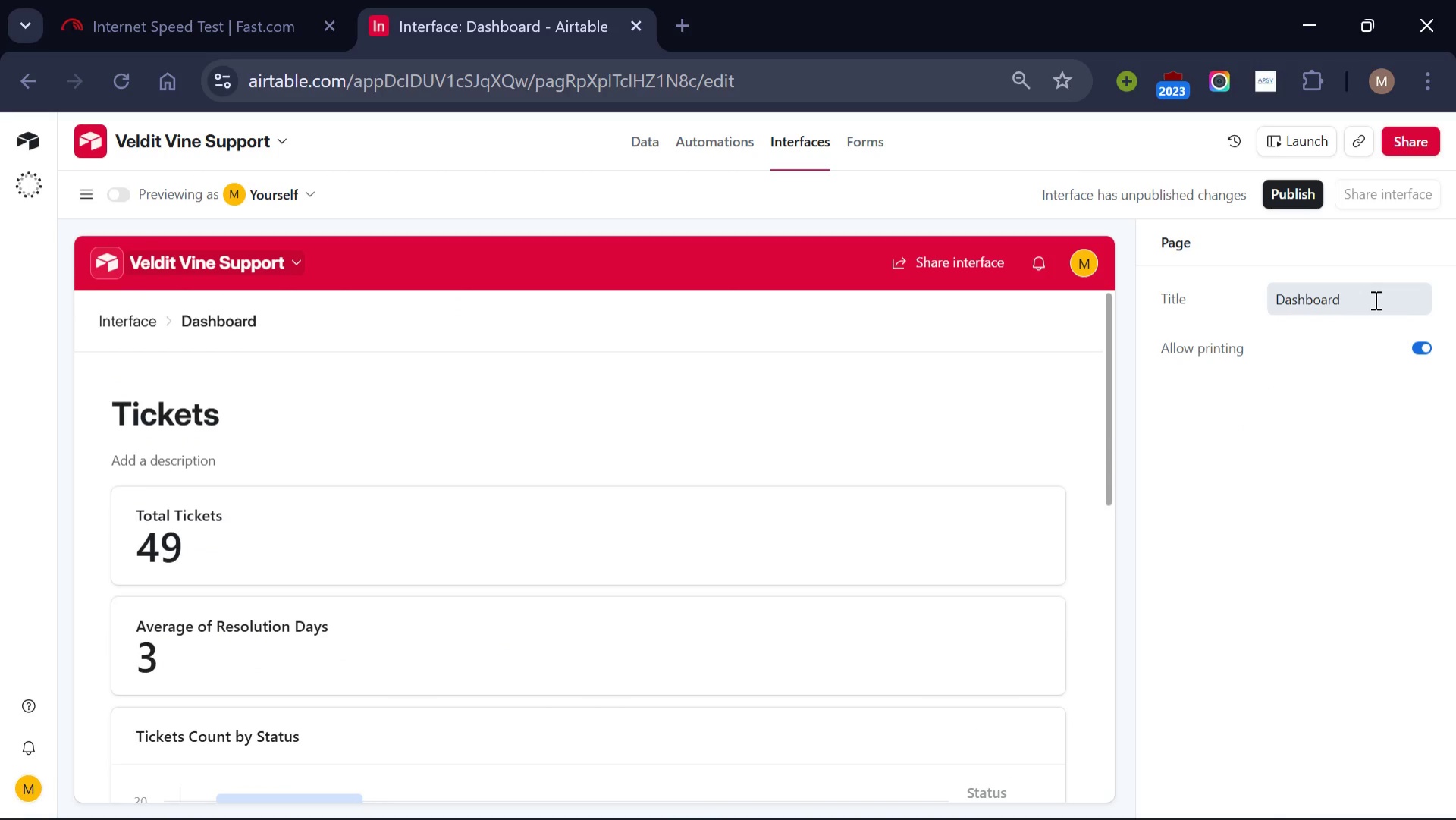 
wait(11.0)
 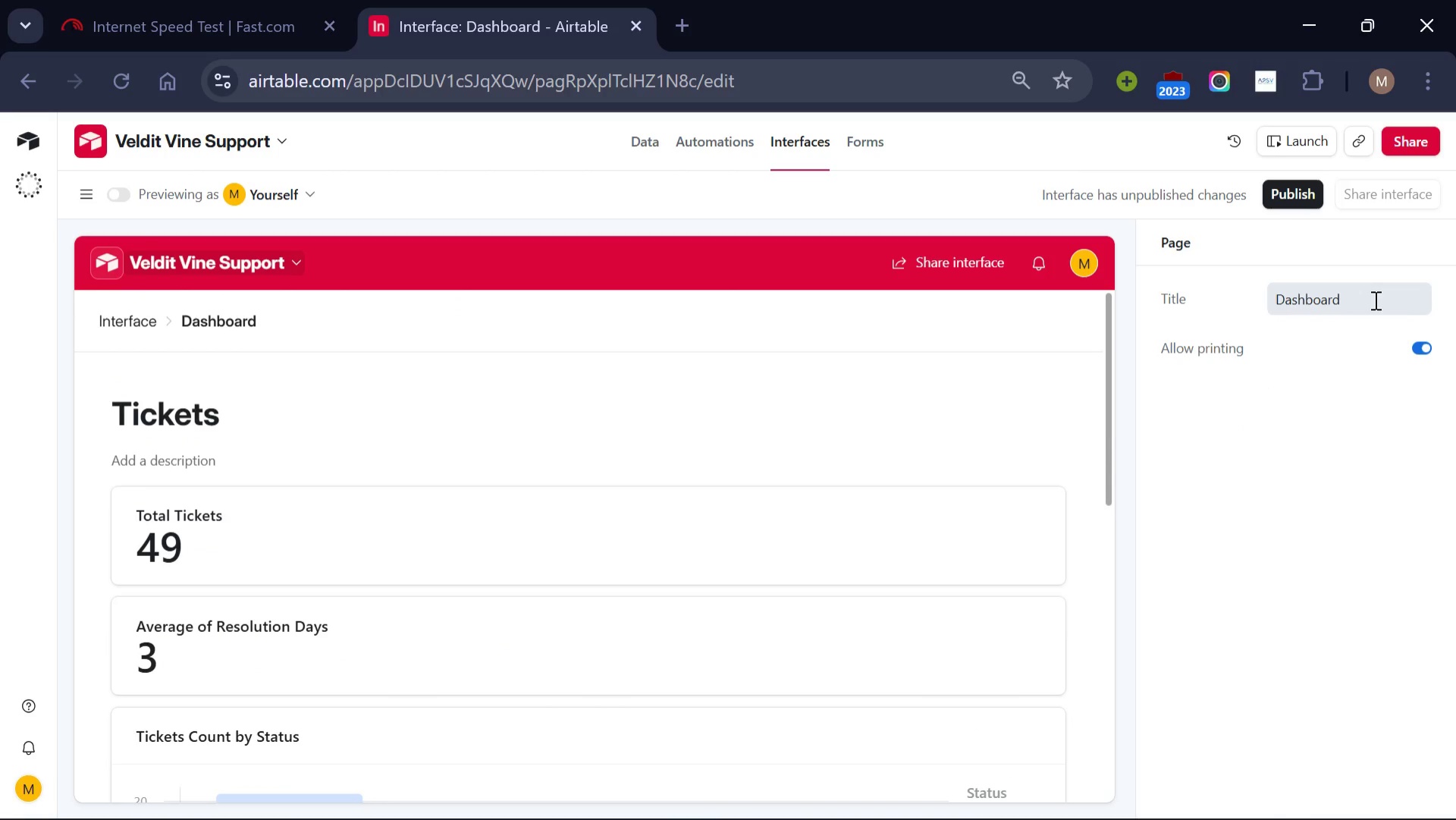 
left_click([115, 328])
 